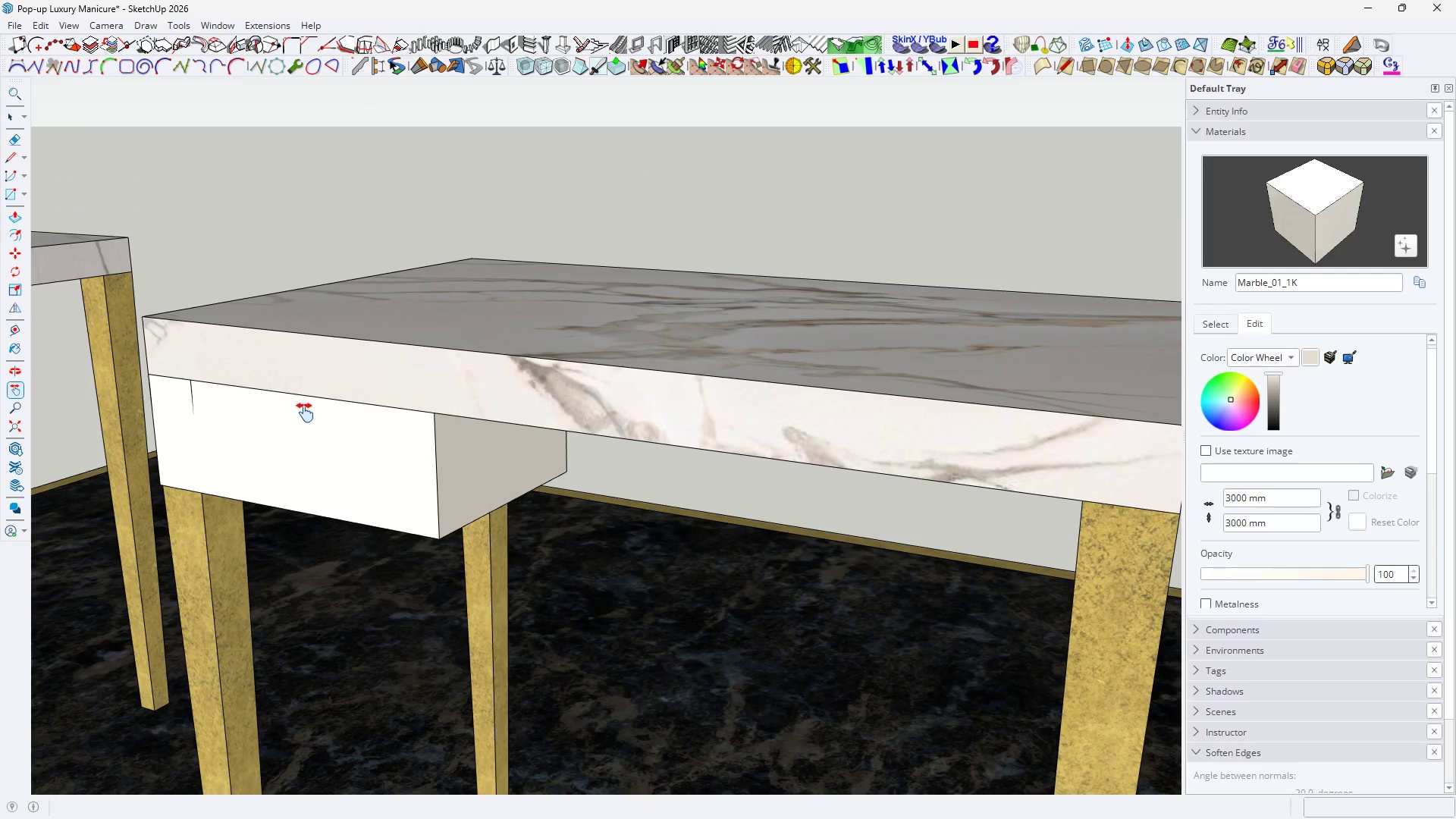 
key(Space)
 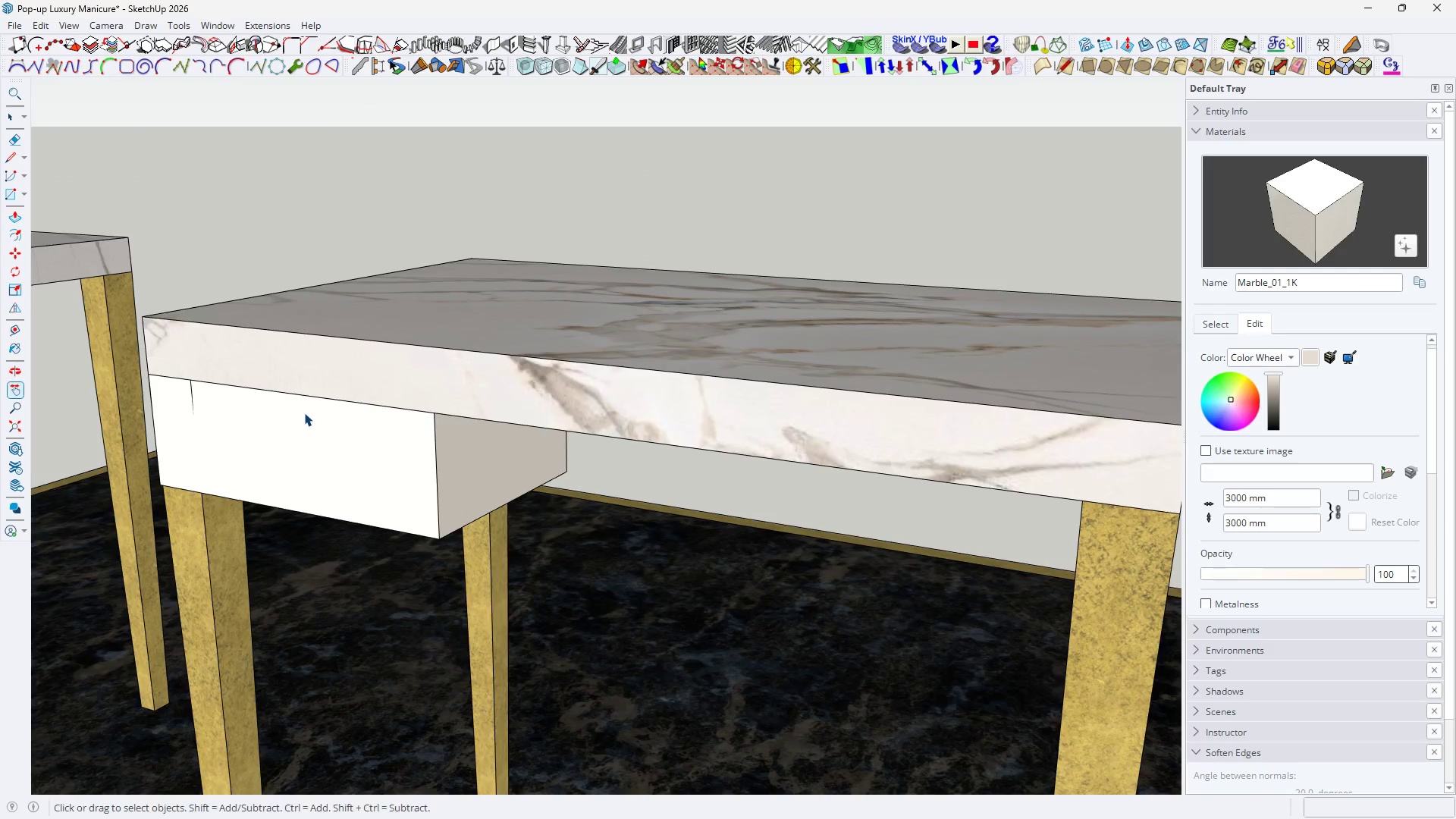 
double_click([304, 413])
 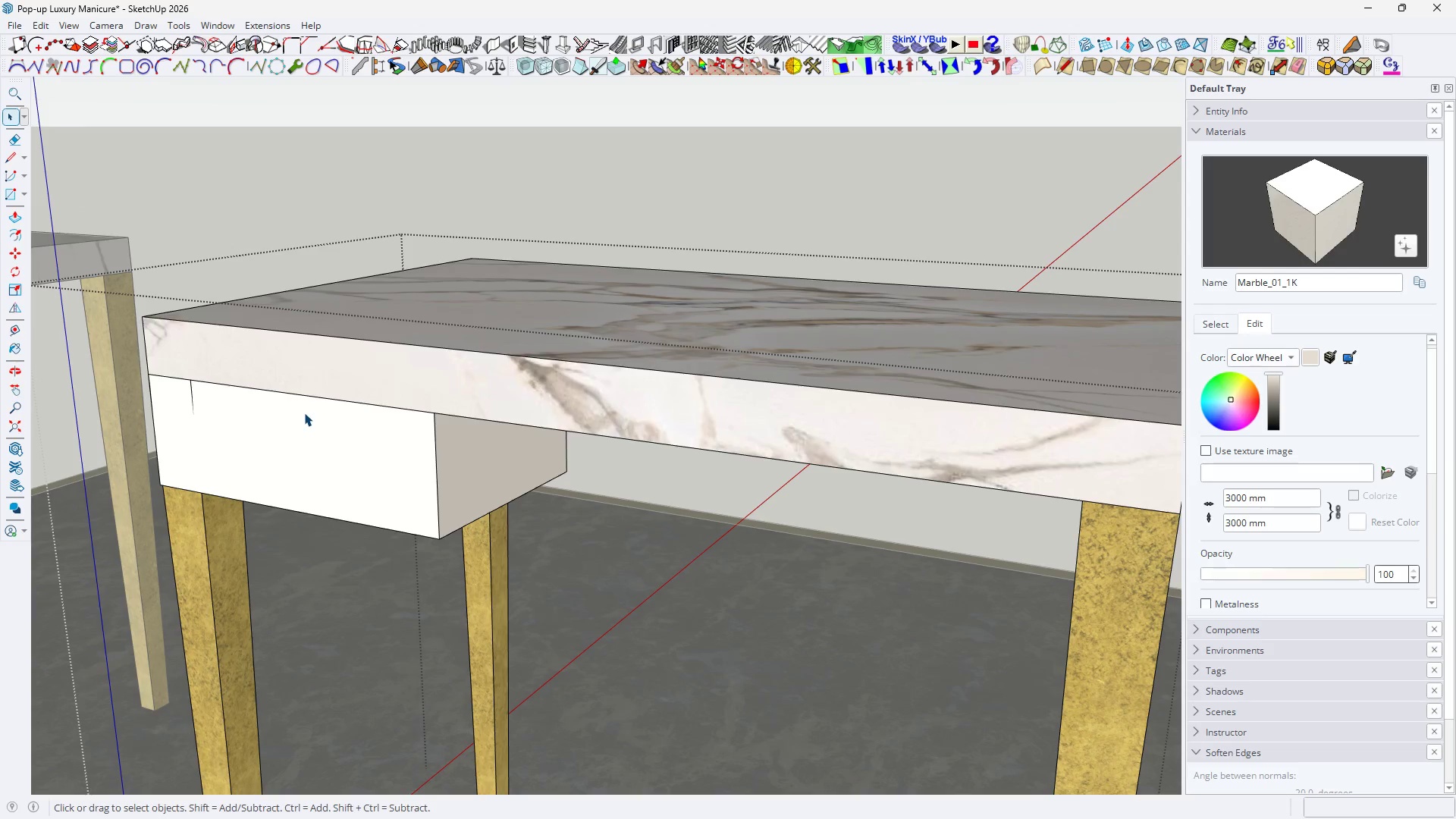 
triple_click([304, 413])
 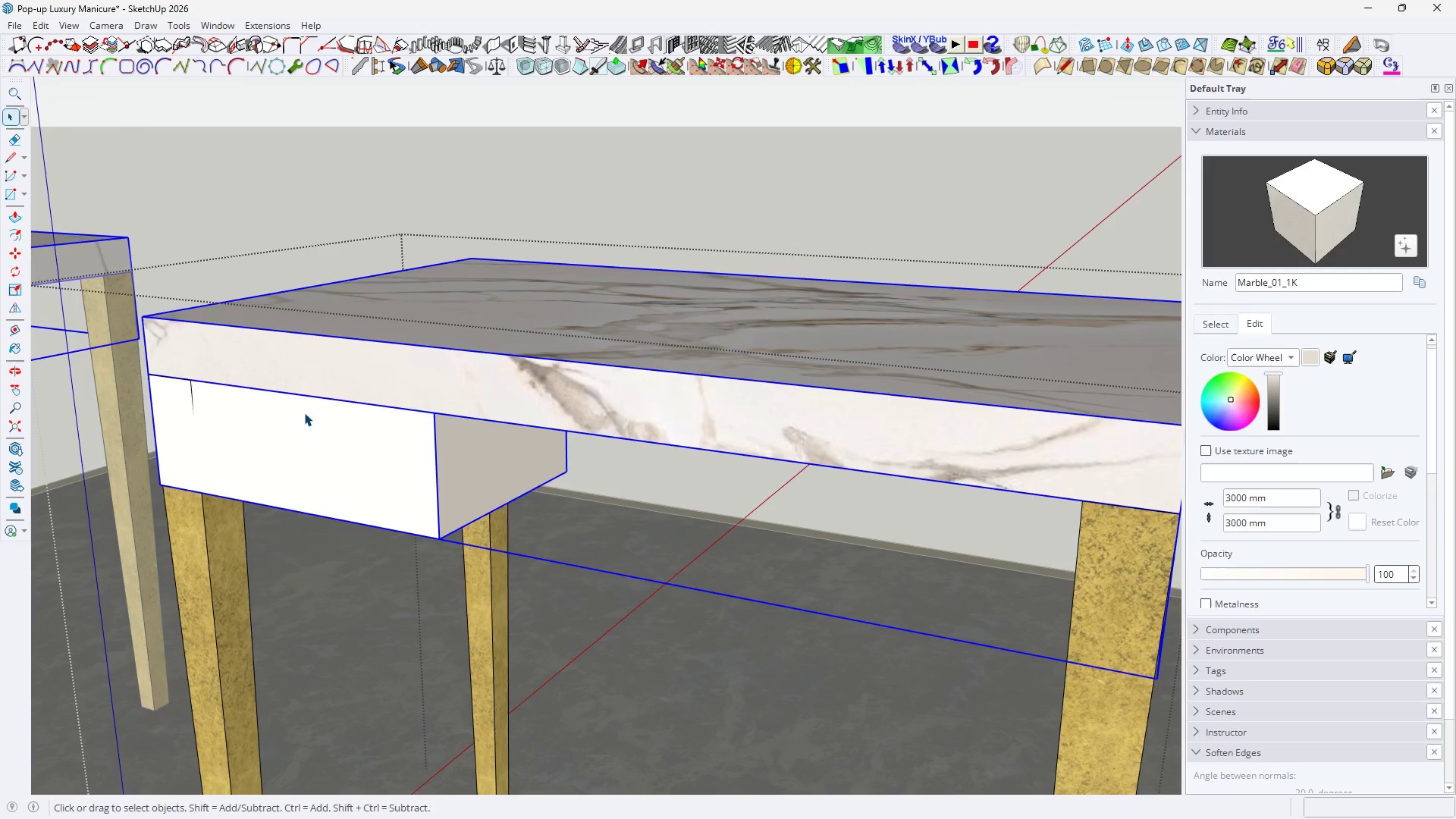 
triple_click([304, 413])
 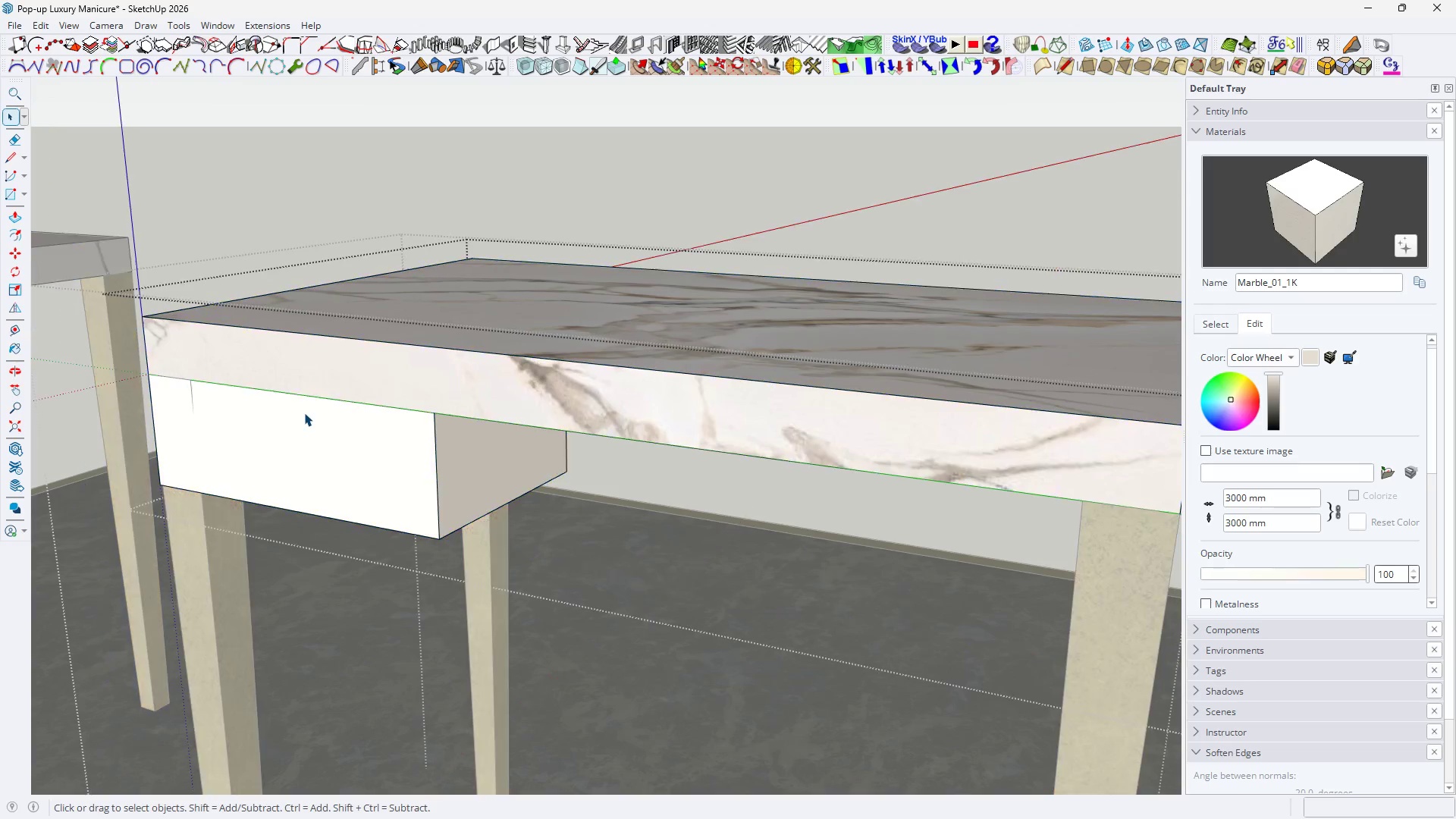 
triple_click([304, 413])
 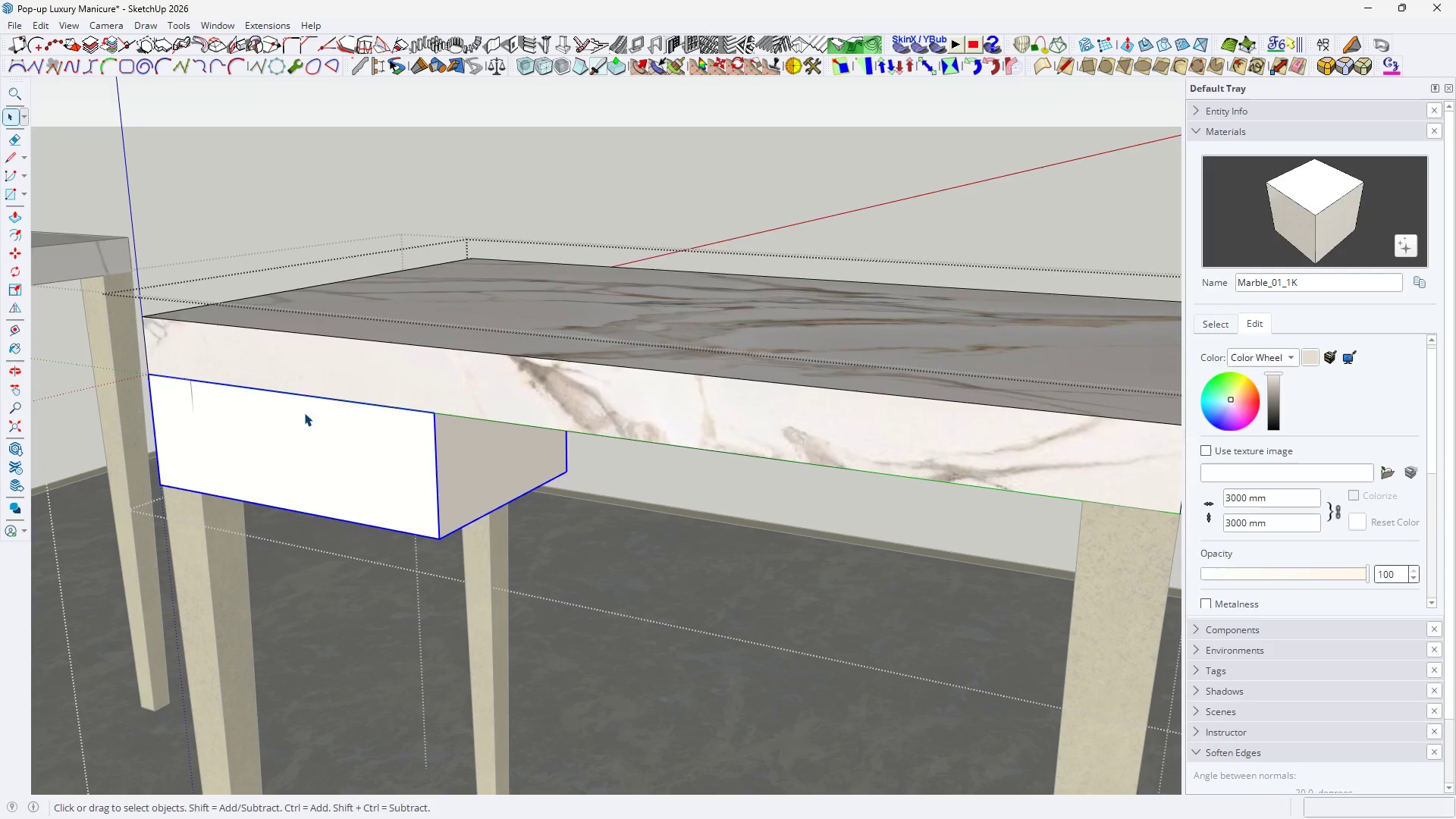 
triple_click([304, 413])
 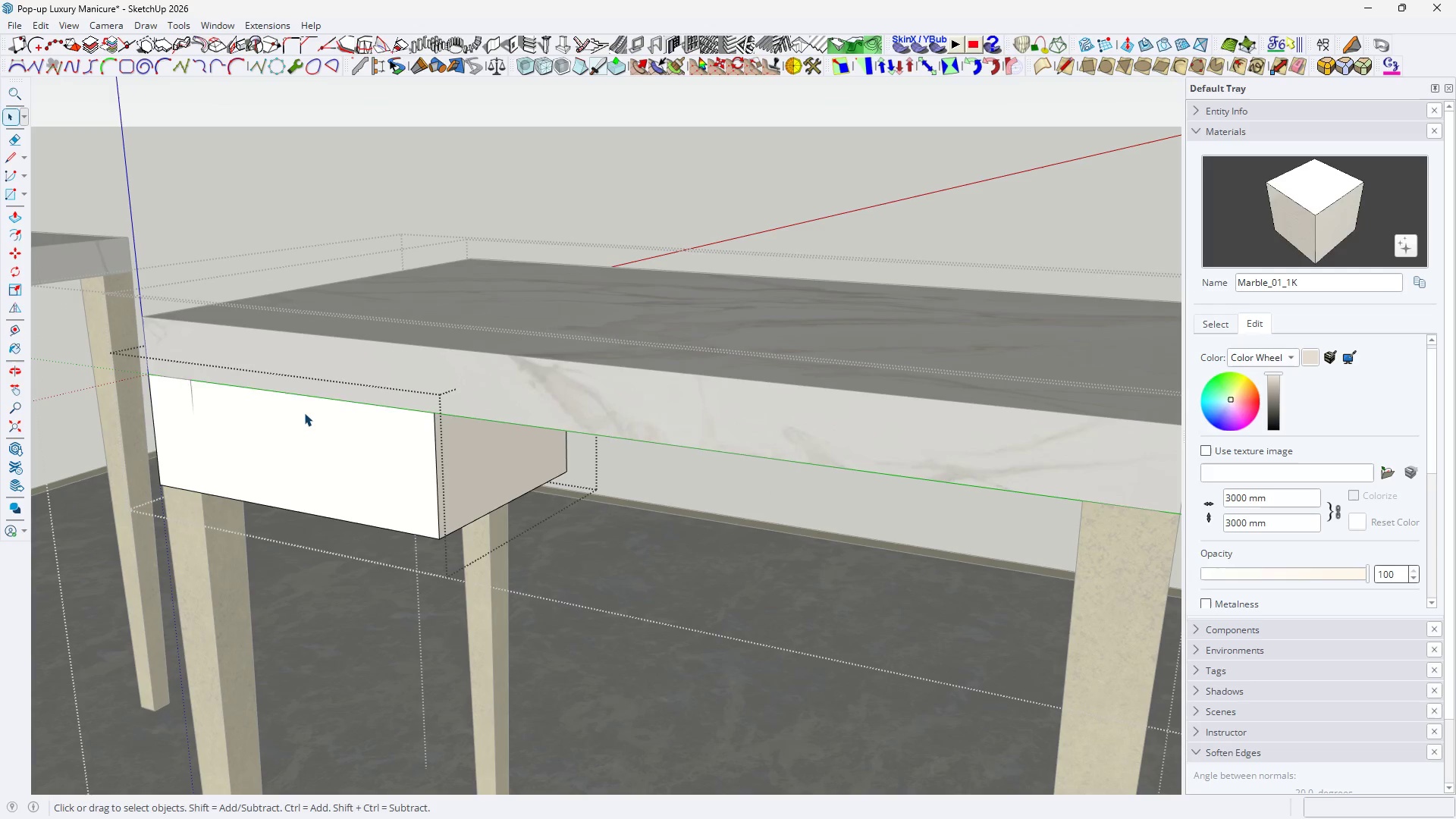 
triple_click([304, 413])
 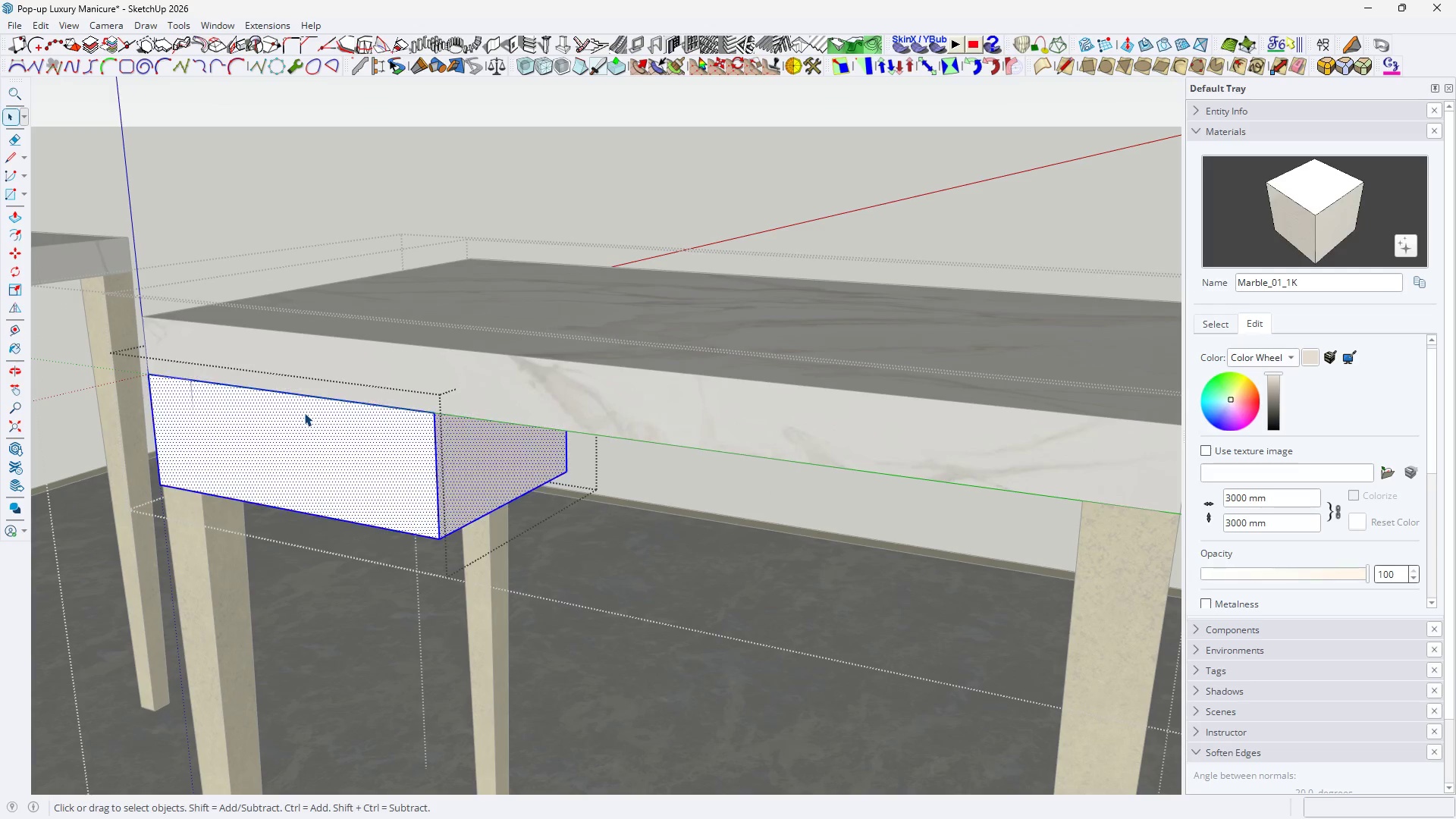 
triple_click([304, 413])
 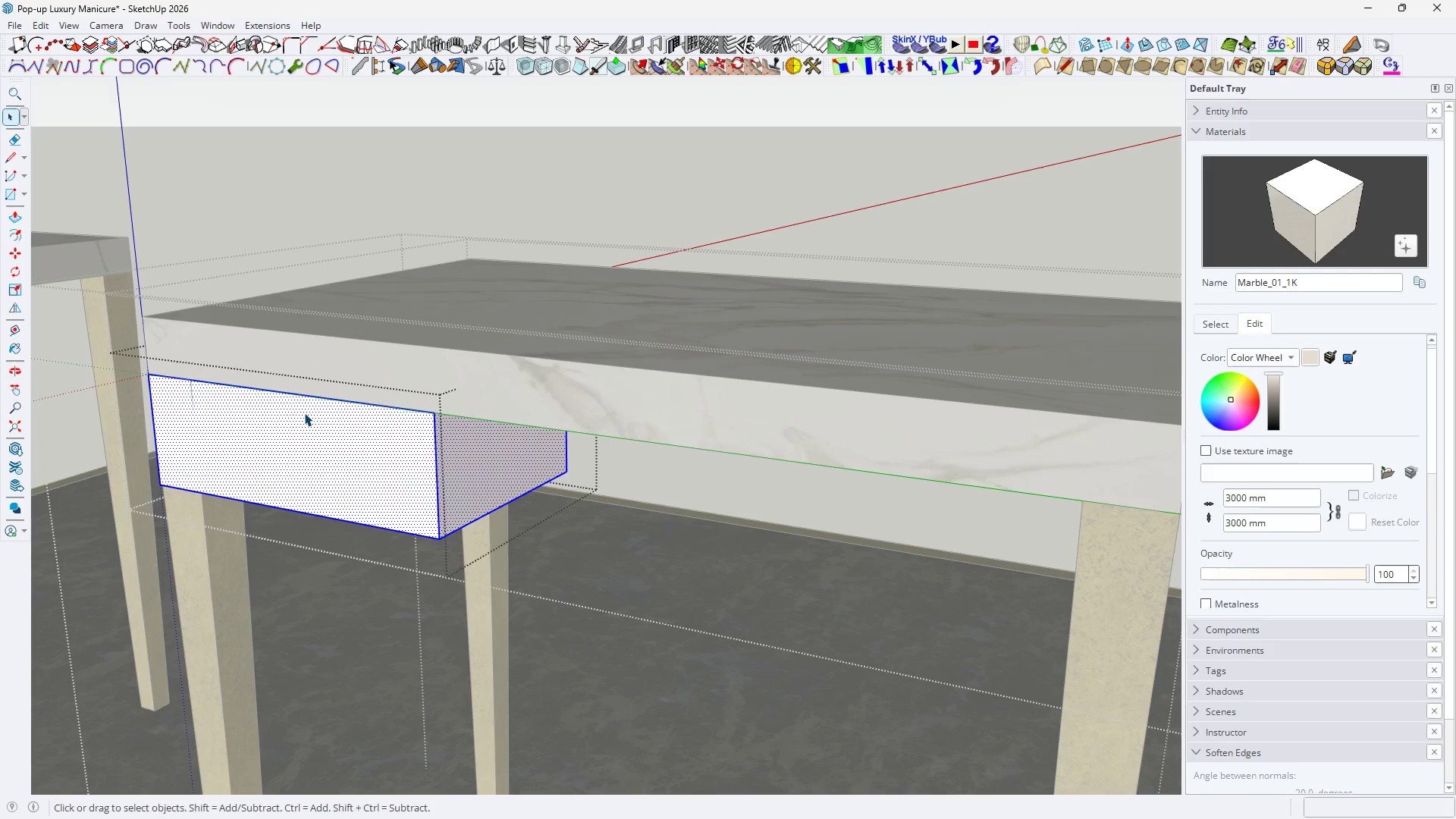 
key(H)
 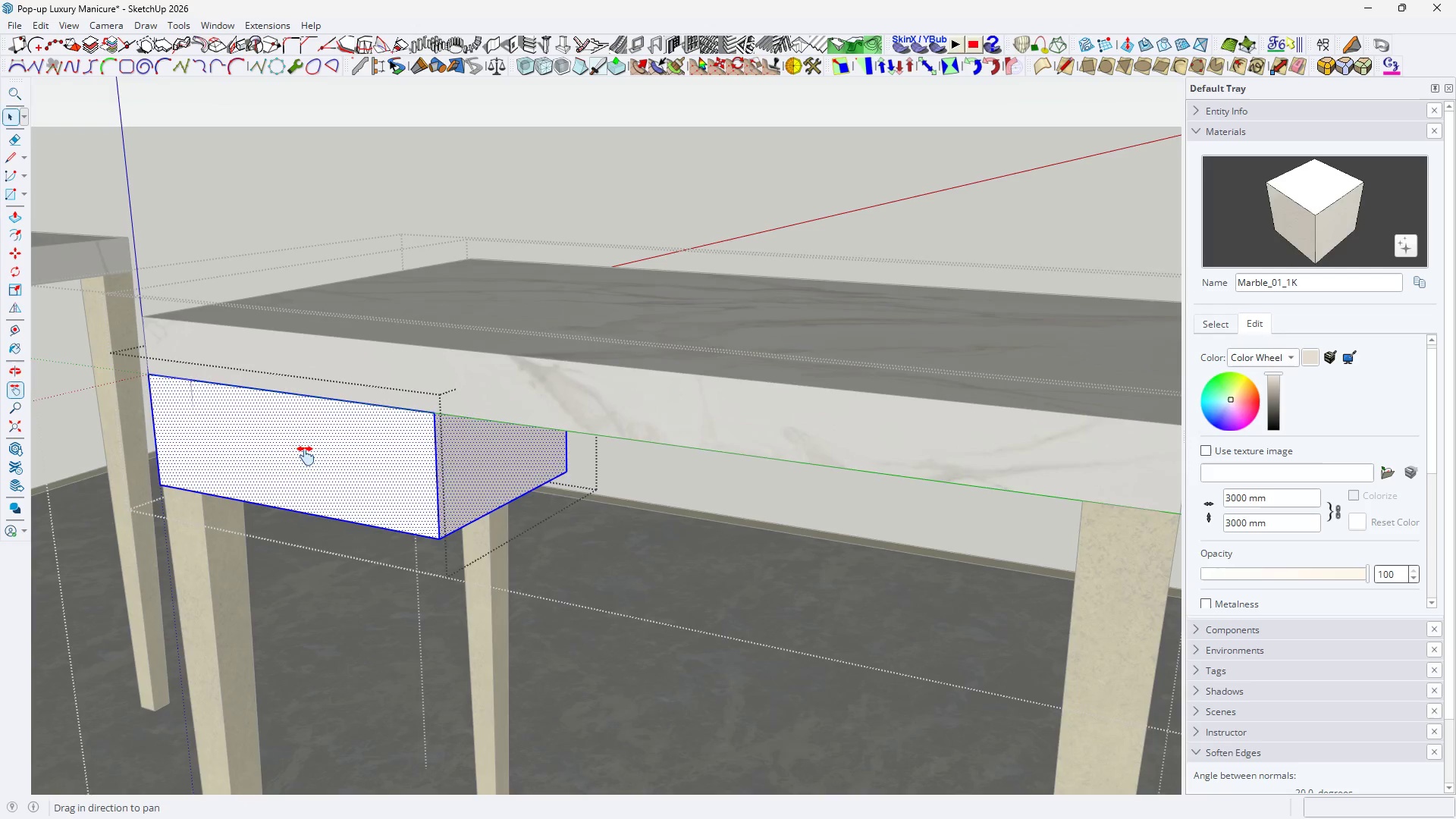 
scroll: coordinate [306, 458], scroll_direction: up, amount: 1.0
 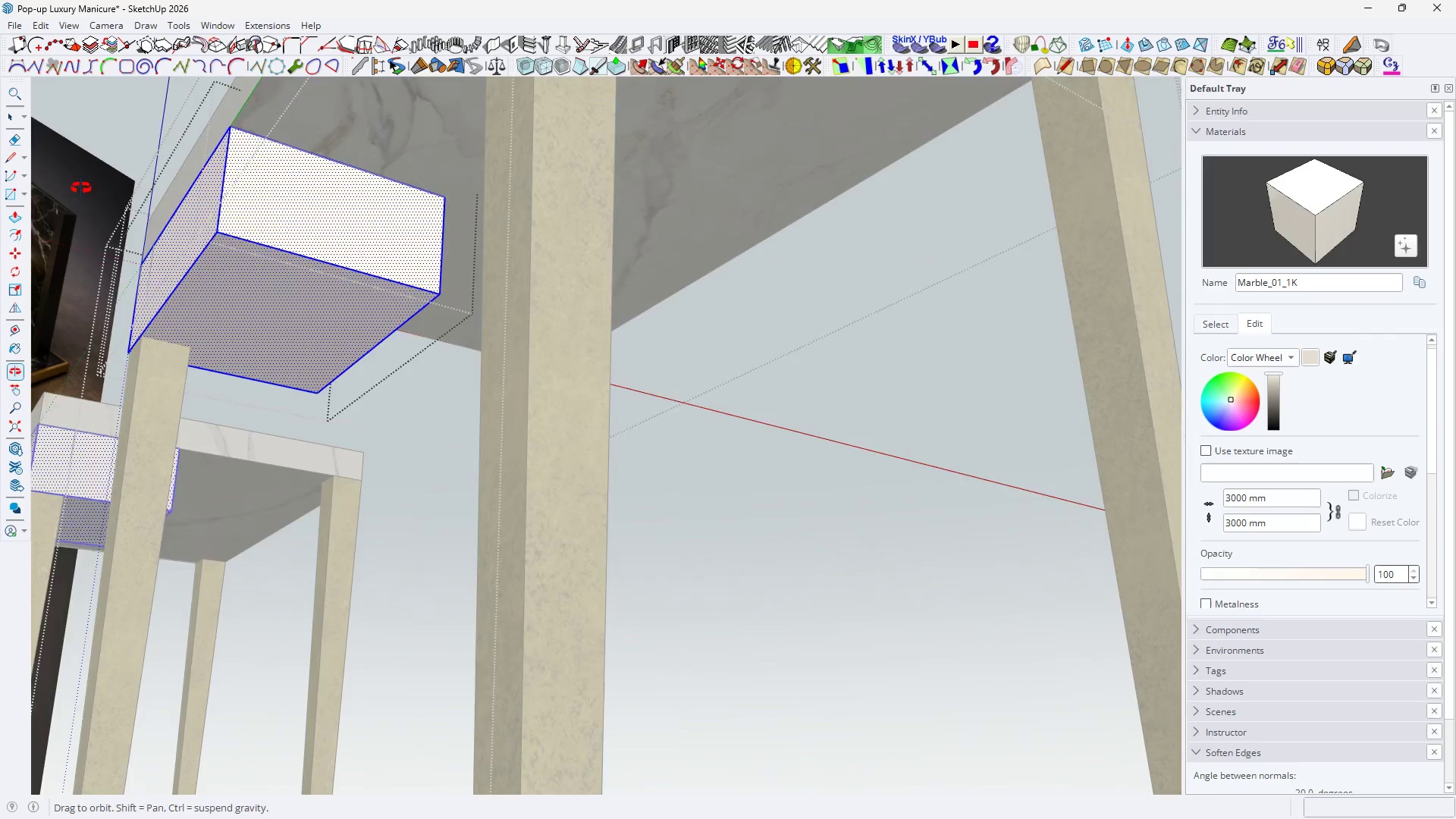 
type(HH M)
 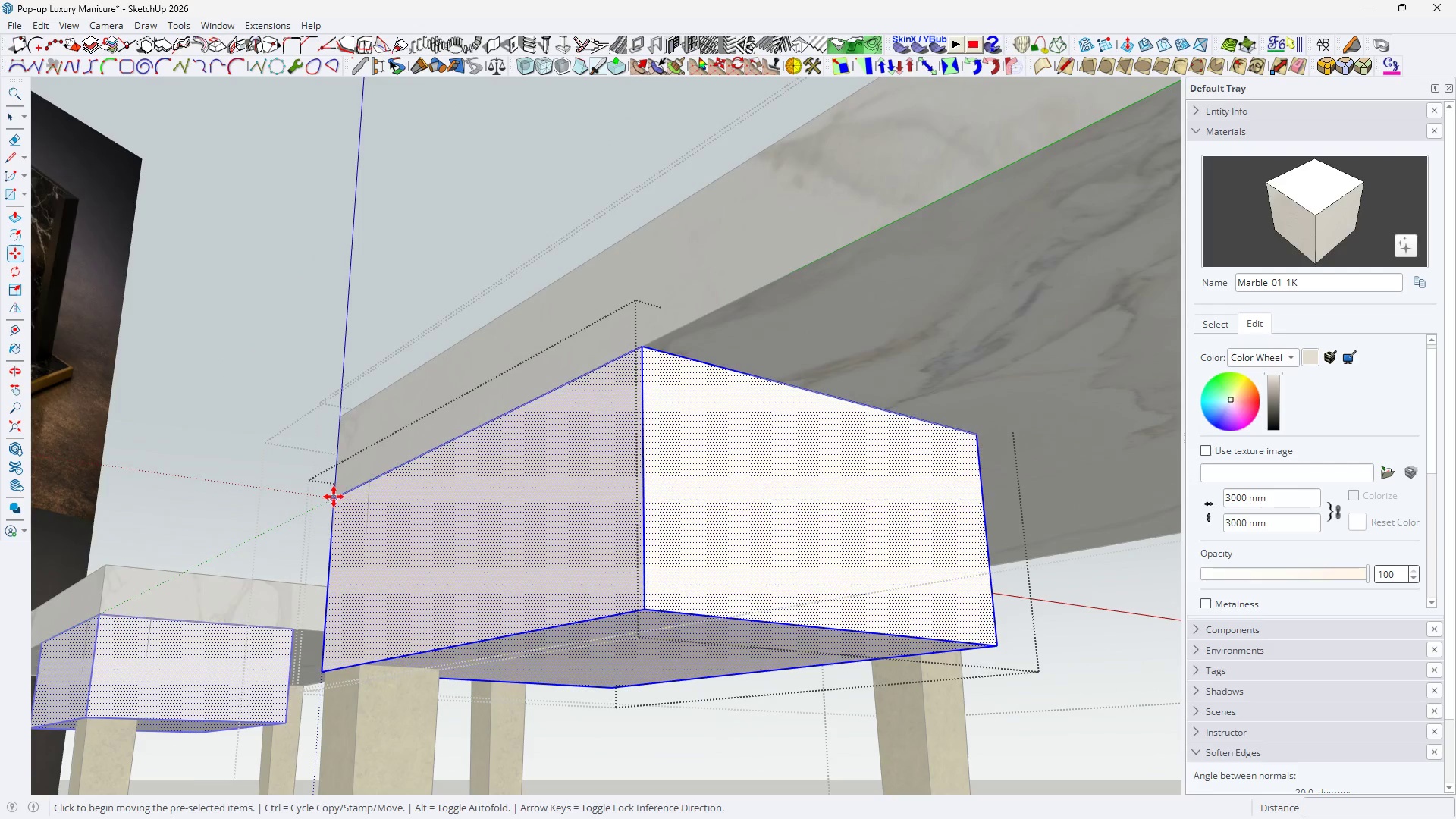 
left_click_drag(start_coordinate=[100, 281], to_coordinate=[149, 337])
 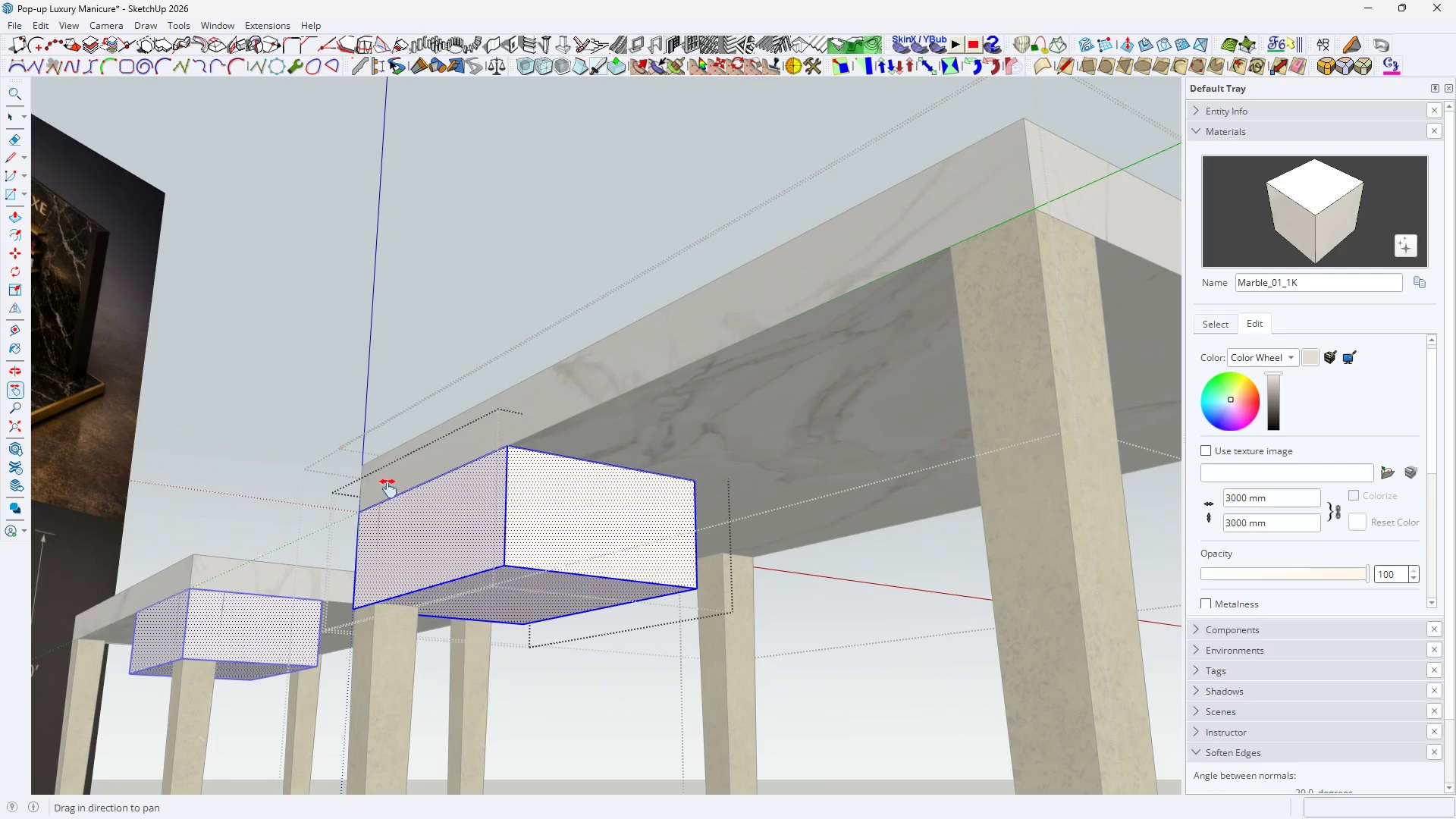 
scroll: coordinate [388, 534], scroll_direction: up, amount: 6.0
 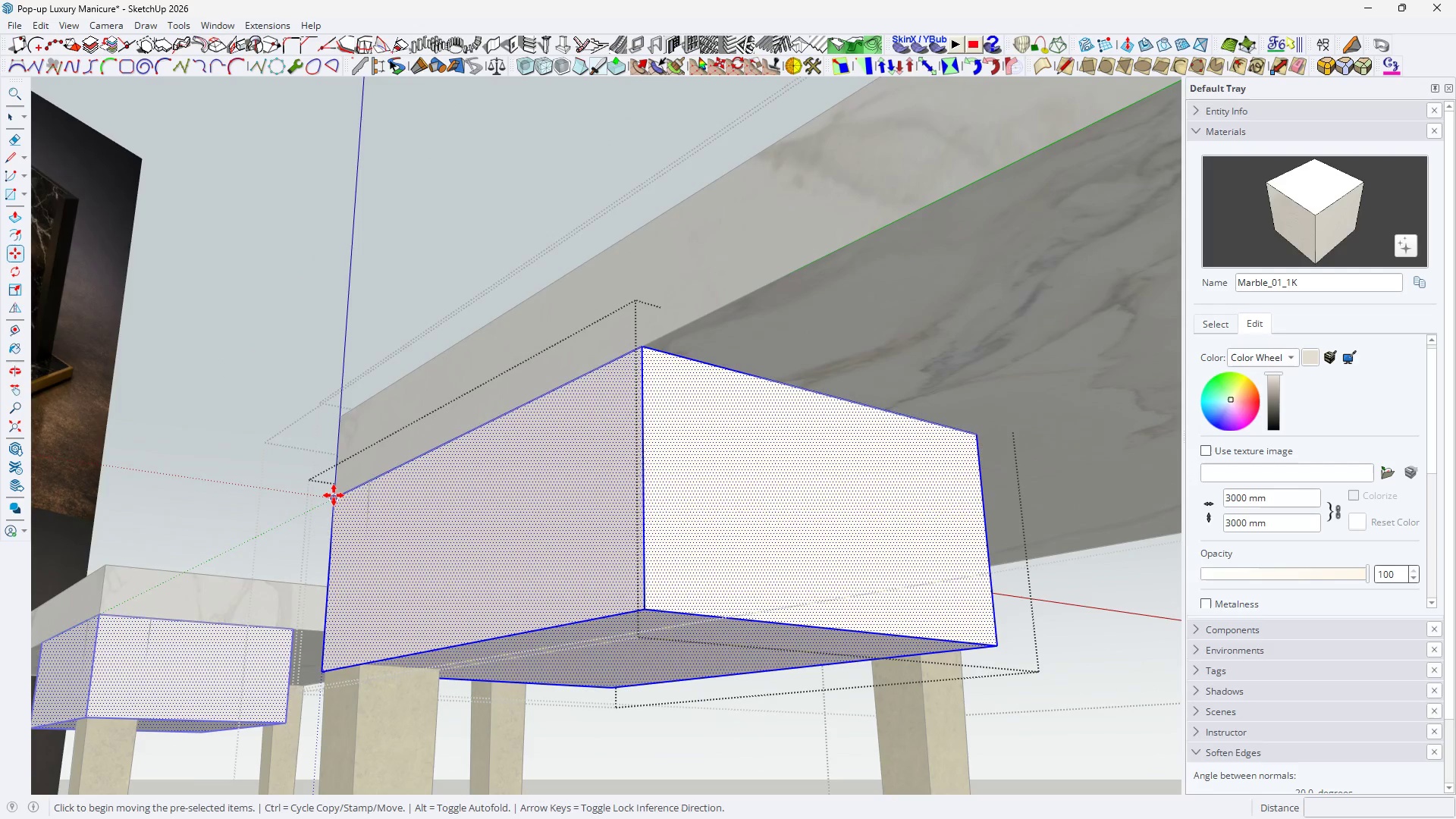 
left_click([334, 497])
 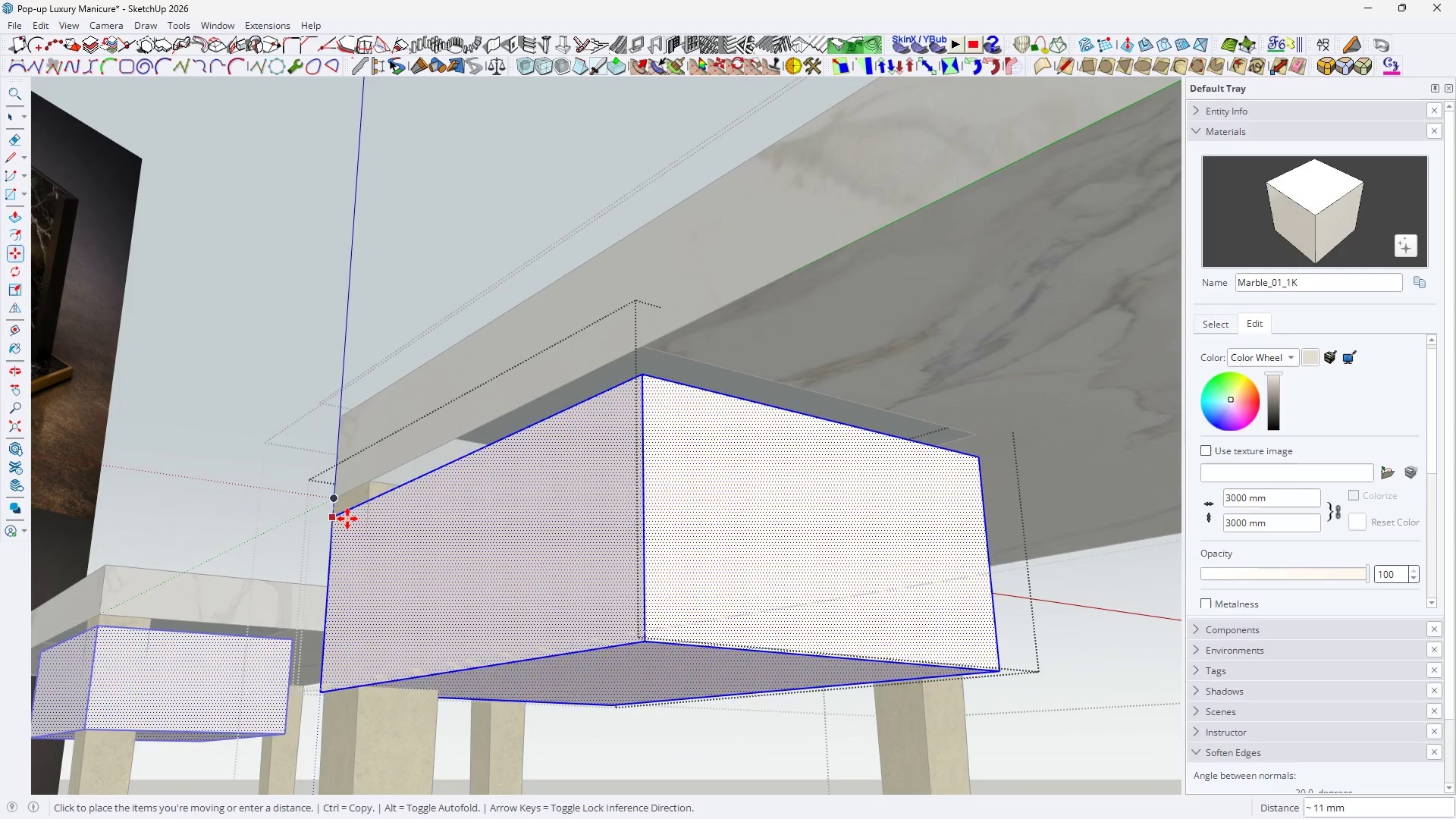 
hold_key(key=ShiftLeft, duration=0.95)
 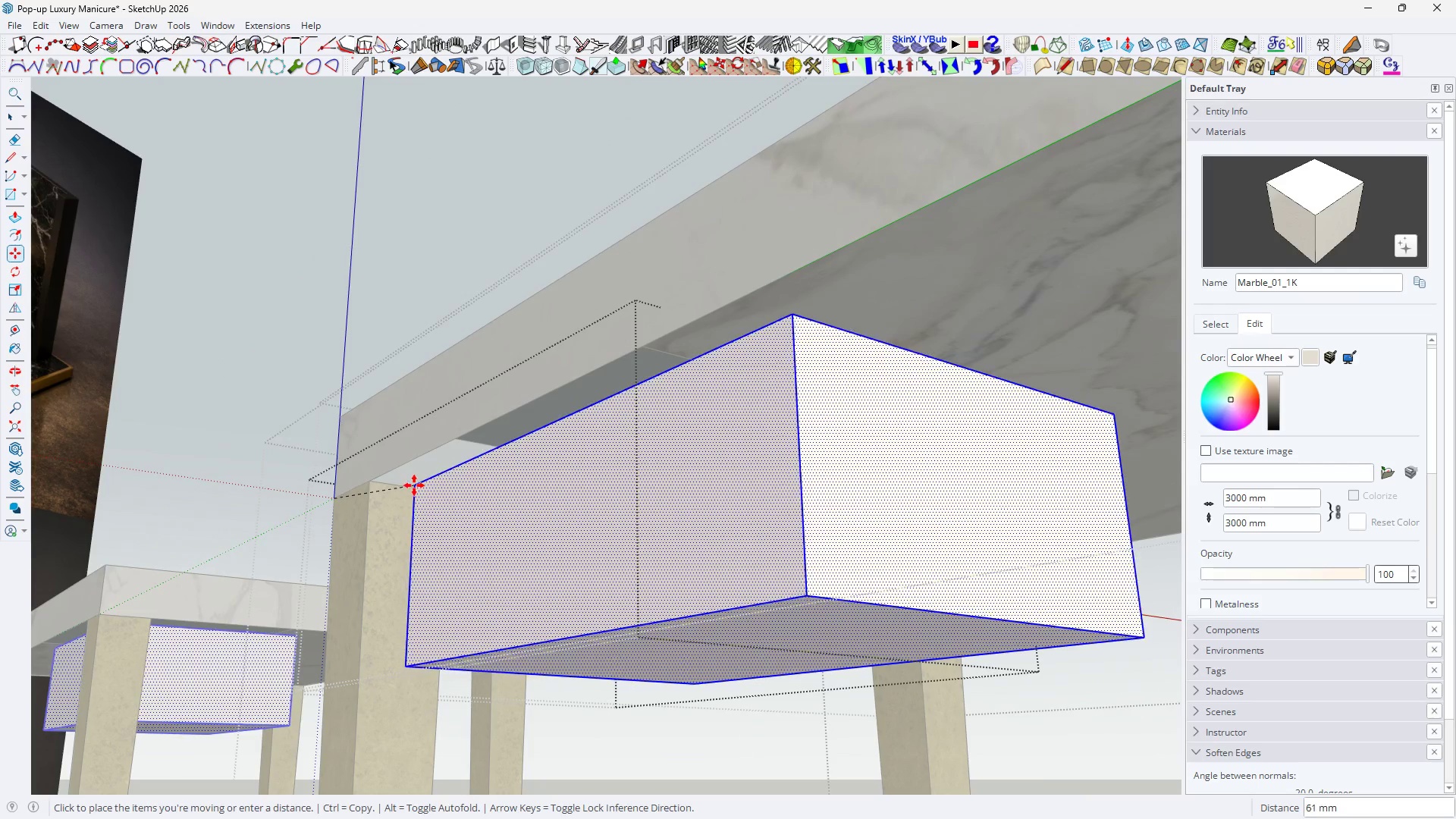 
hold_key(key=ShiftLeft, duration=1.58)
 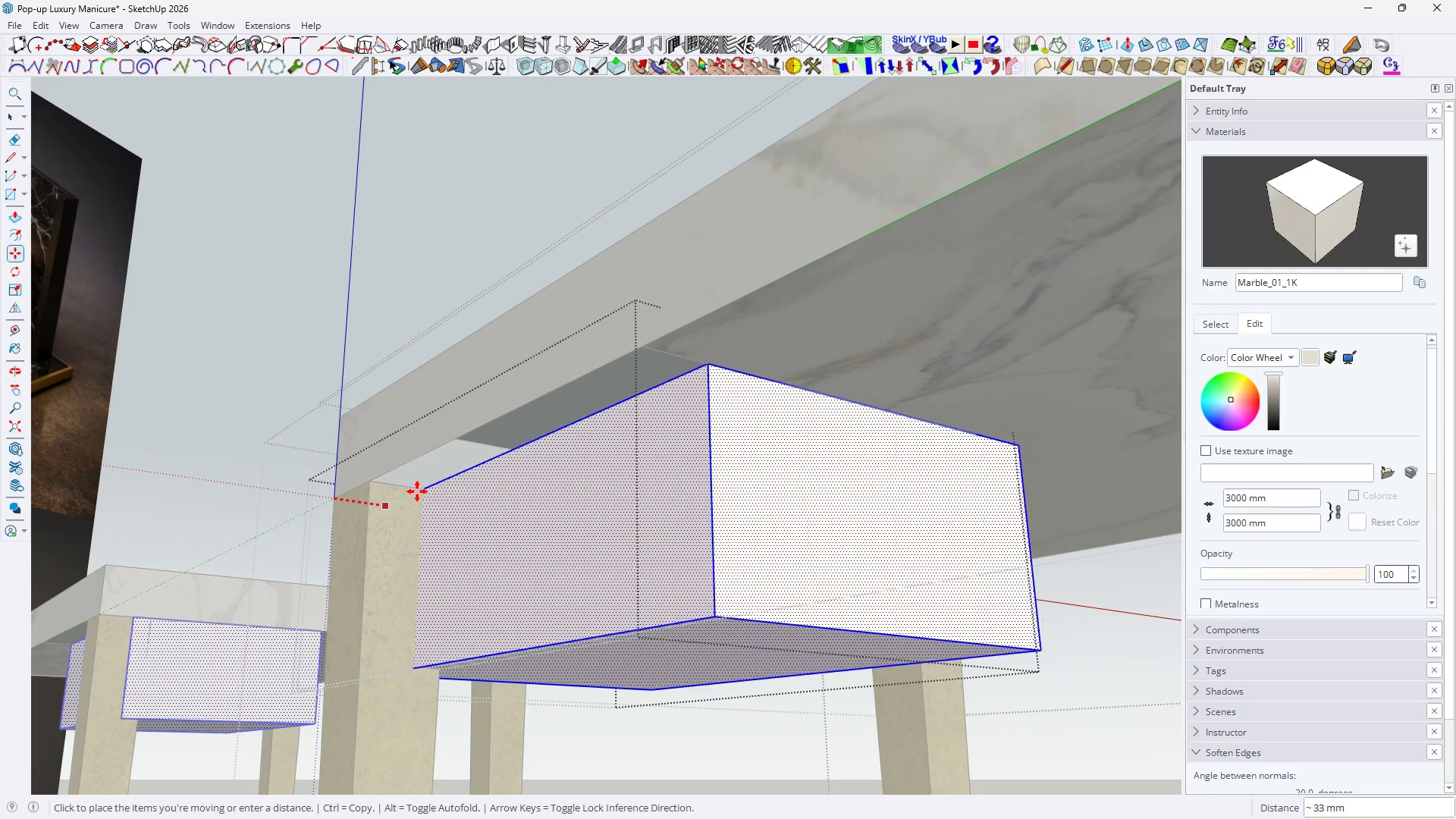 
hold_key(key=ShiftLeft, duration=1.27)
left_click([413, 489])
 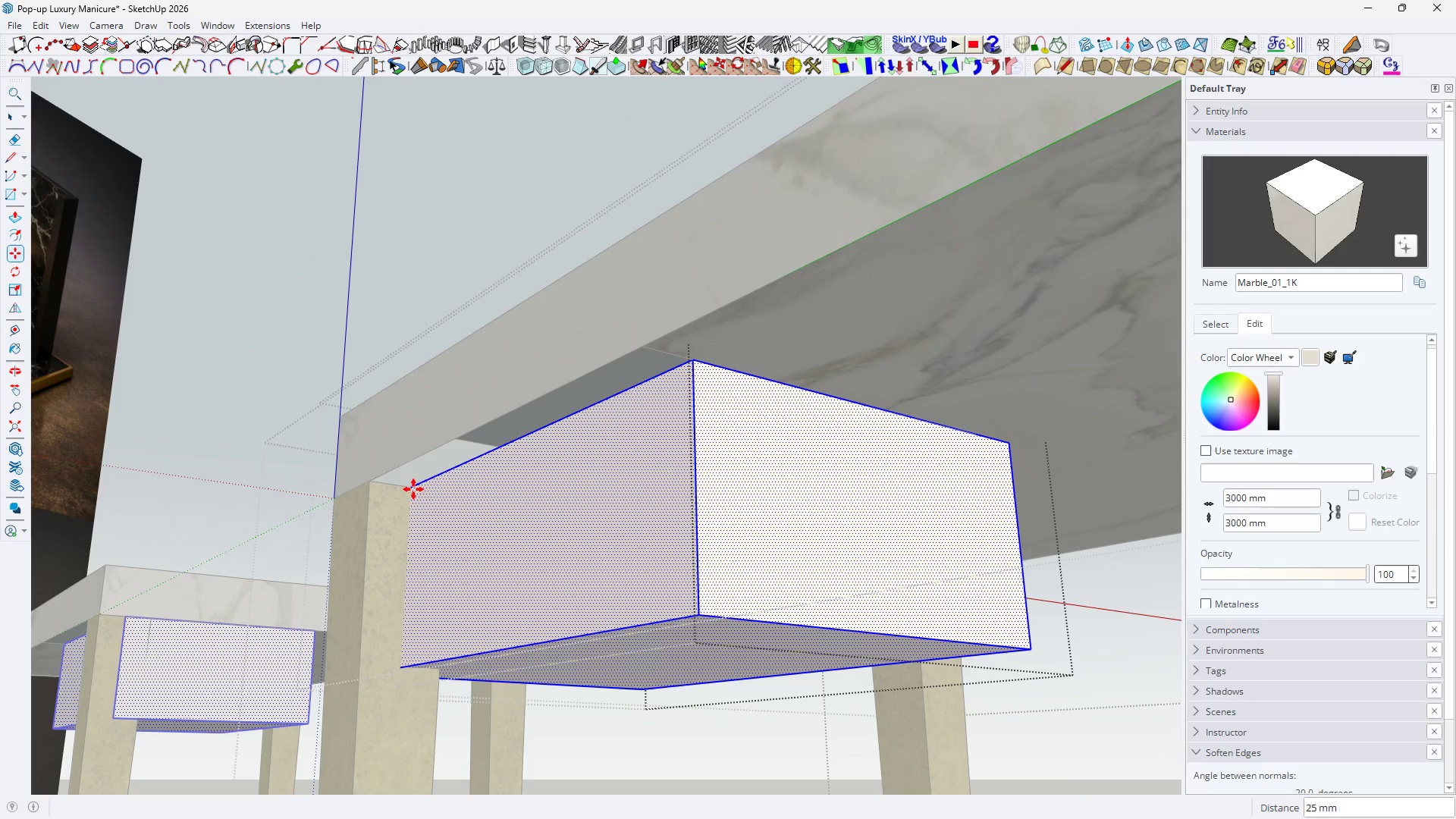 
hold_key(key=ShiftLeft, duration=4.89)
 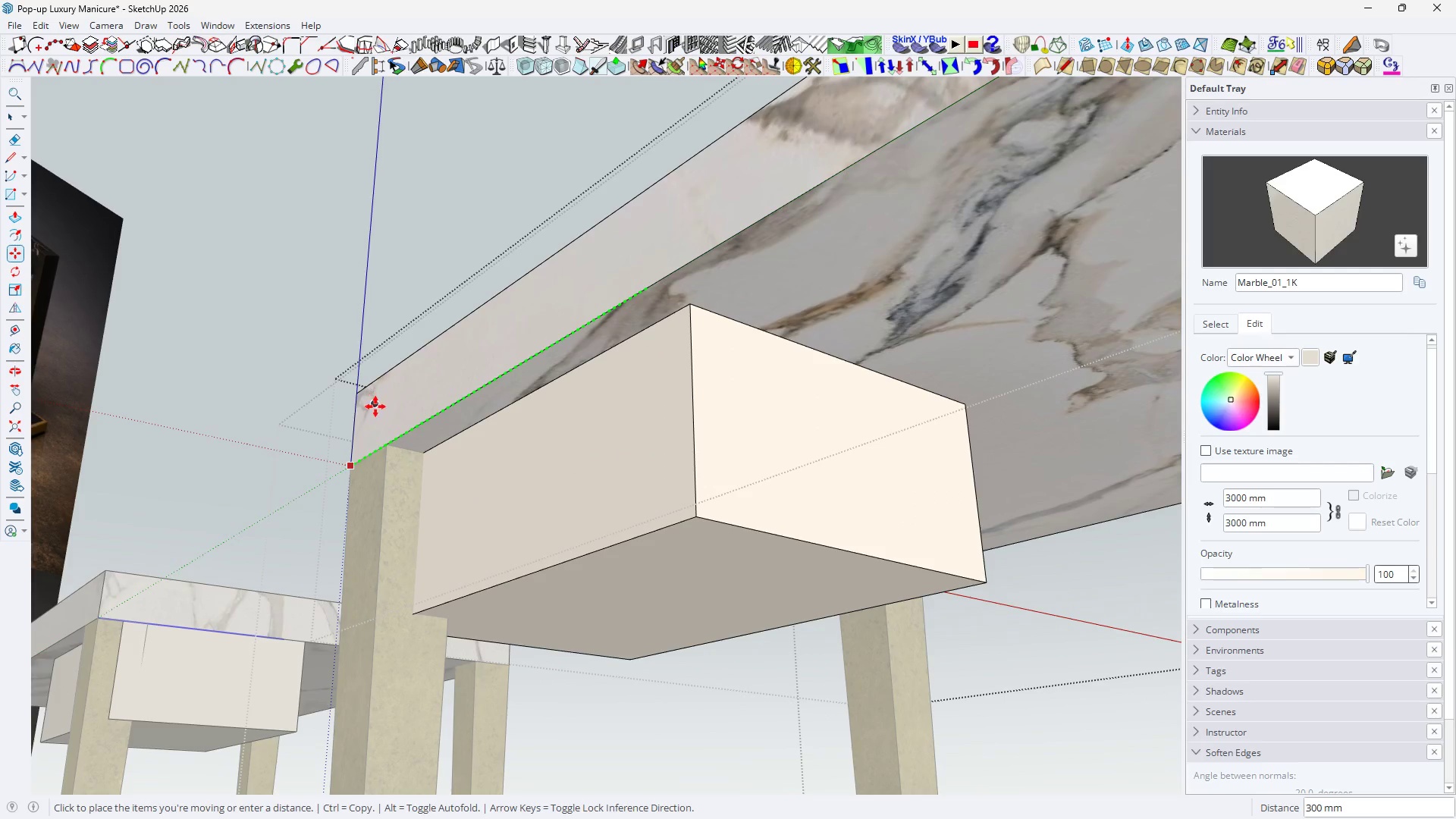 
key(Space)
 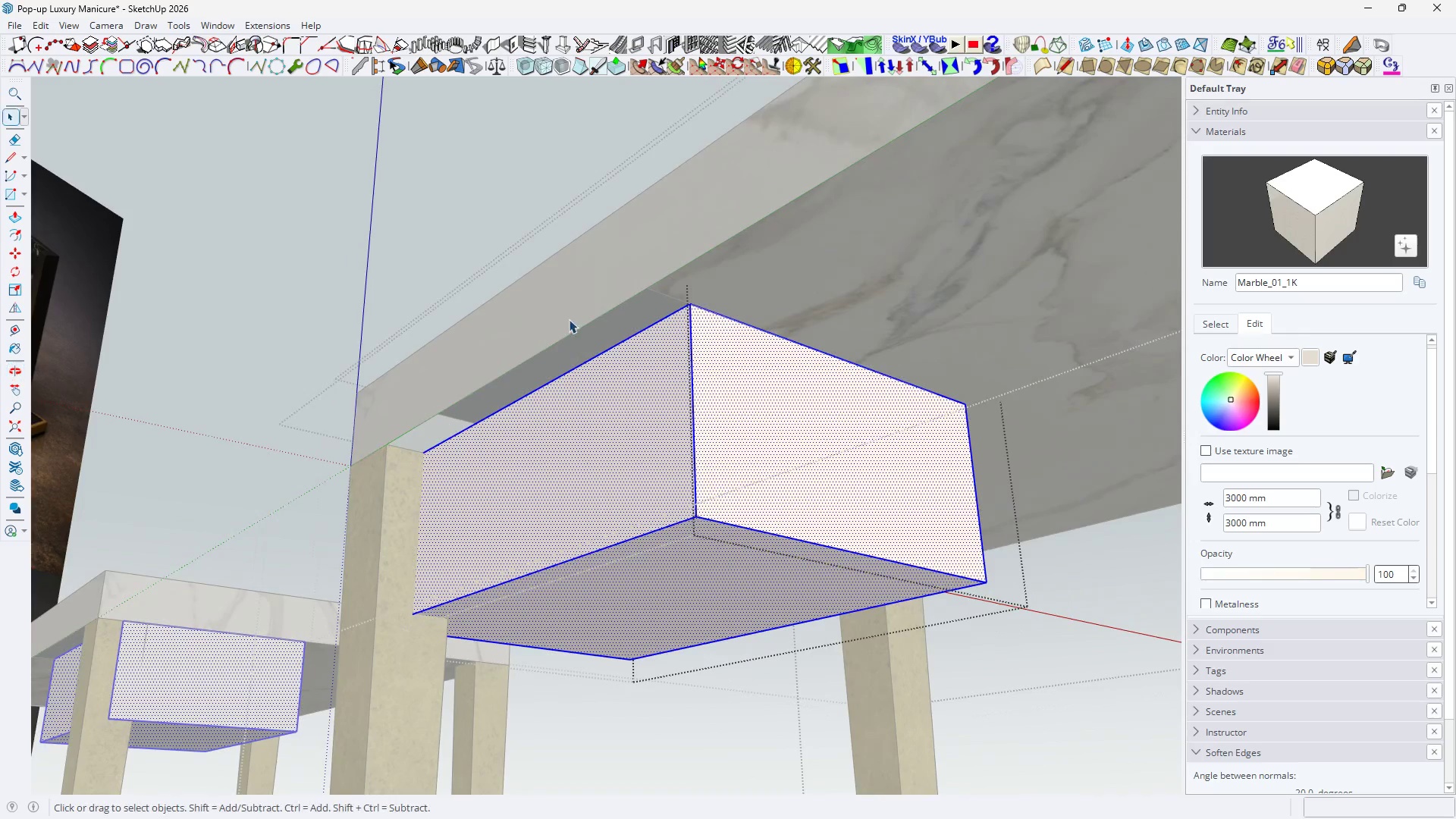 
key(Escape)
 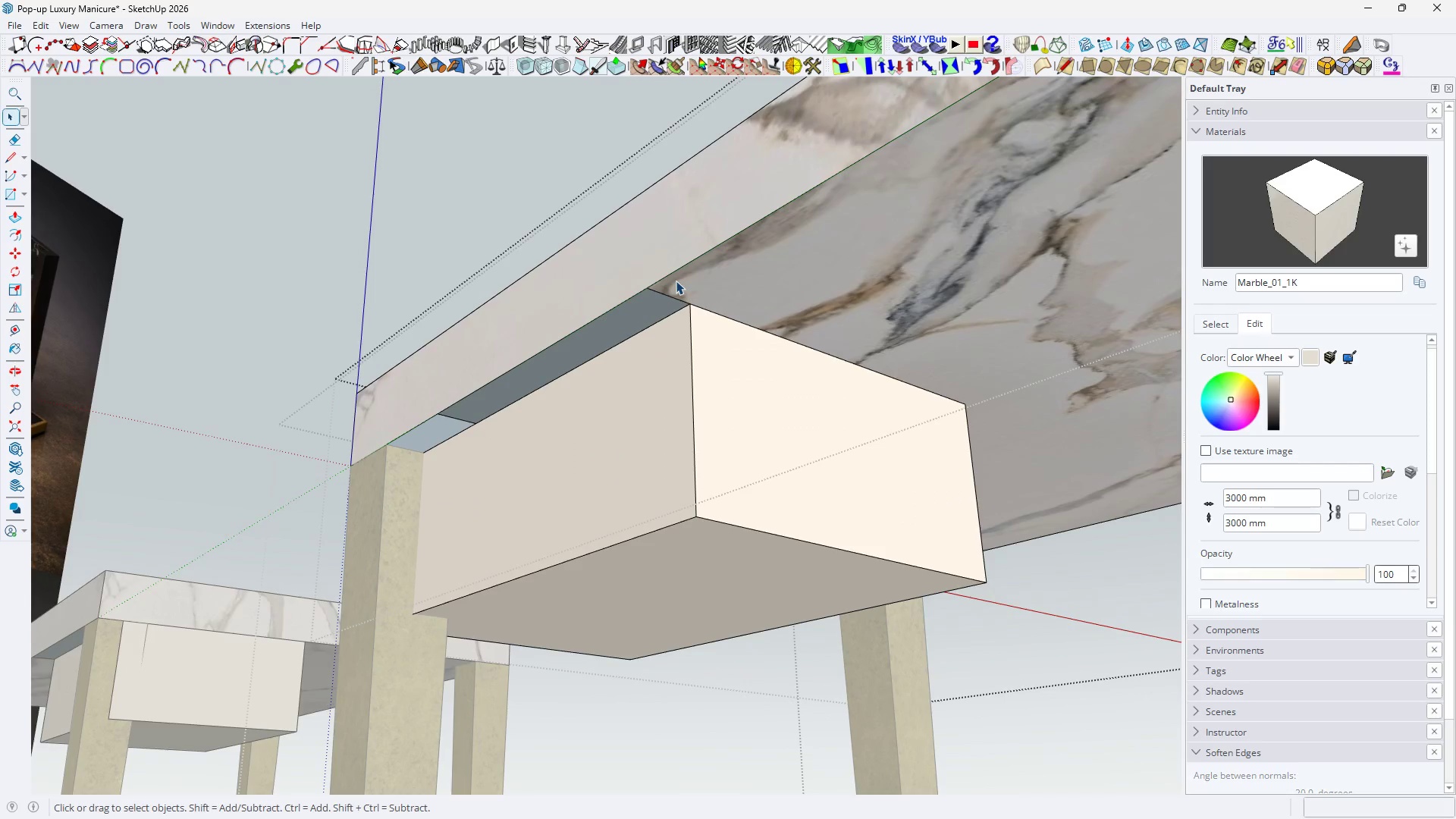 
scroll: coordinate [421, 463], scroll_direction: down, amount: 1.0
 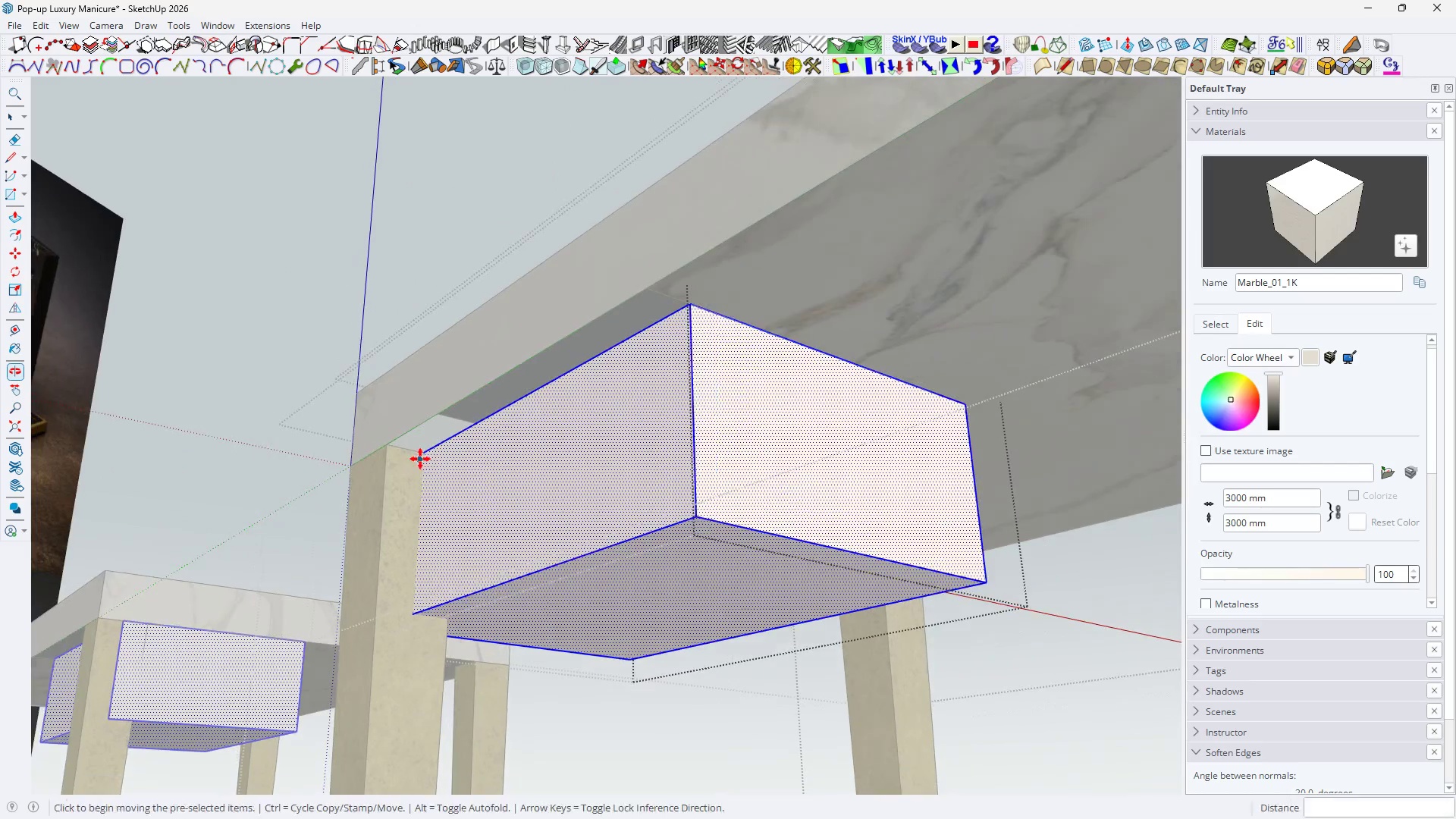 
double_click([676, 280])
 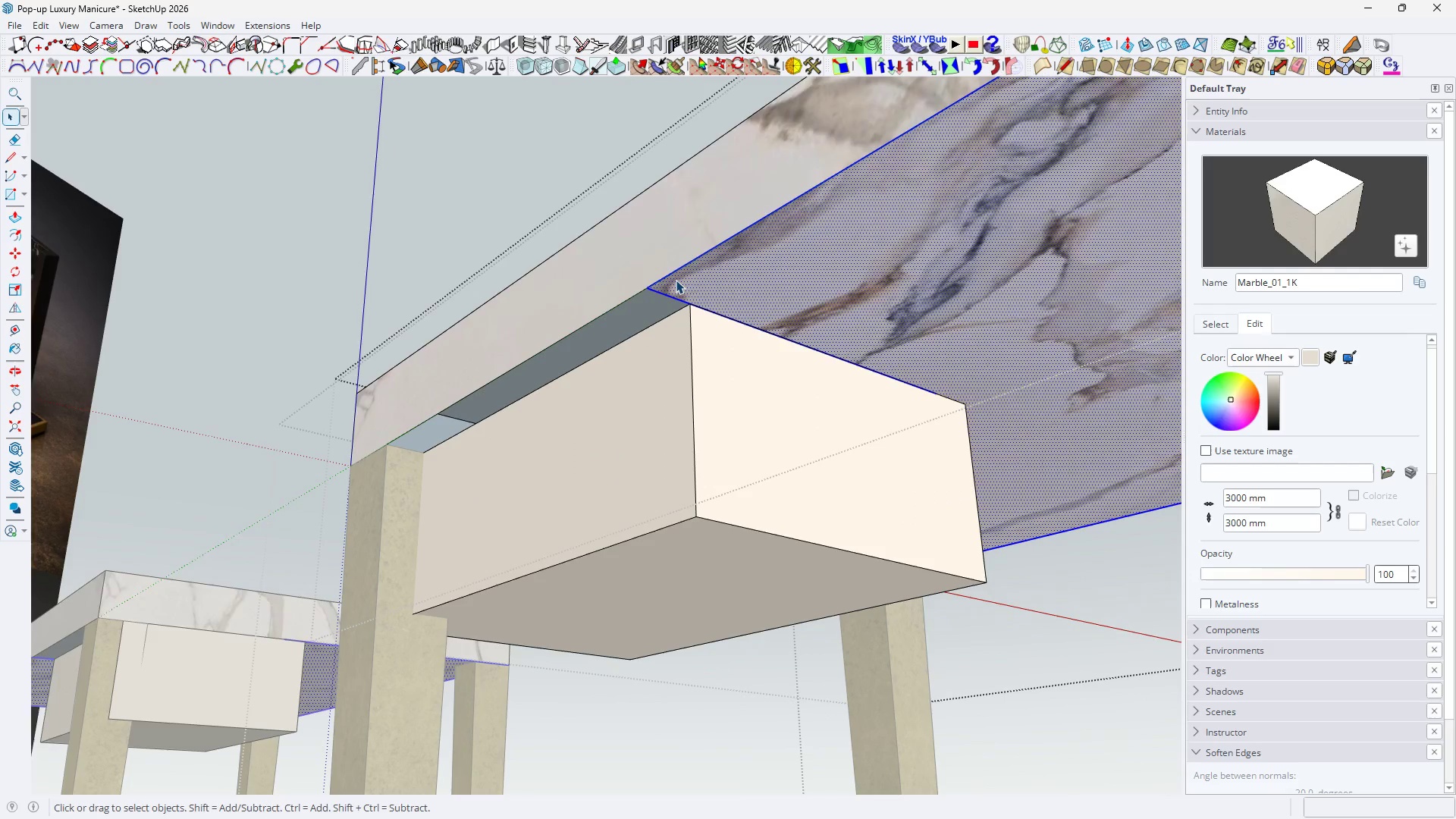 
triple_click([676, 280])
 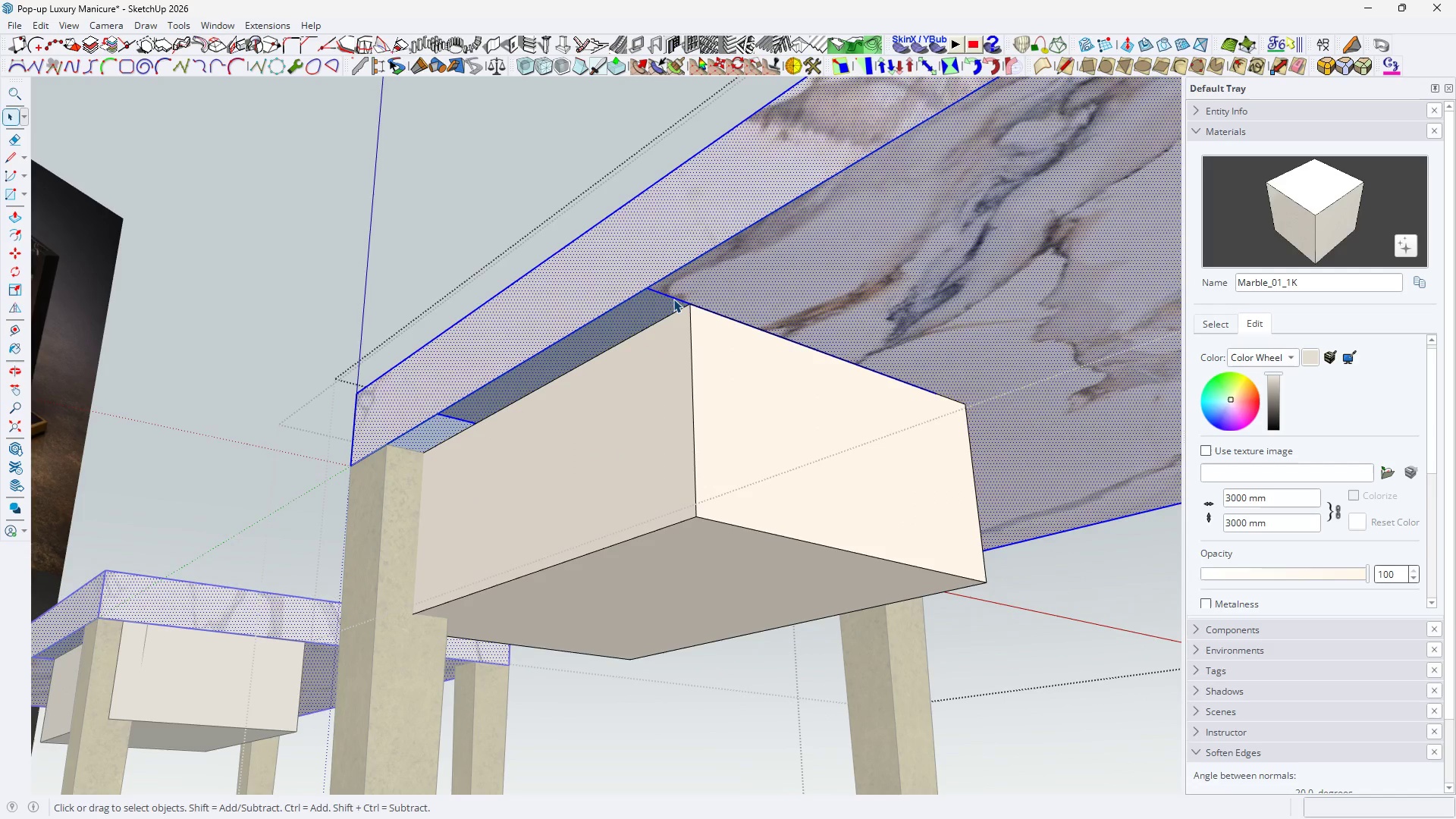 
left_click([673, 299])
 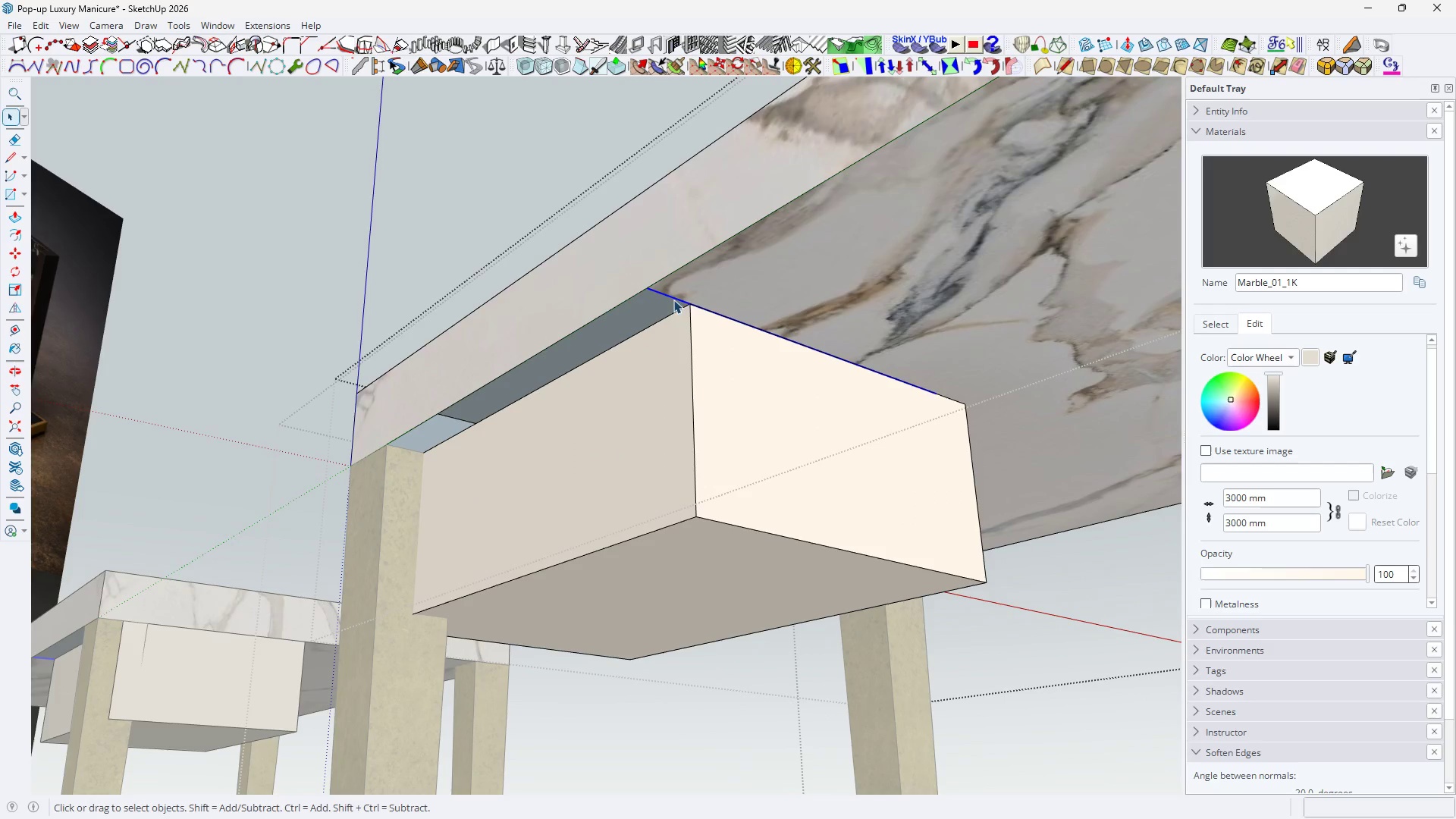 
key(Space)
 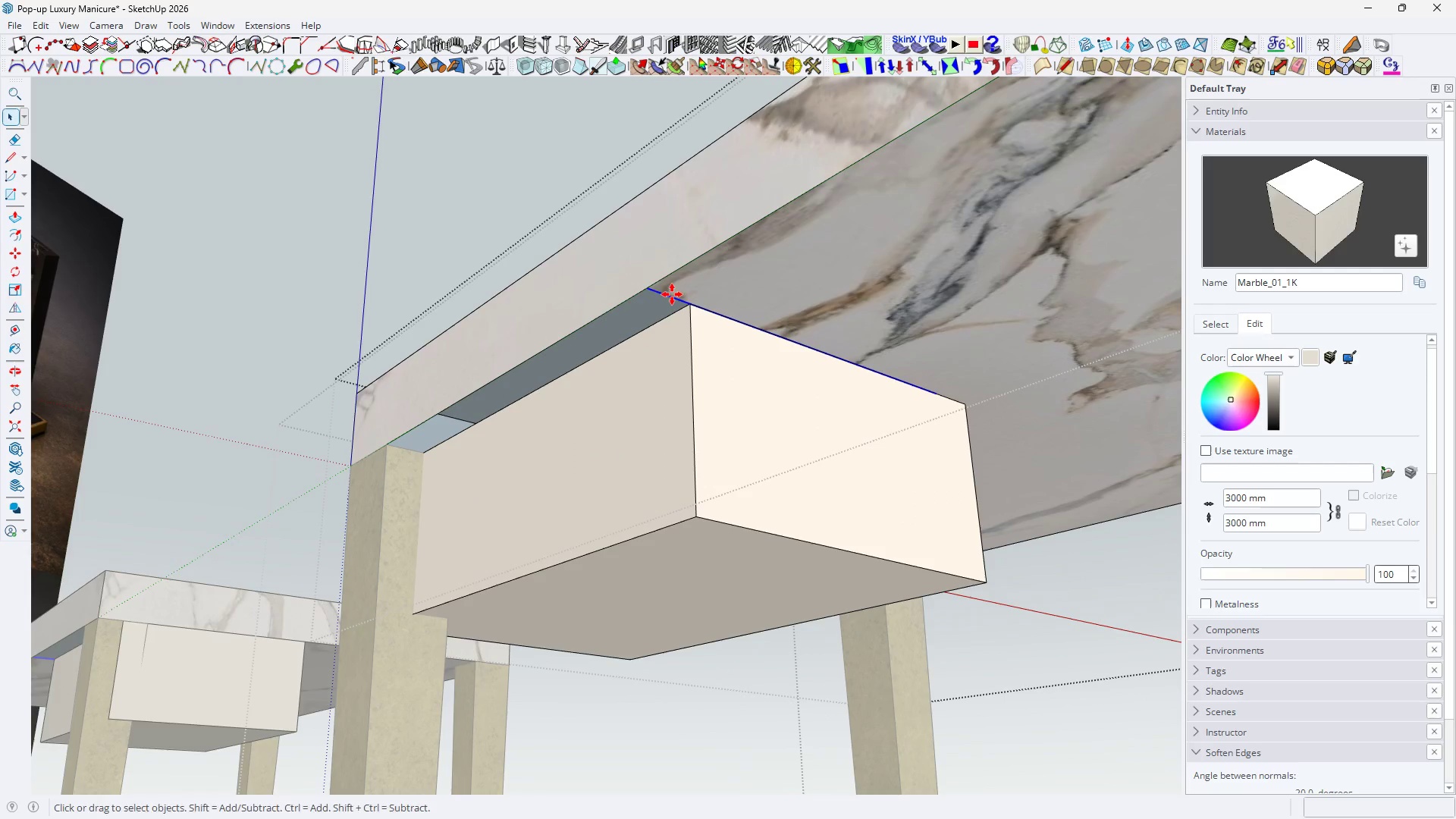 
key(M)
 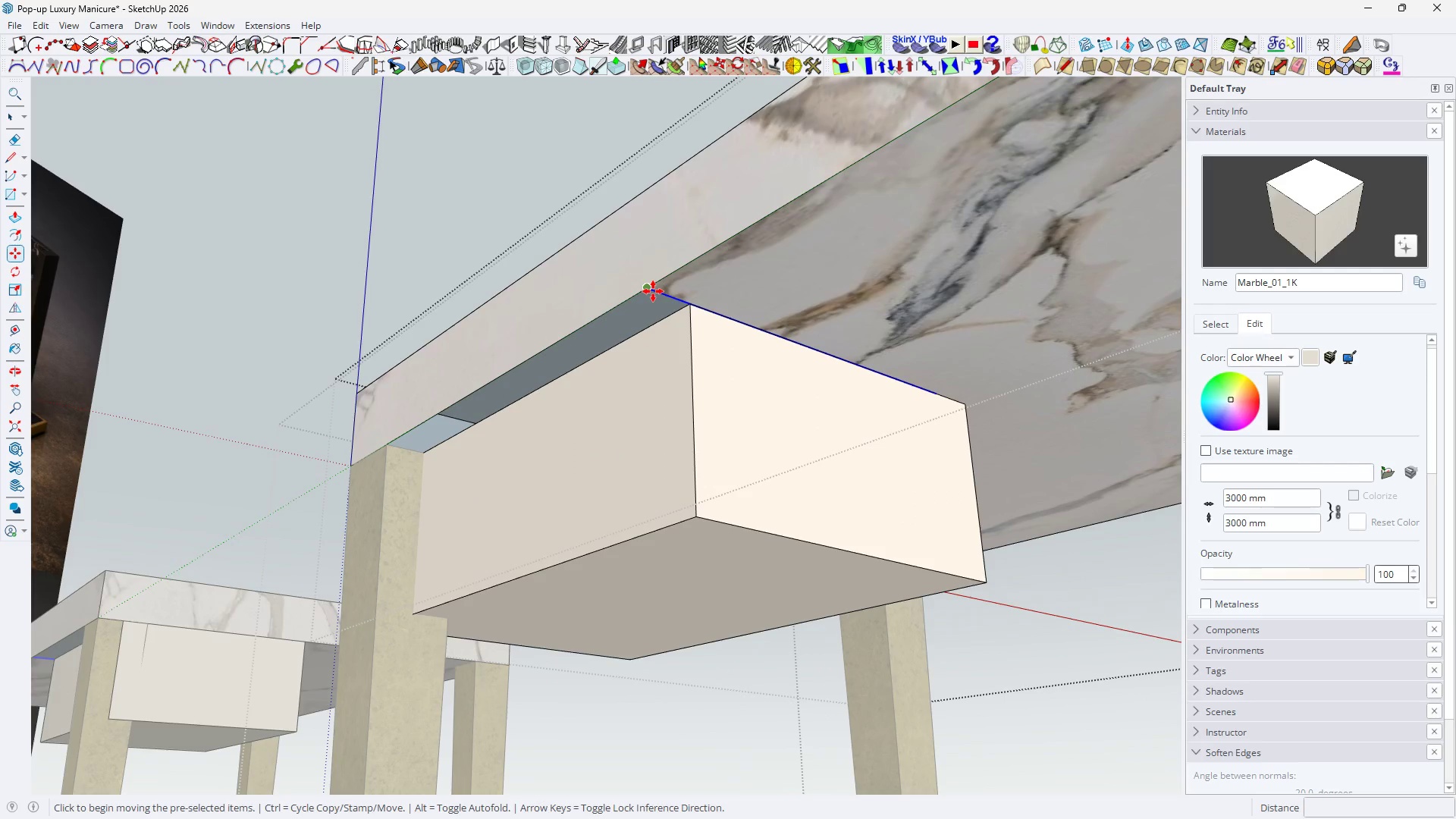 
left_click([653, 291])
 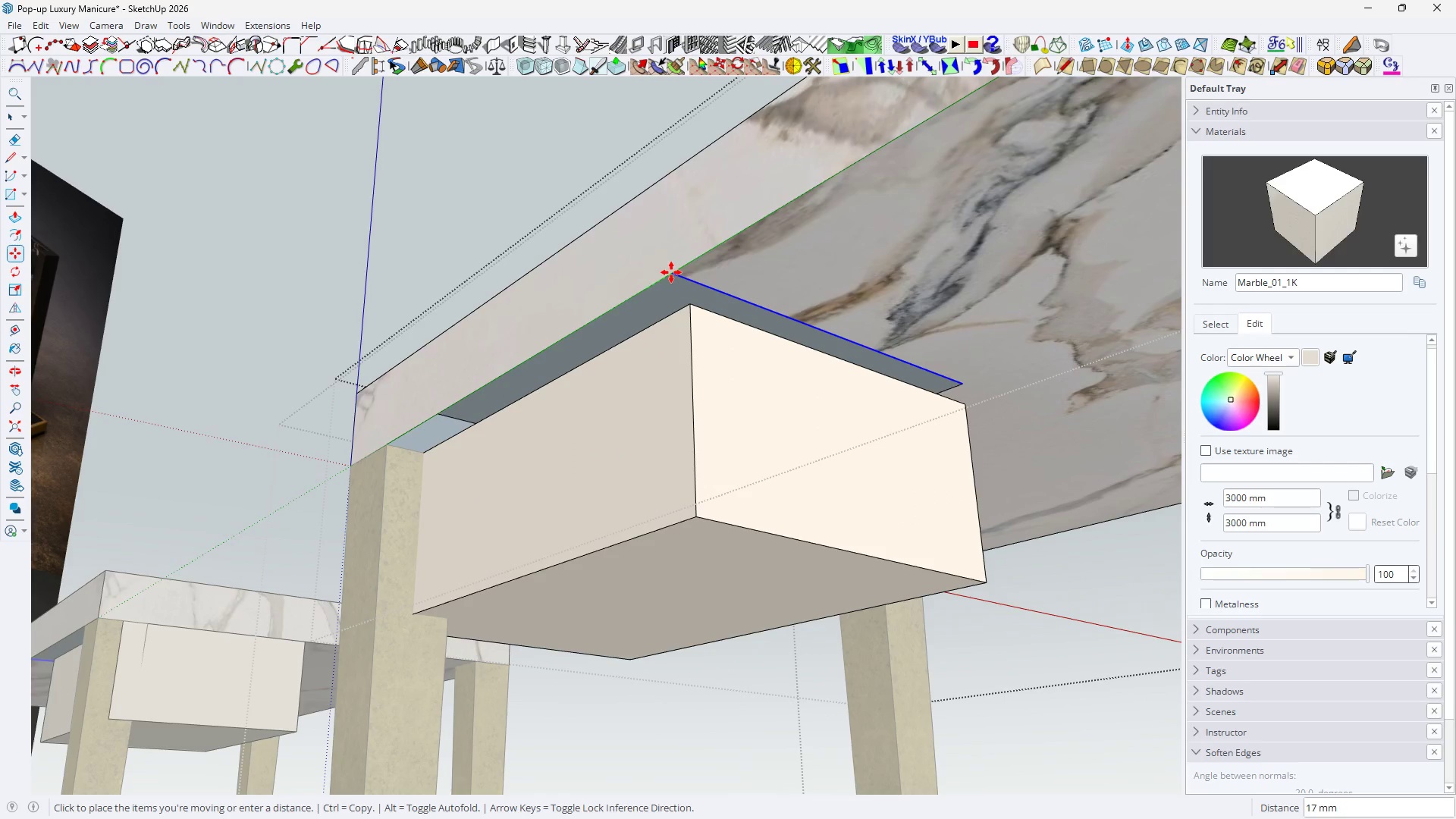 
hold_key(key=ShiftLeft, duration=1.3)
left_click([355, 461])
 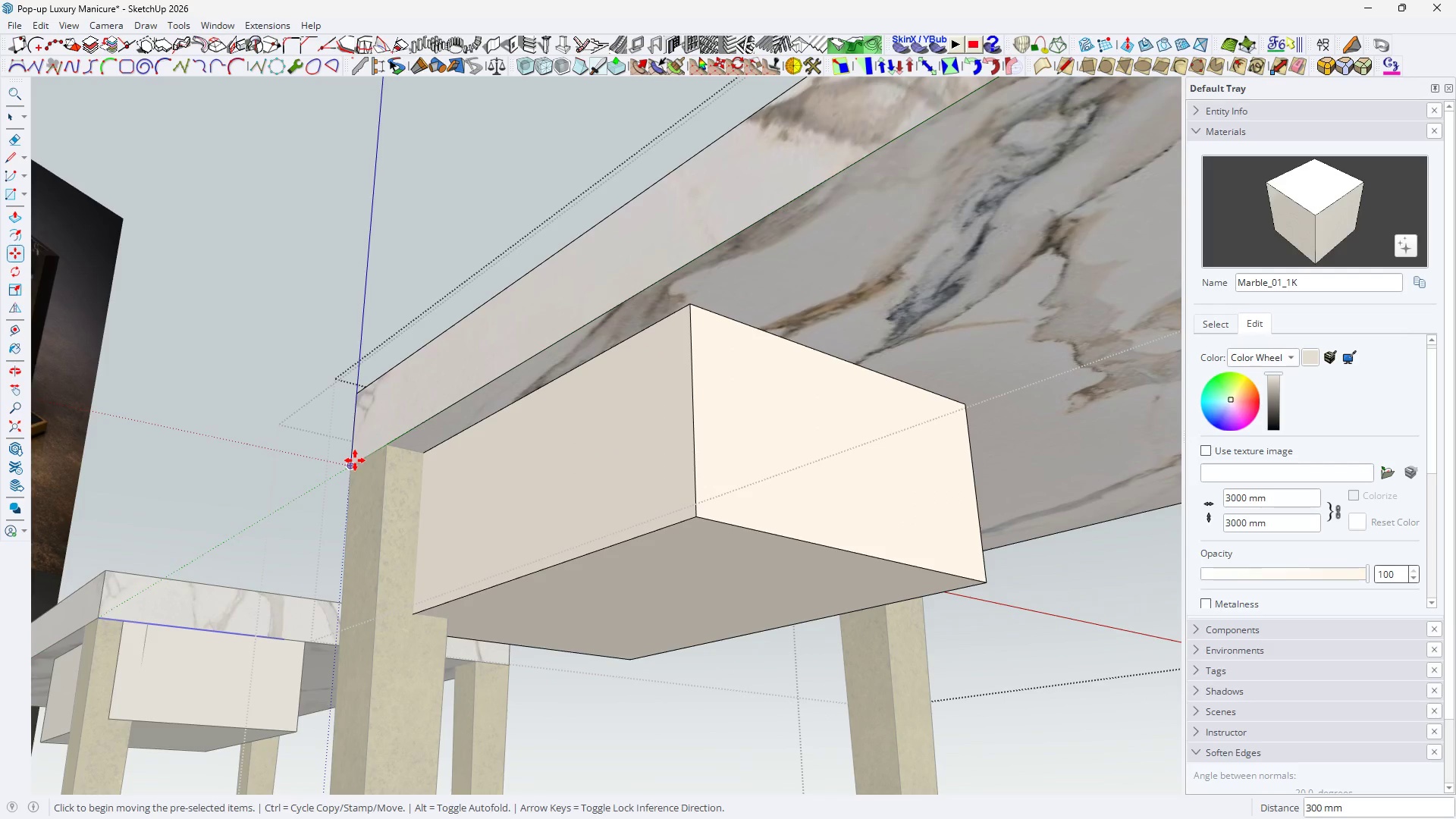 
key(Space)
 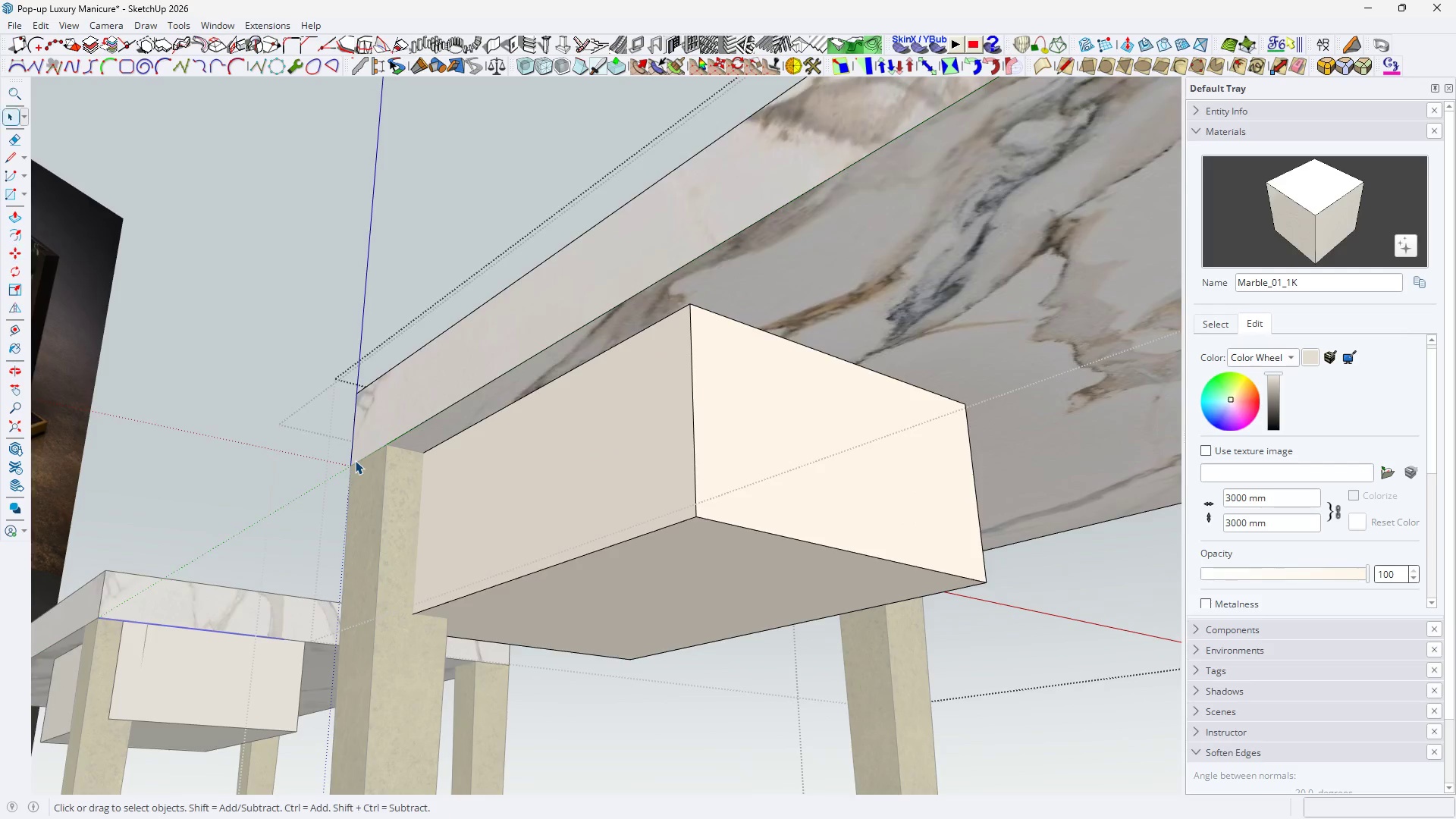 
key(H)
 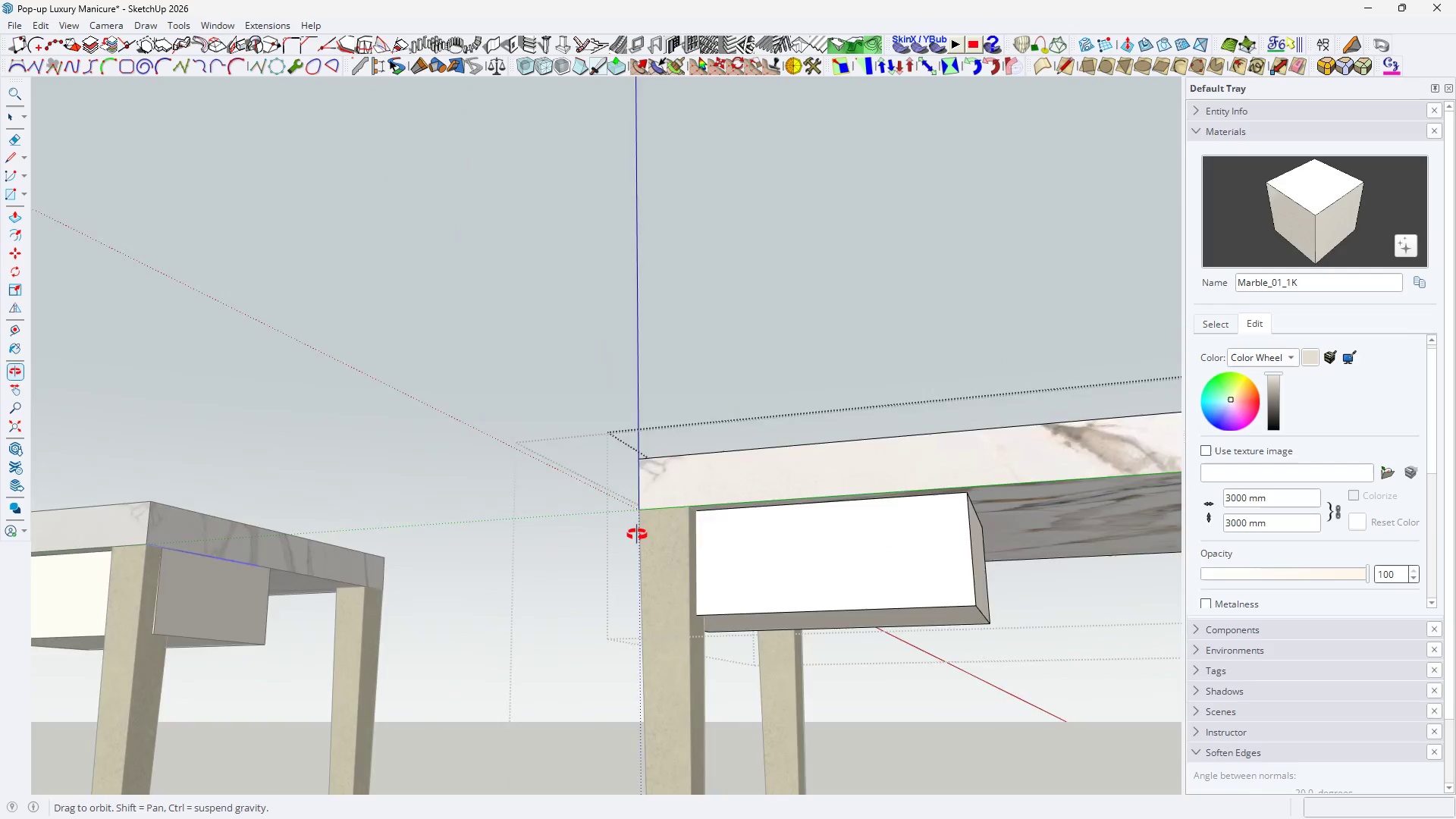 
scroll: coordinate [355, 460], scroll_direction: down, amount: 5.0
 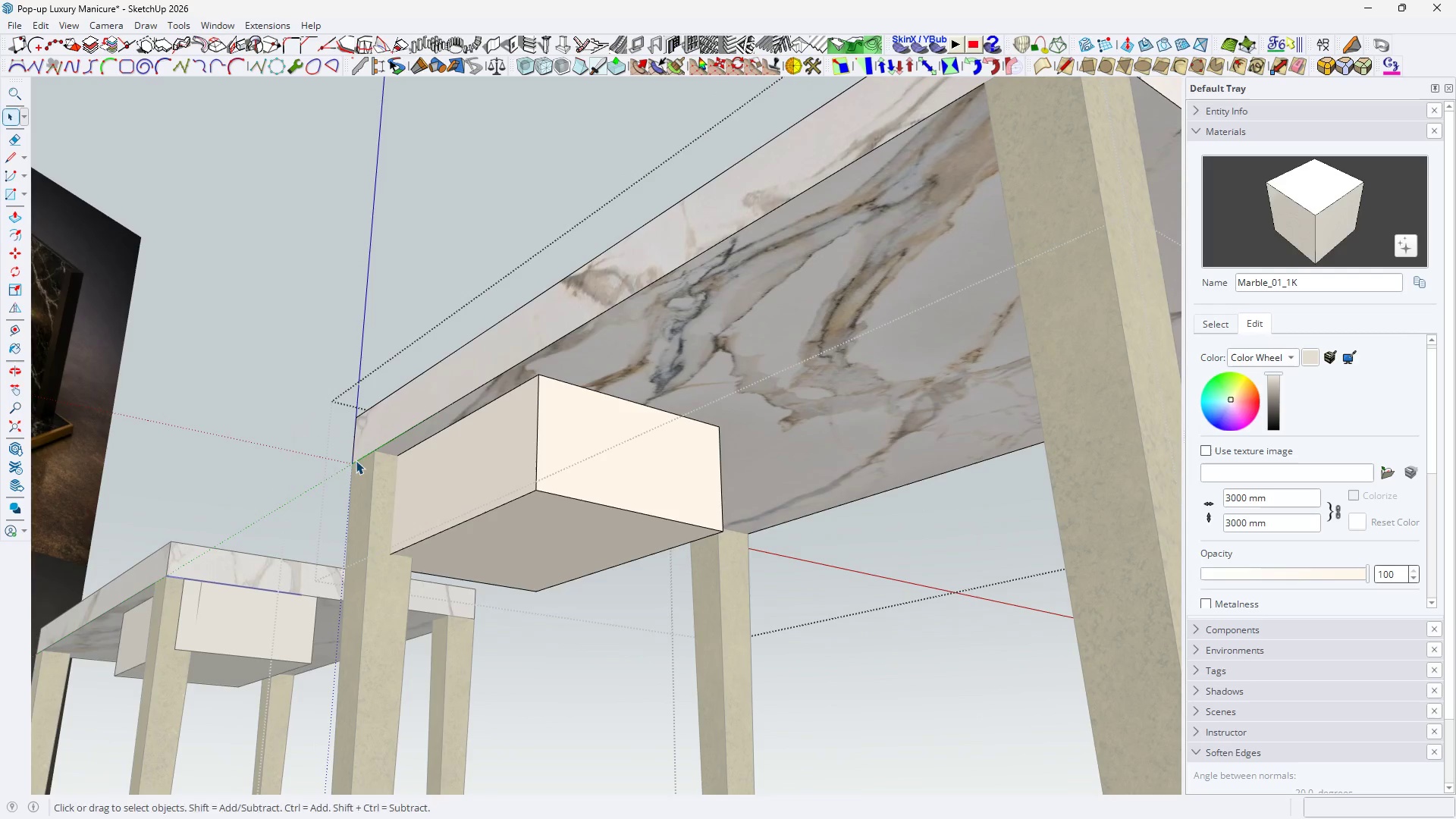 
key(H)
 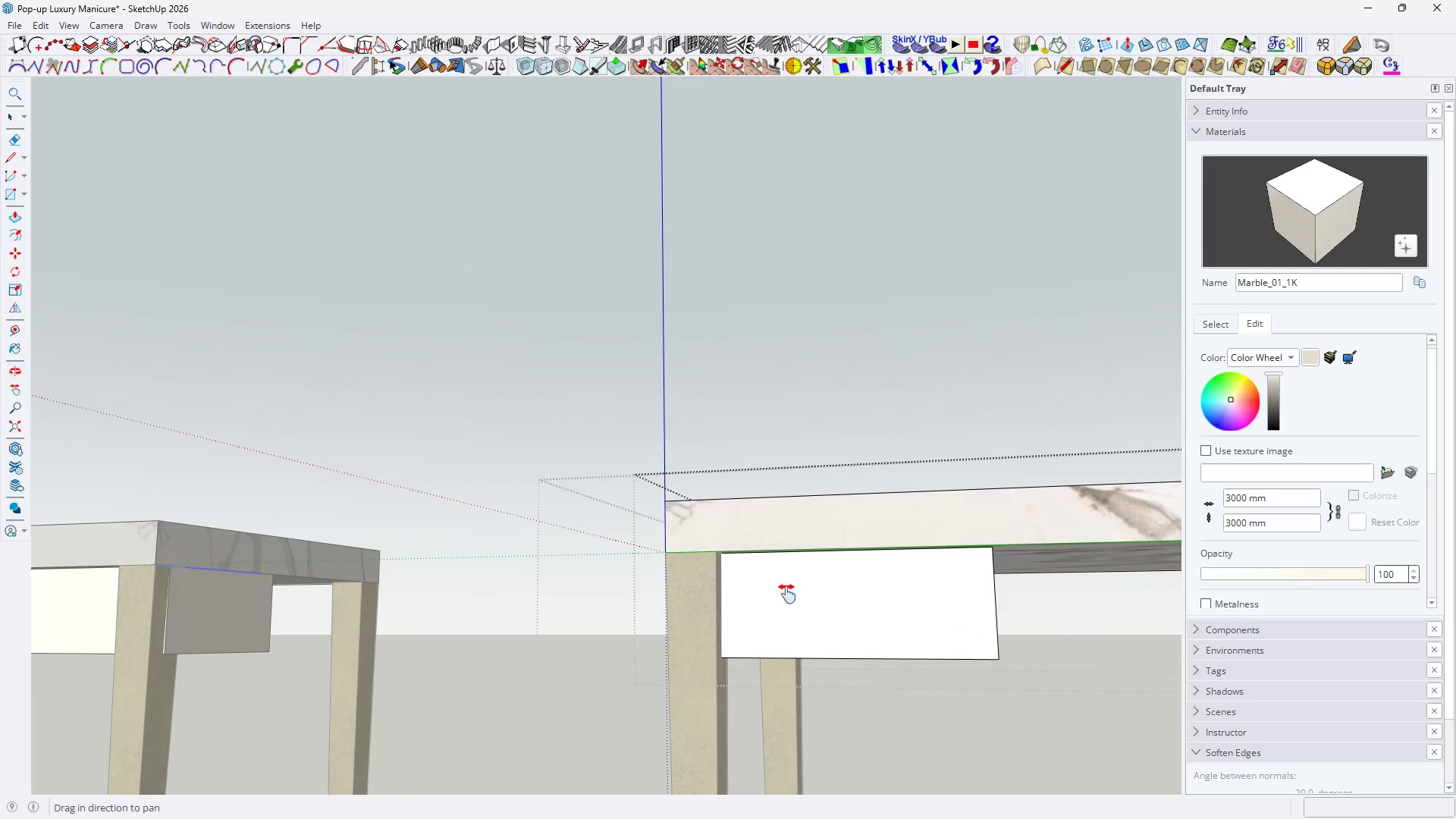 
left_click_drag(start_coordinate=[788, 594], to_coordinate=[533, 516])
 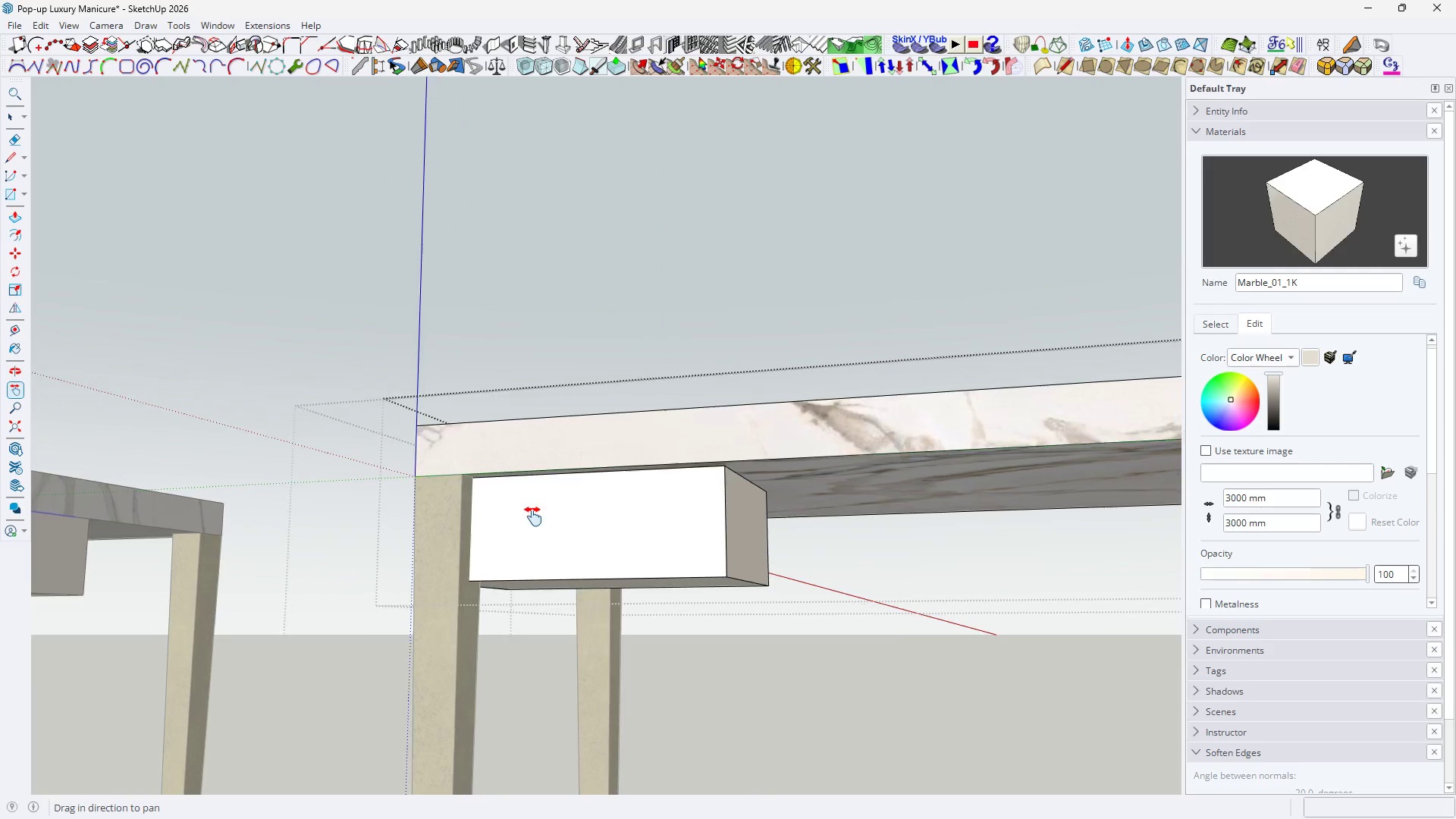 
key(Space)
 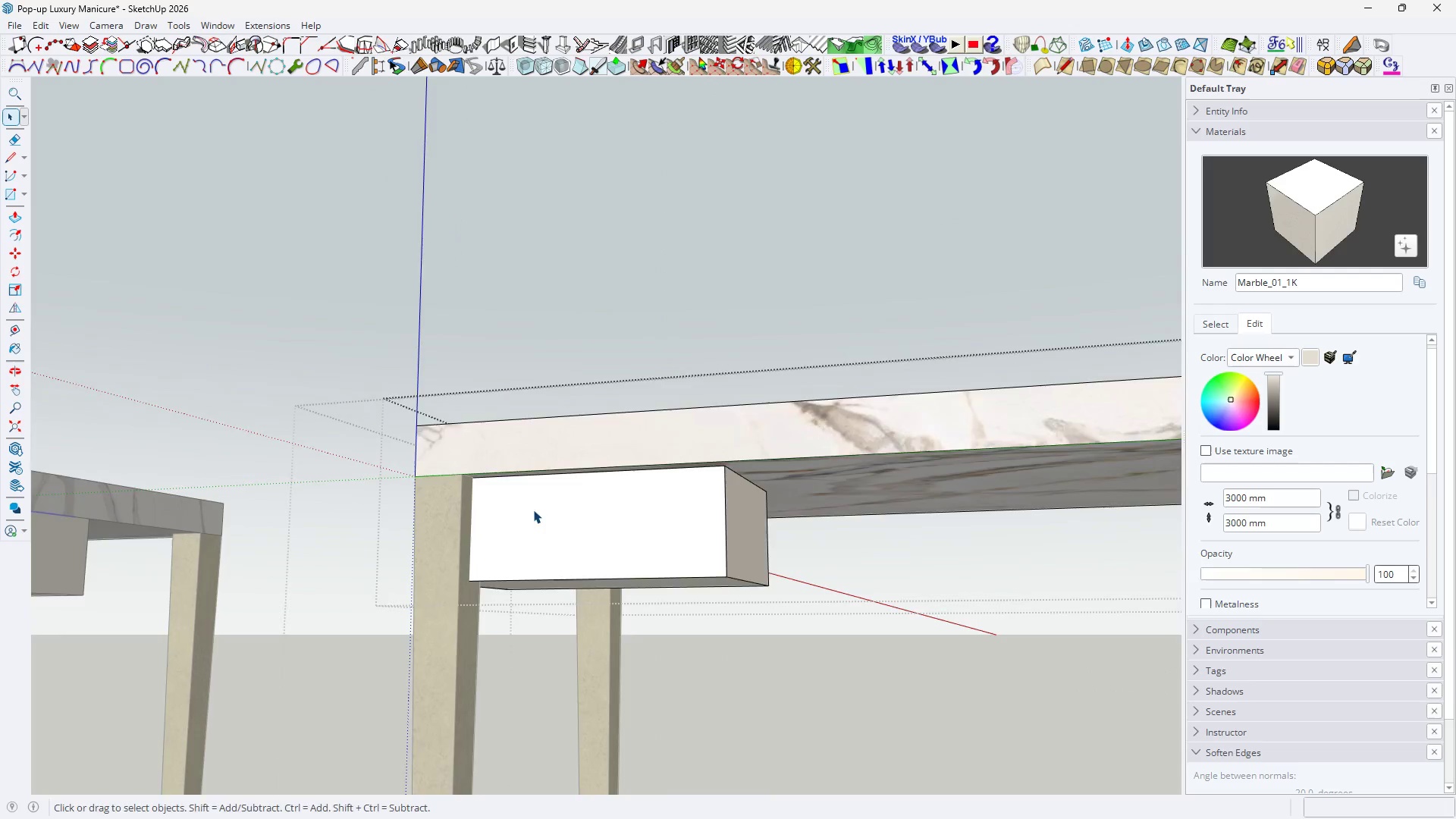 
key(H)
 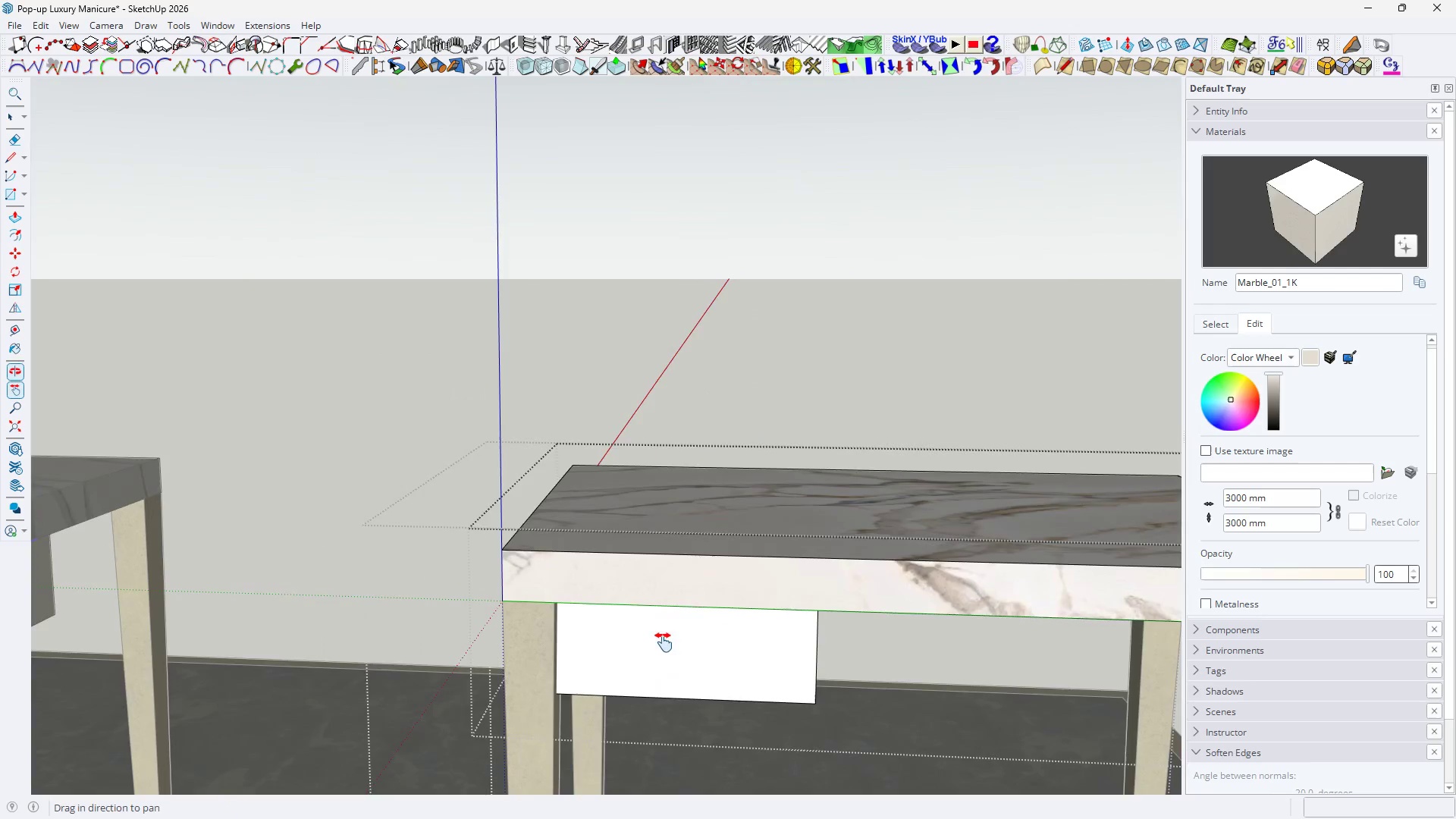 
scroll: coordinate [533, 510], scroll_direction: none, amount: 0.0
 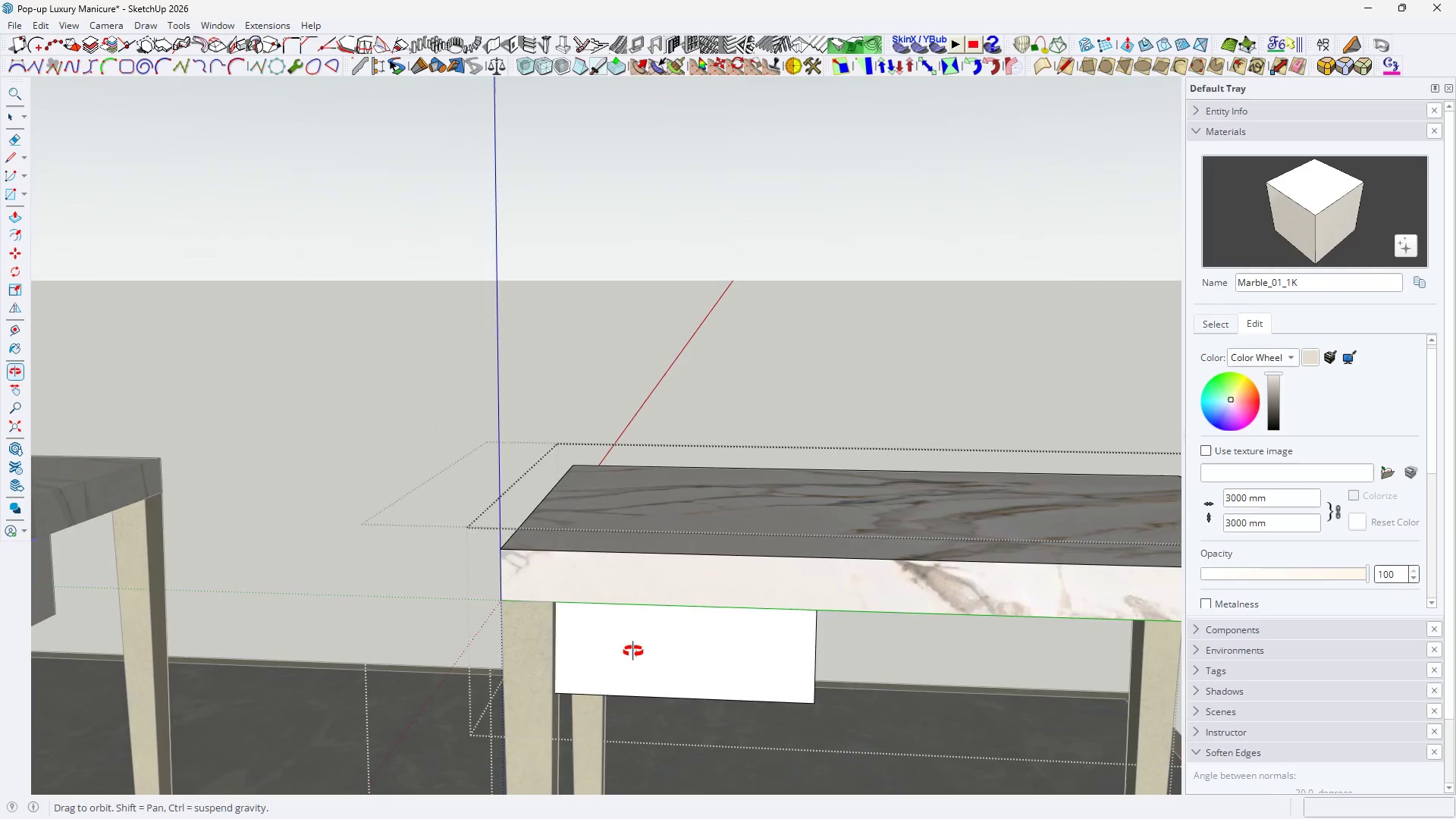 
left_click_drag(start_coordinate=[671, 641], to_coordinate=[590, 512])
 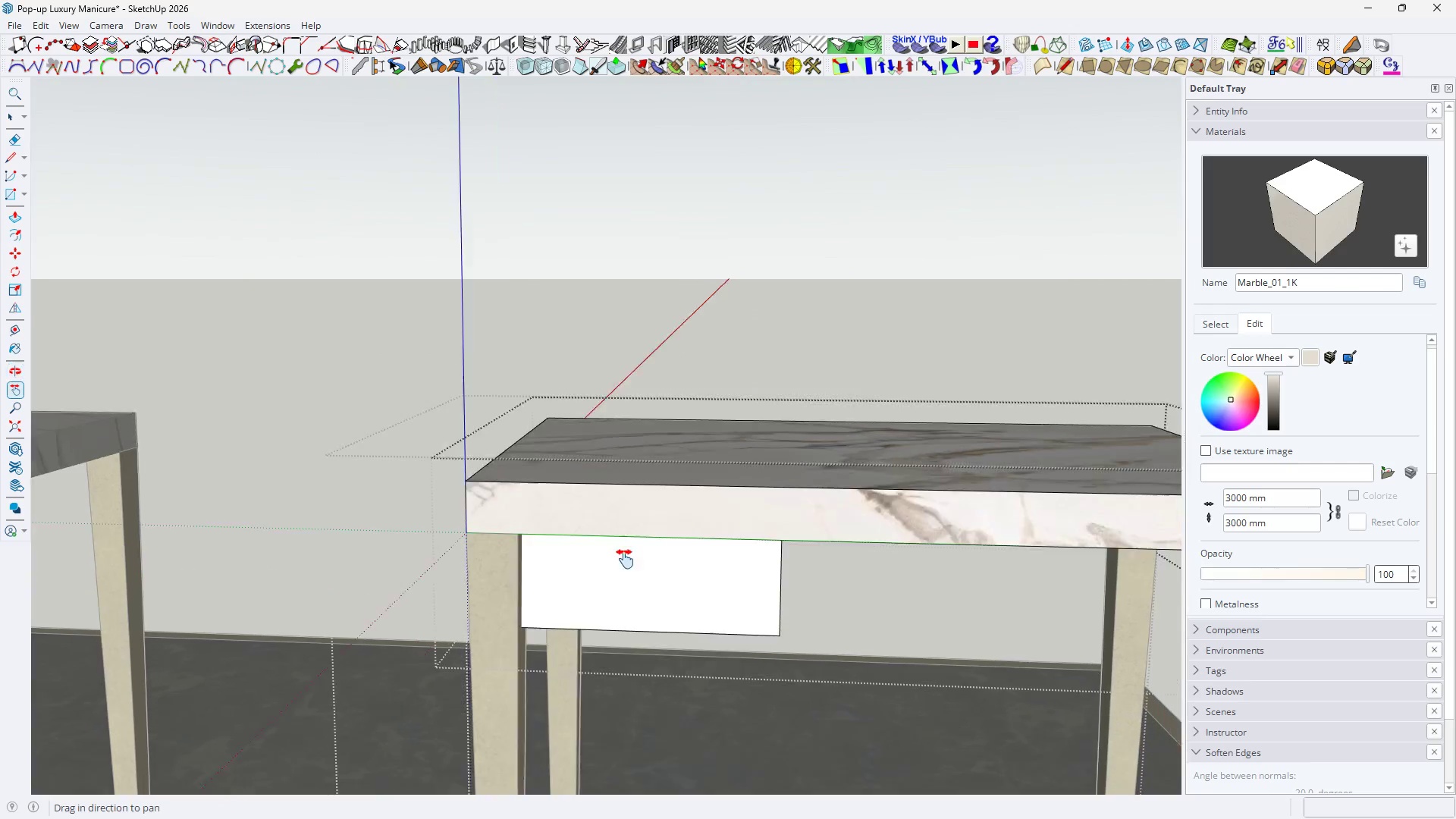 
key(Space)
 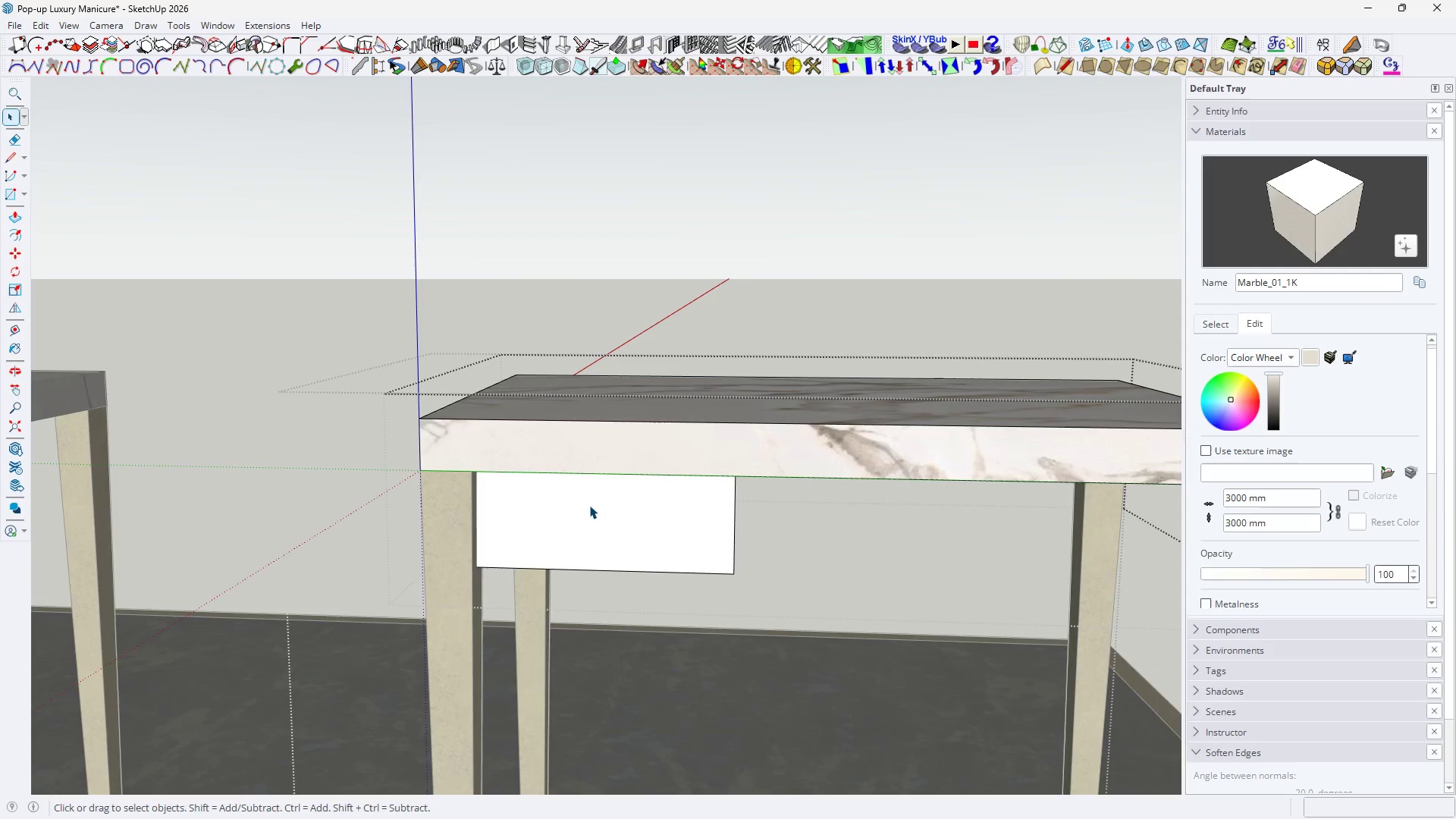 
double_click([589, 505])
 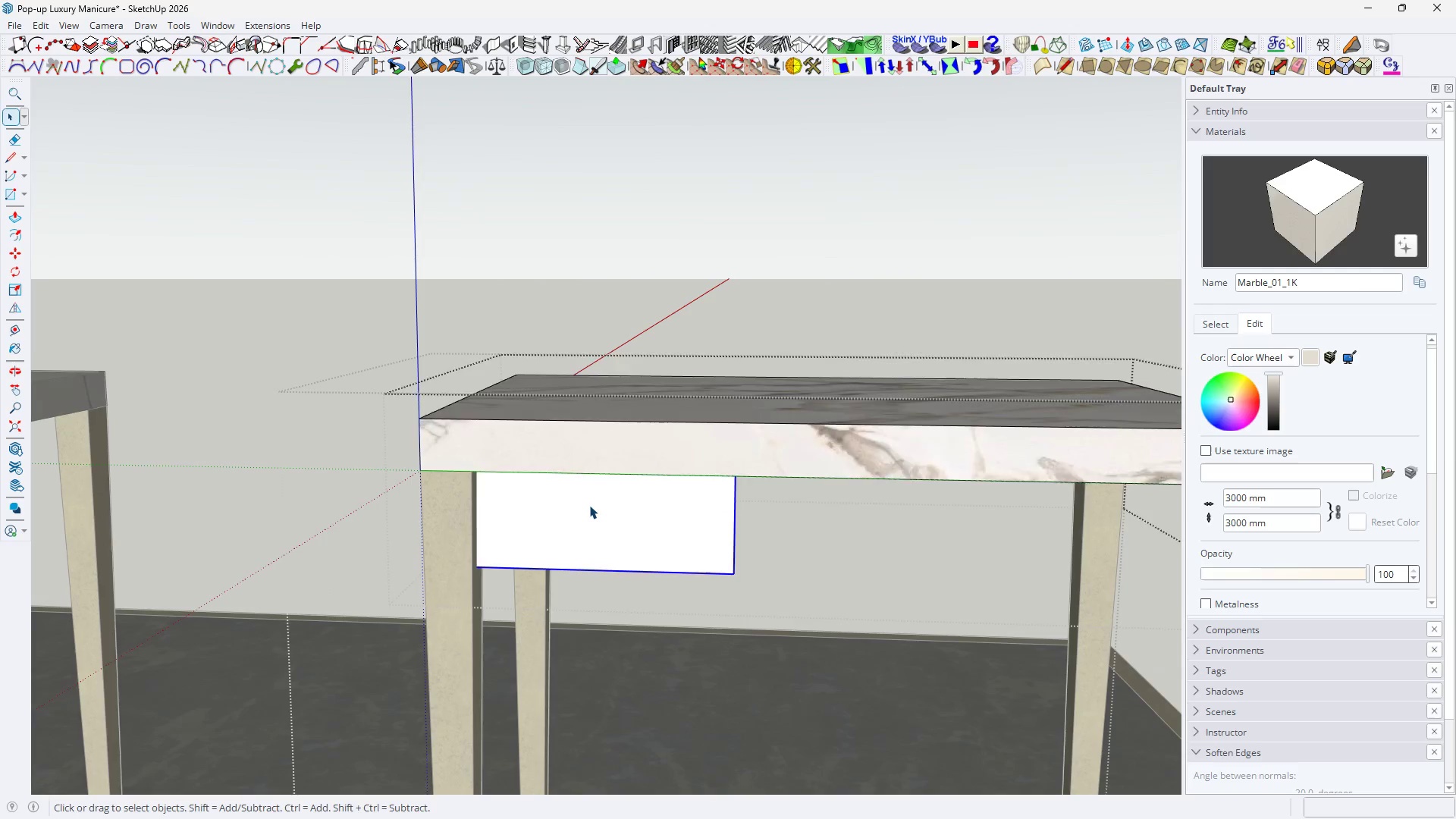 
triple_click([589, 505])
 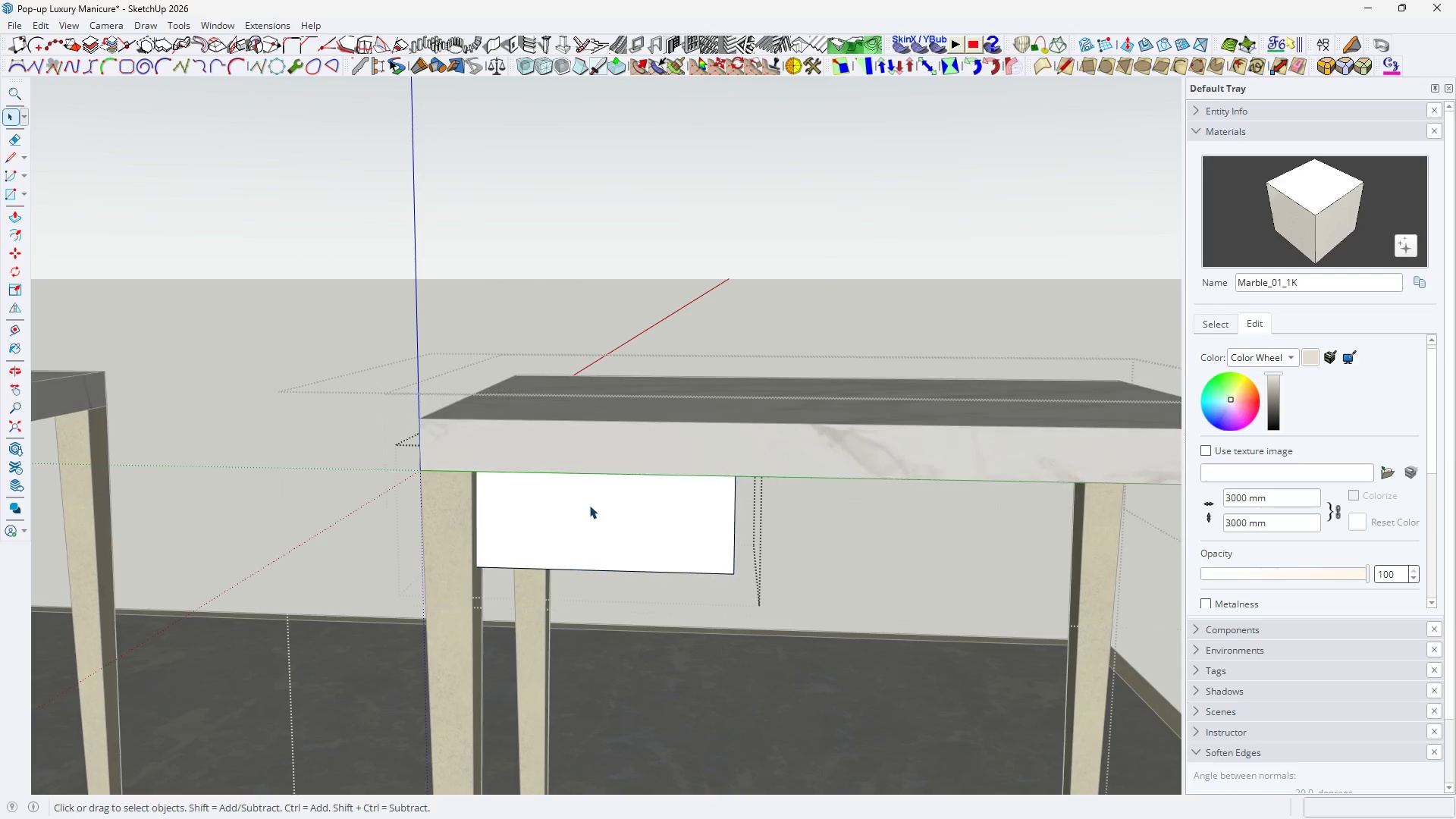 
triple_click([589, 505])
 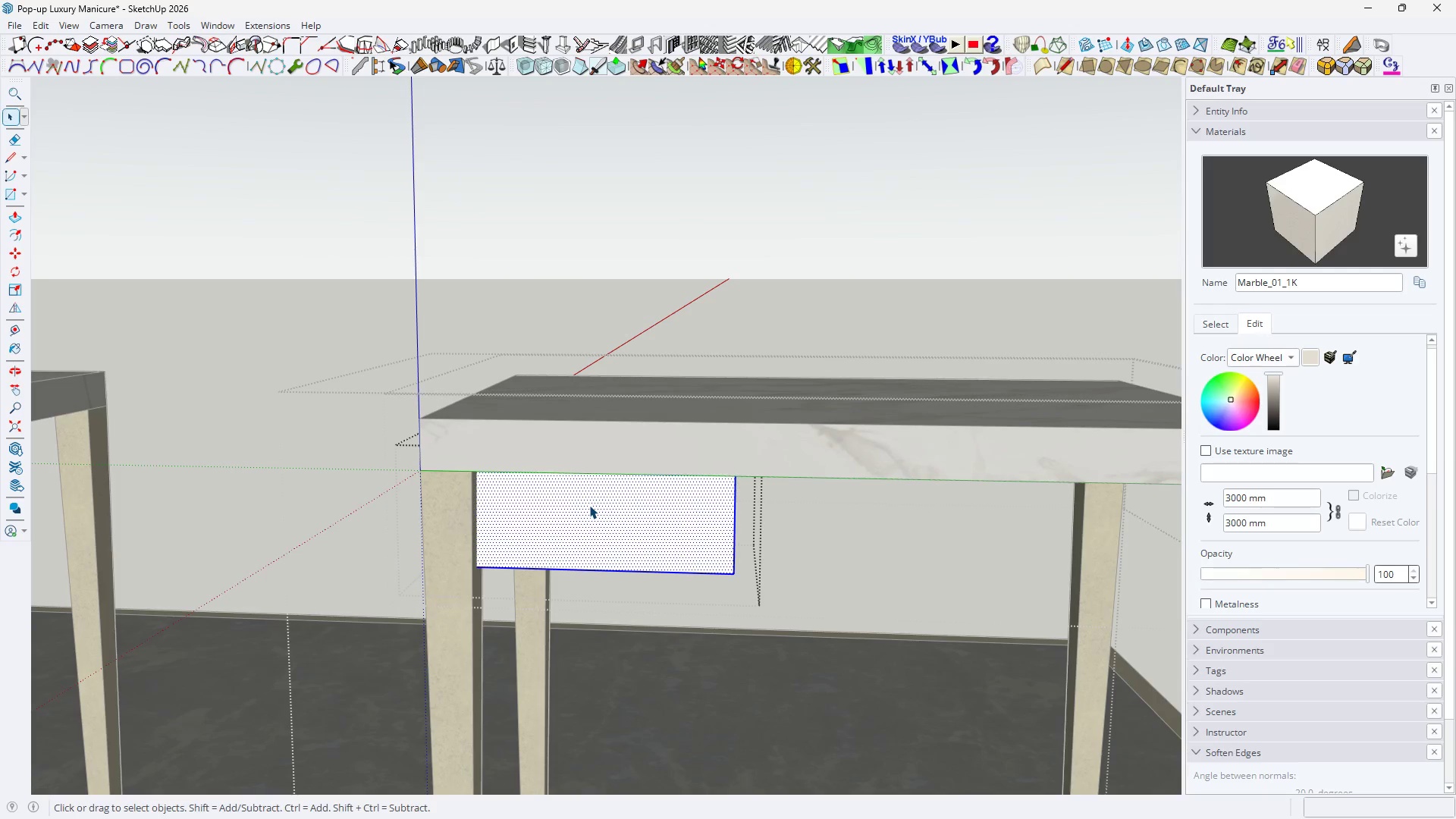 
triple_click([589, 505])
 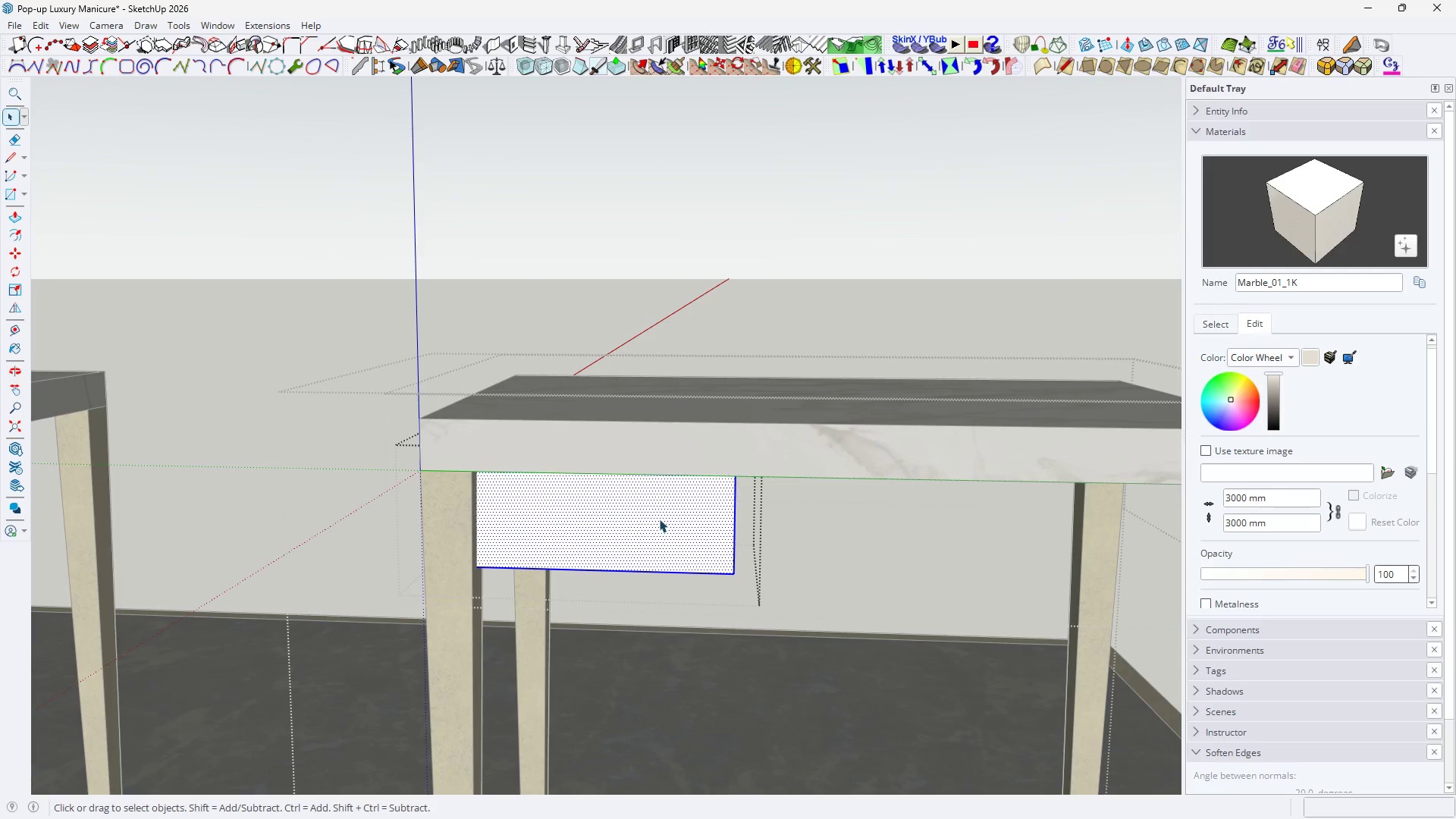 
triple_click([660, 519])
 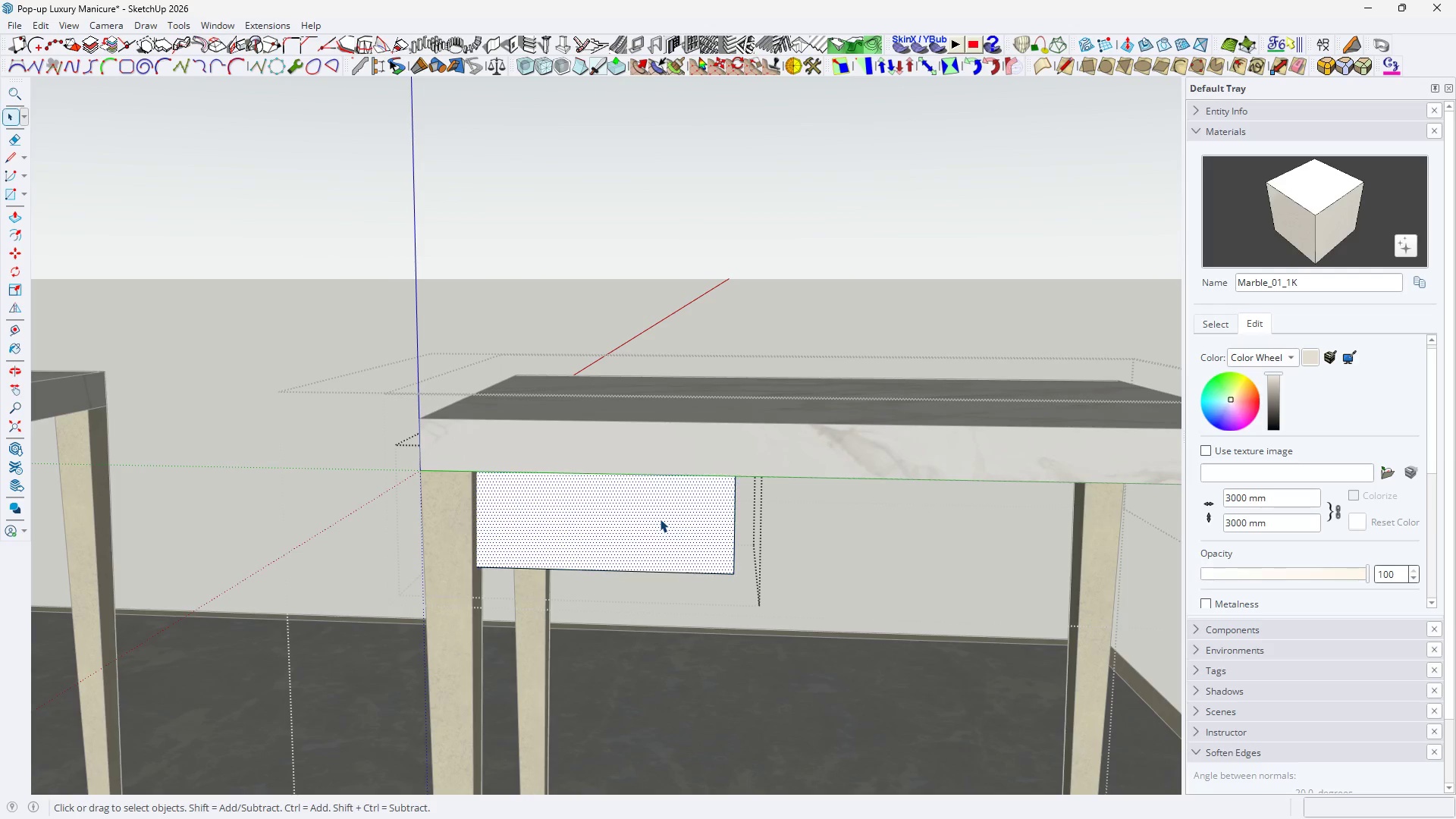 
key(H)
 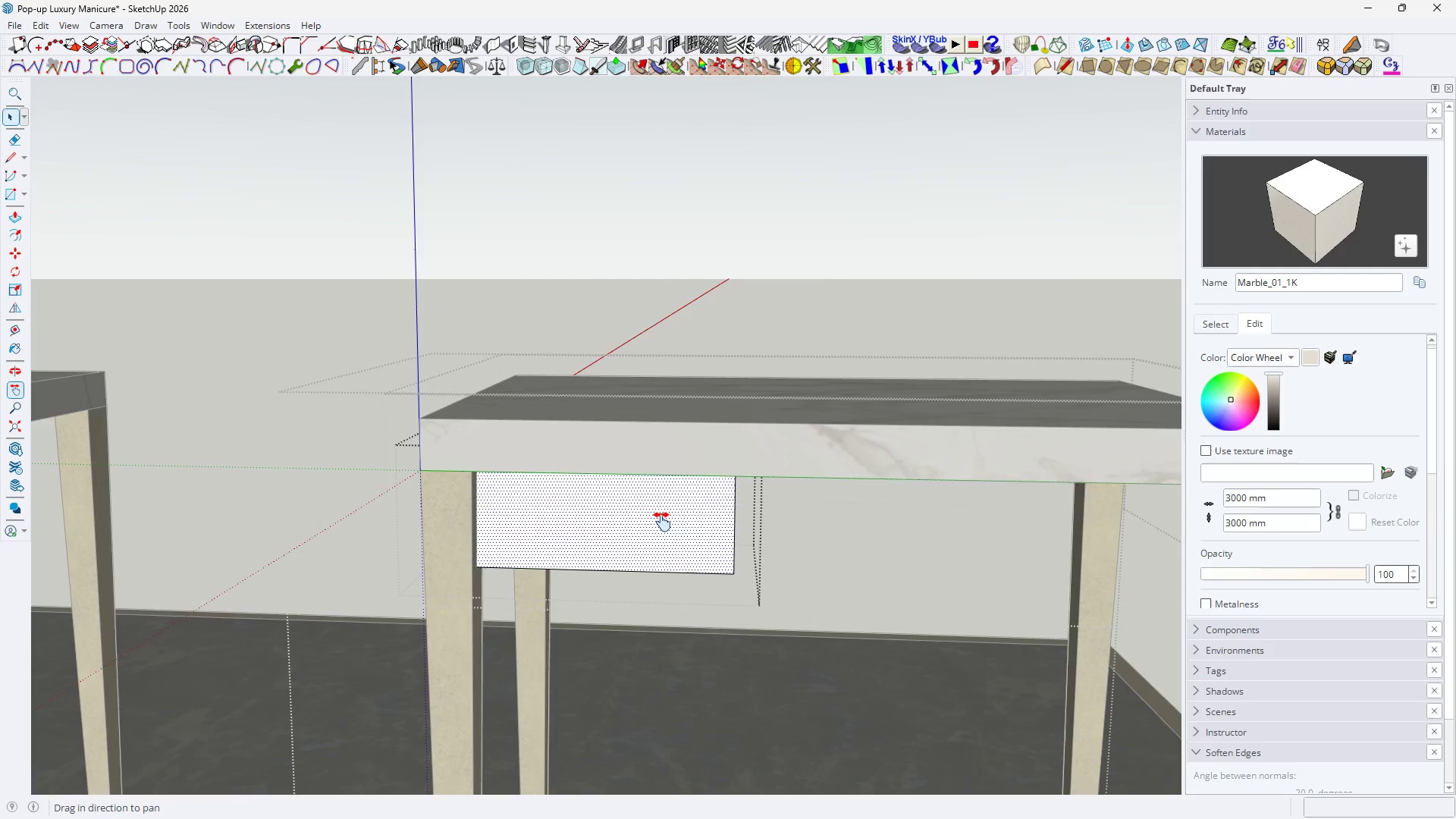 
scroll: coordinate [664, 525], scroll_direction: up, amount: 7.0
 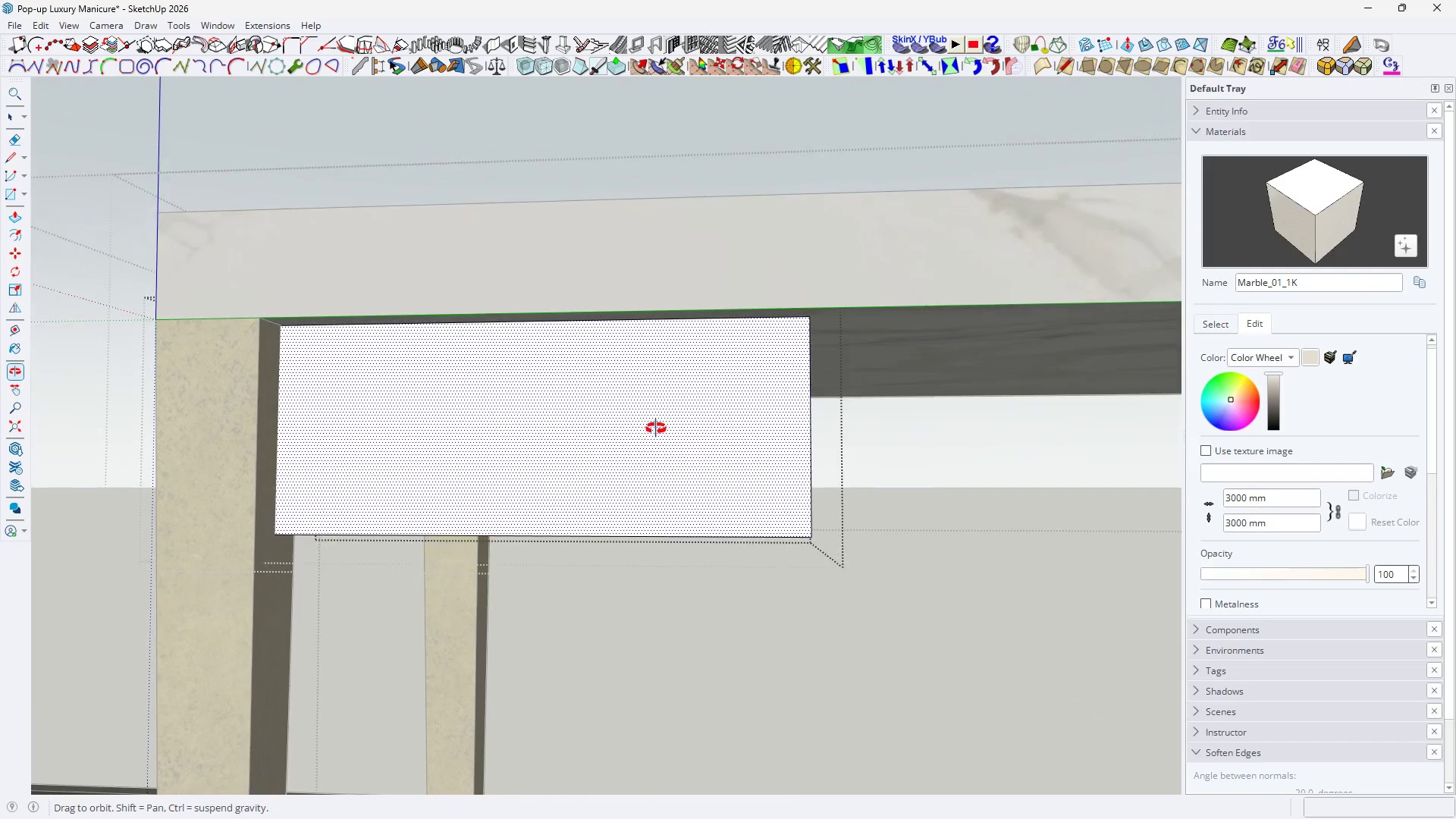 
key(Space)
 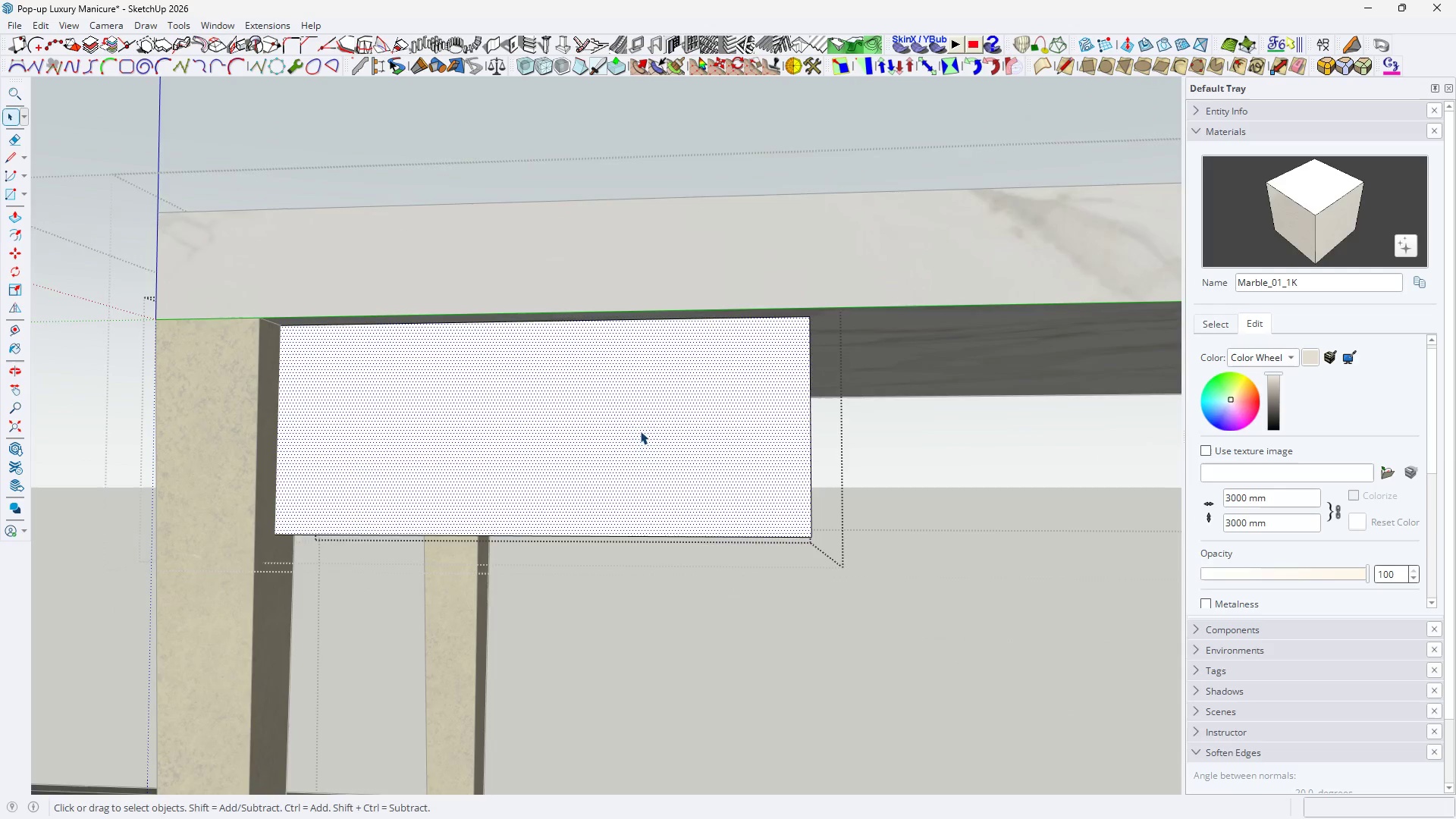 
key(F)
 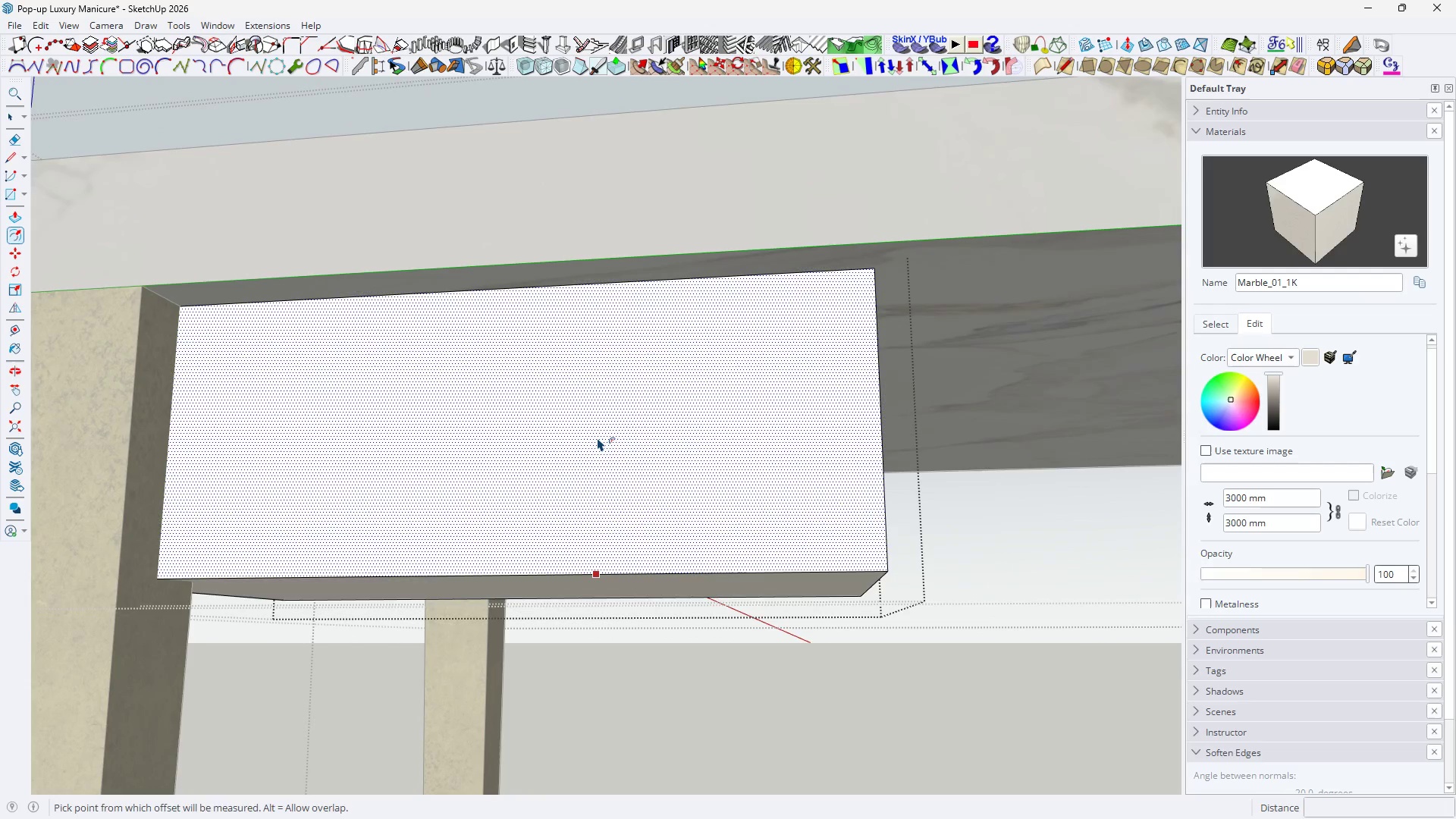 
scroll: coordinate [628, 435], scroll_direction: up, amount: 3.0
 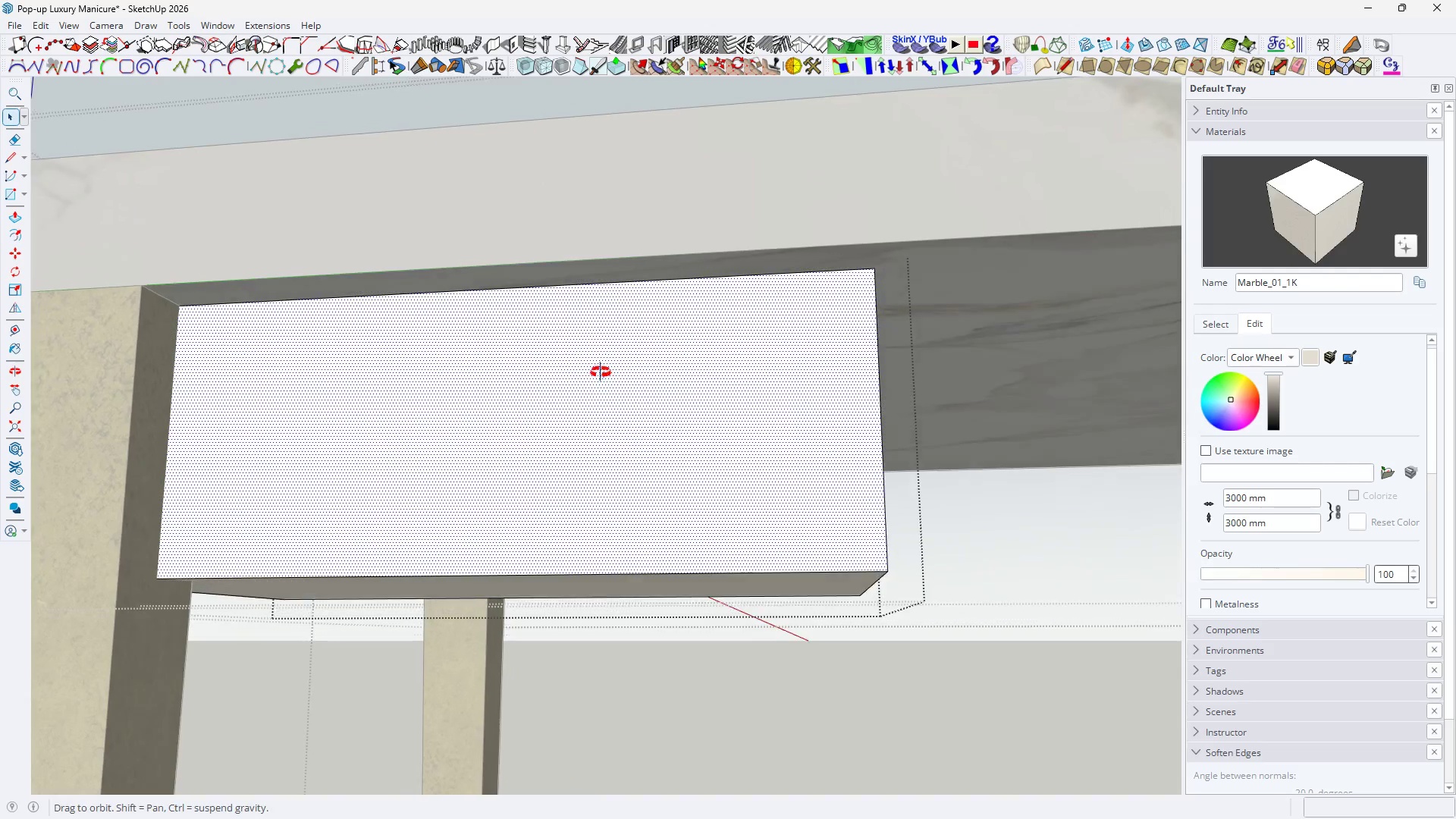 
left_click([597, 438])
 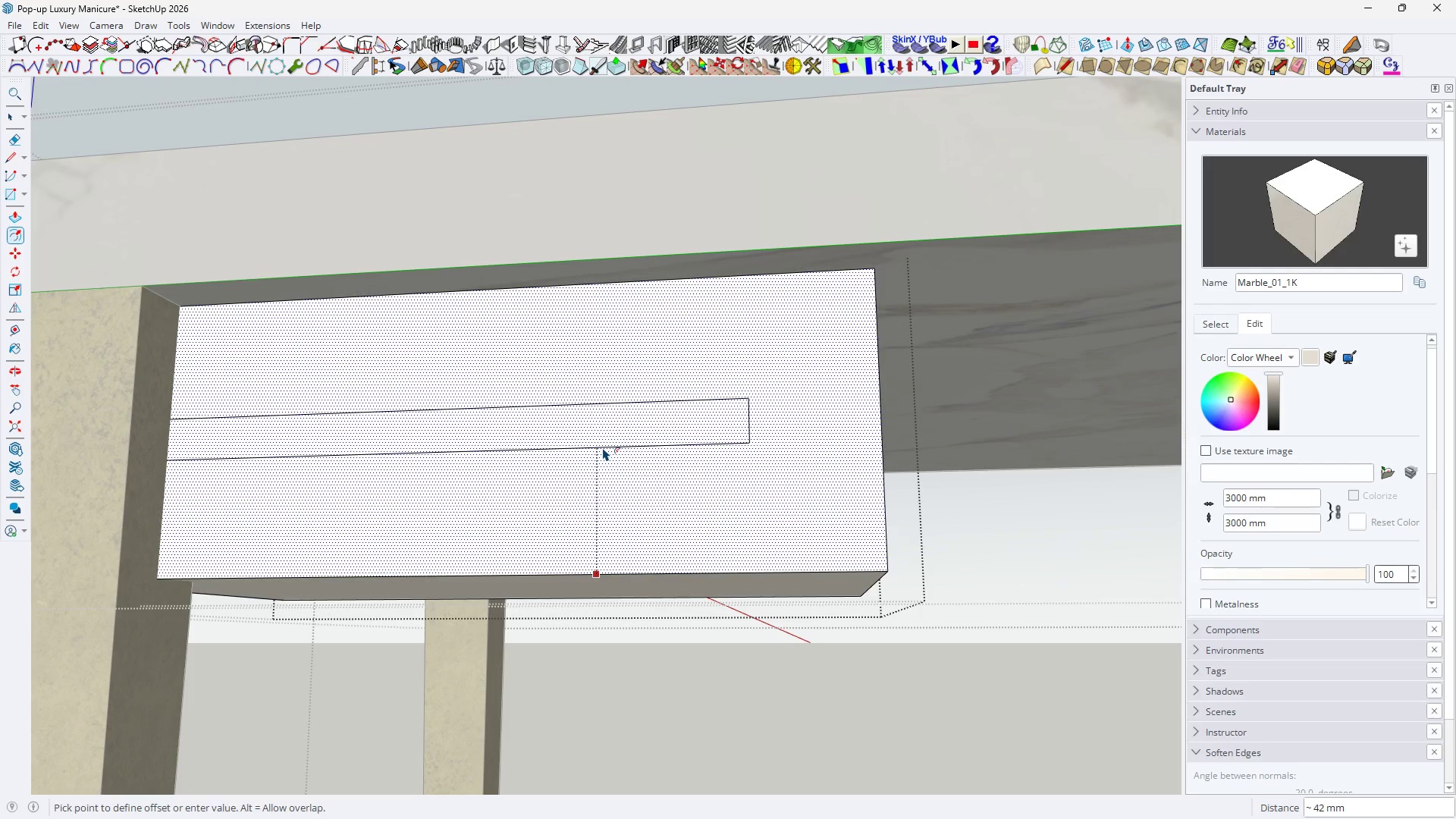 
key(9)
 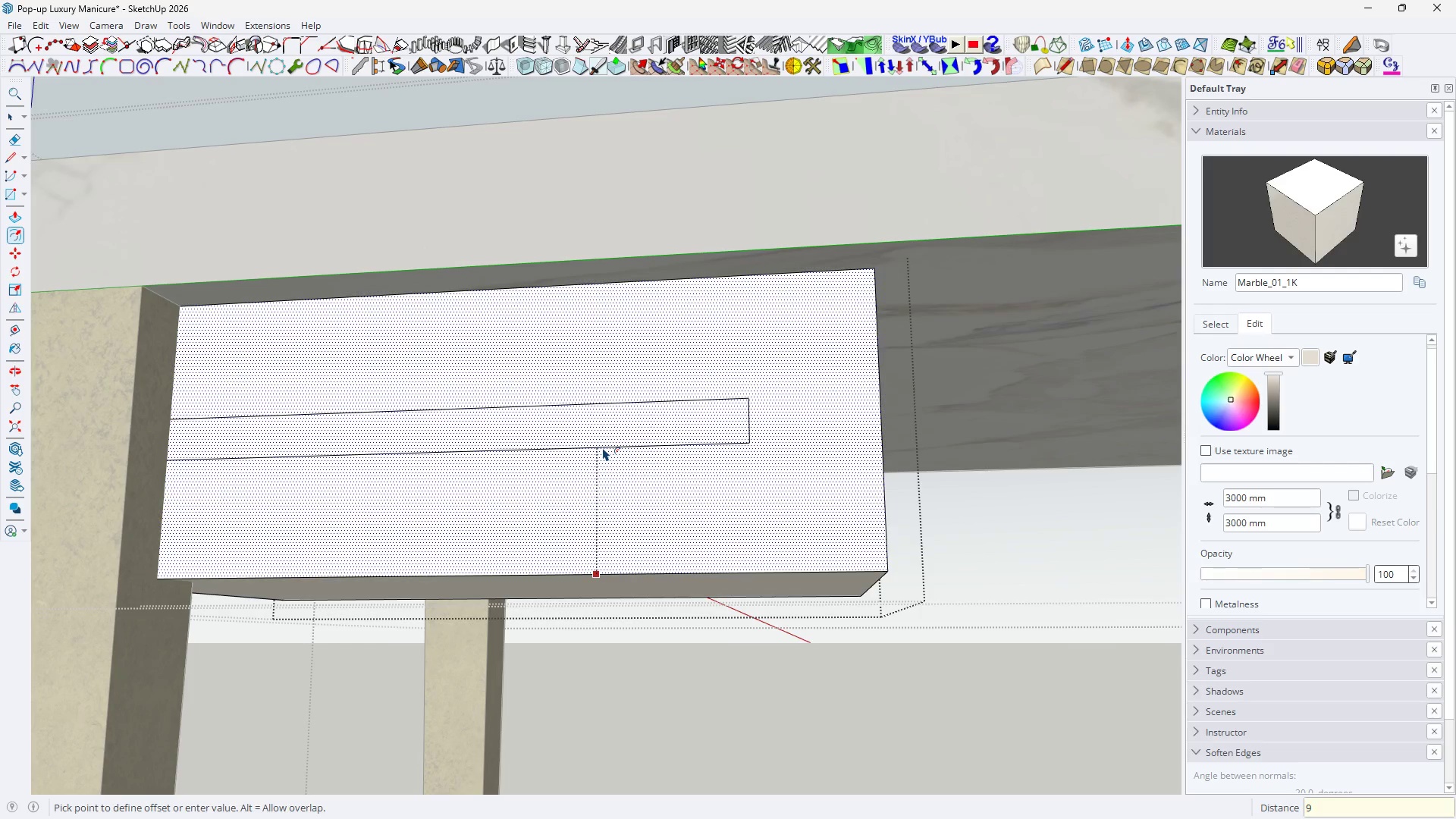 
key(Enter)
 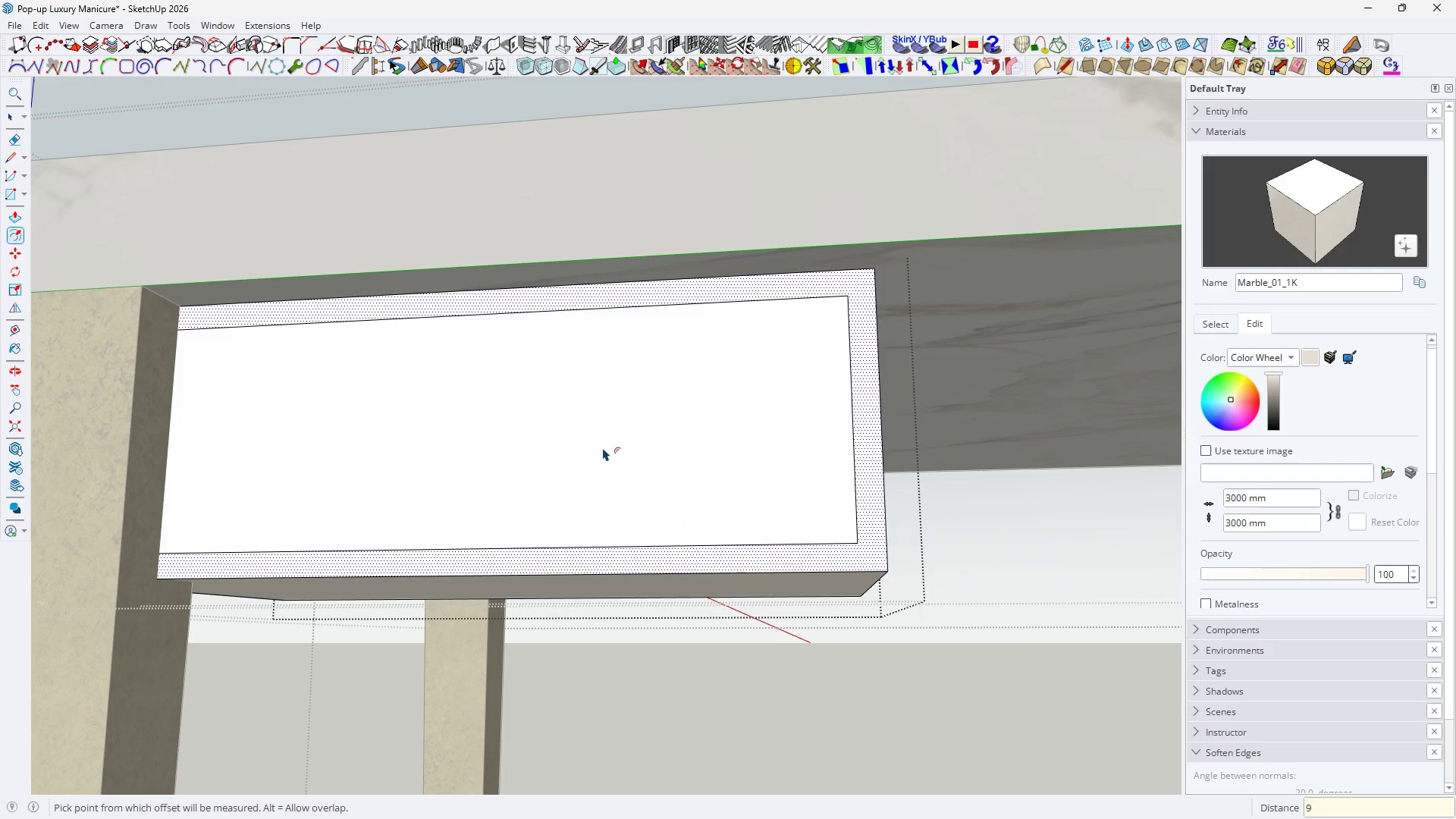 
key(K)
 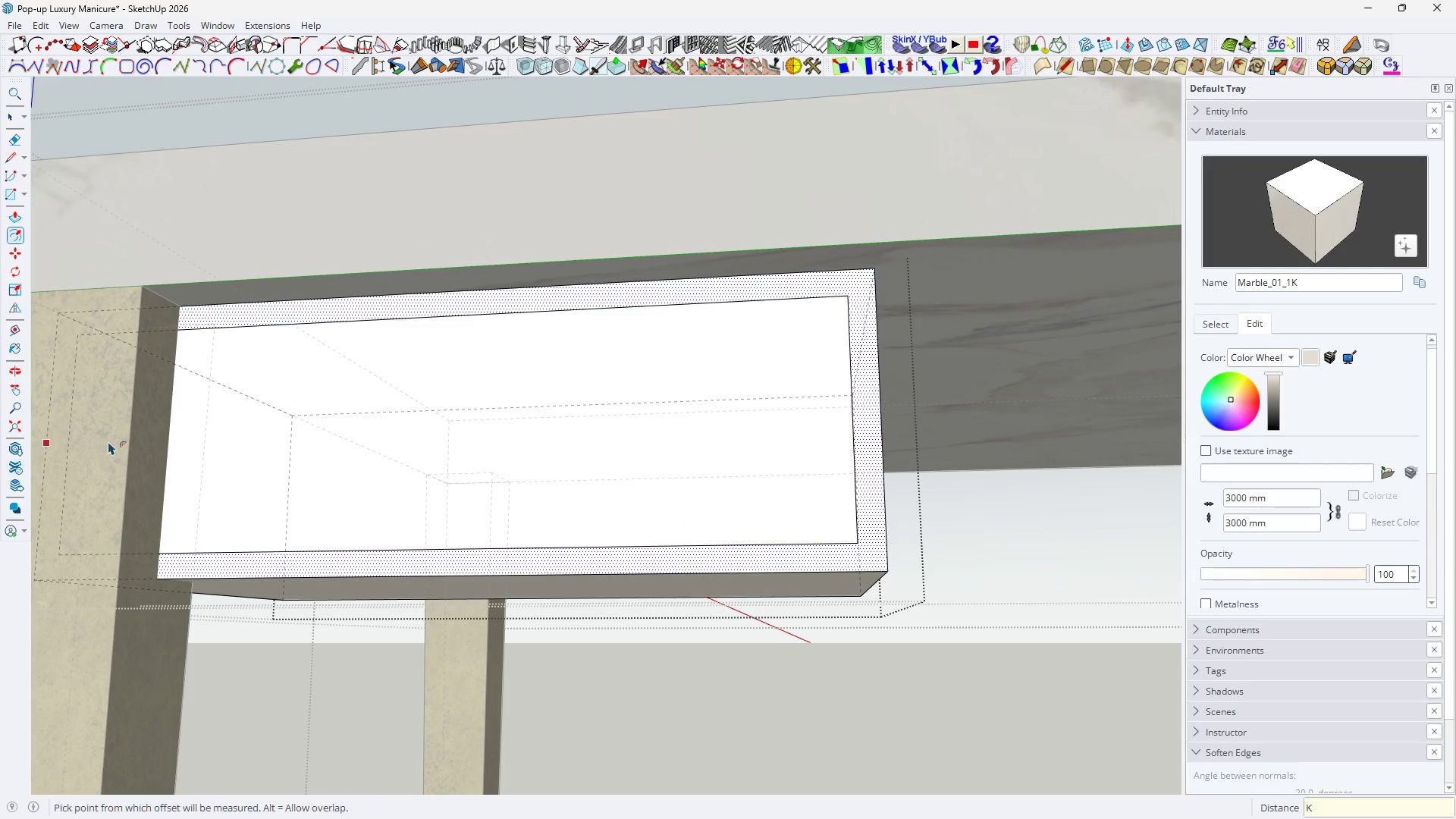 
key(Space)
 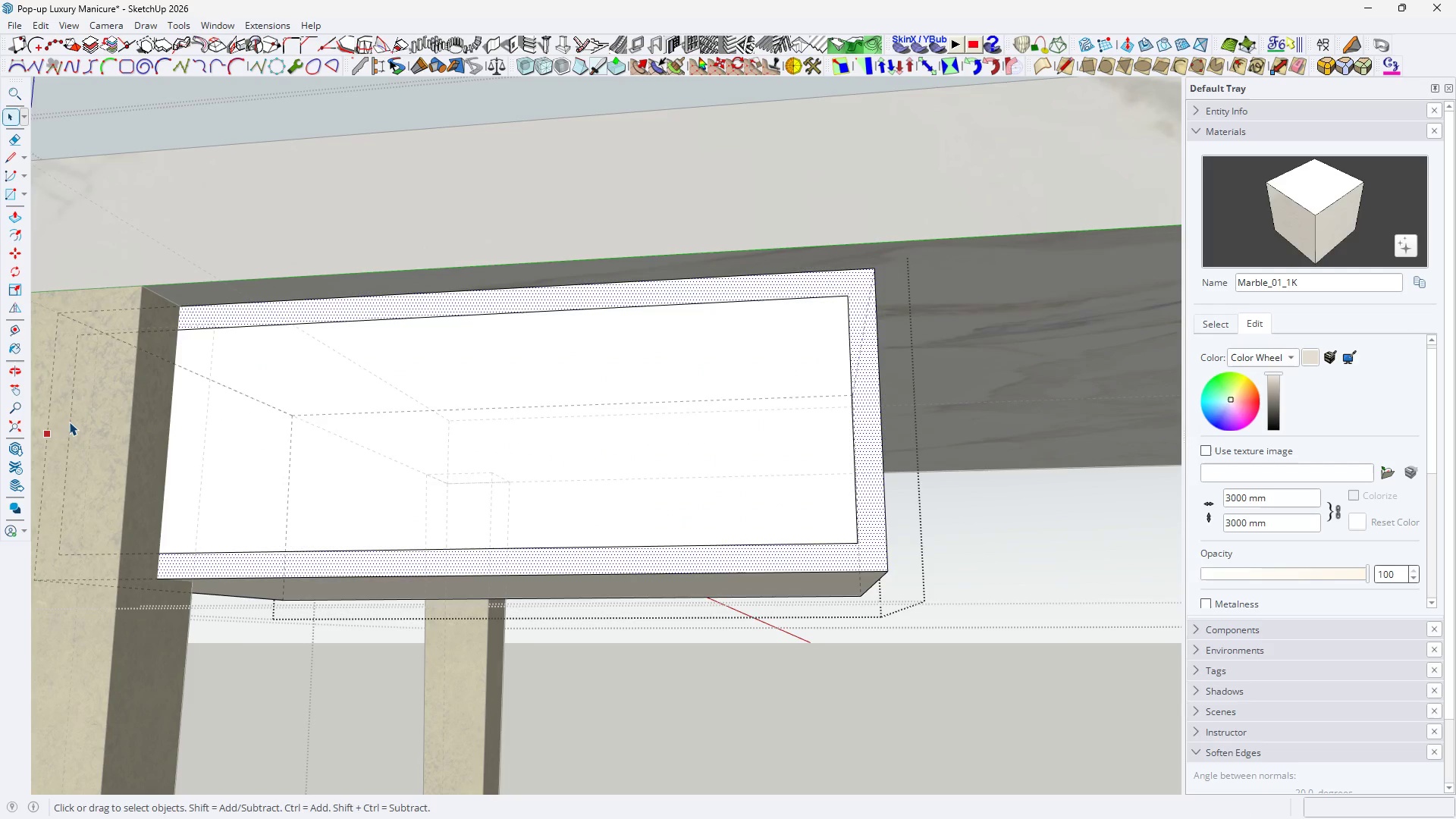 
left_click([69, 422])
 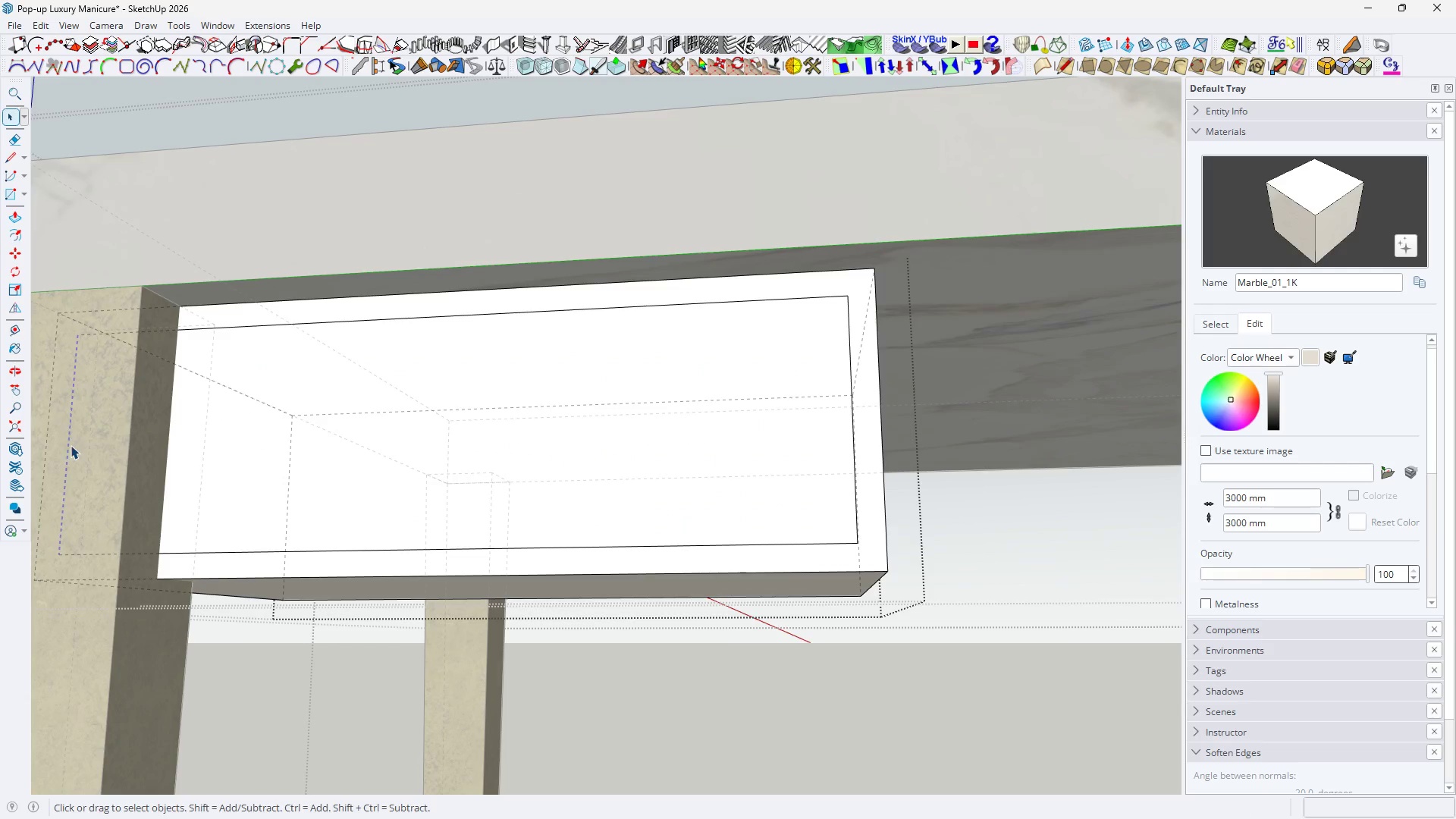 
key(Space)
 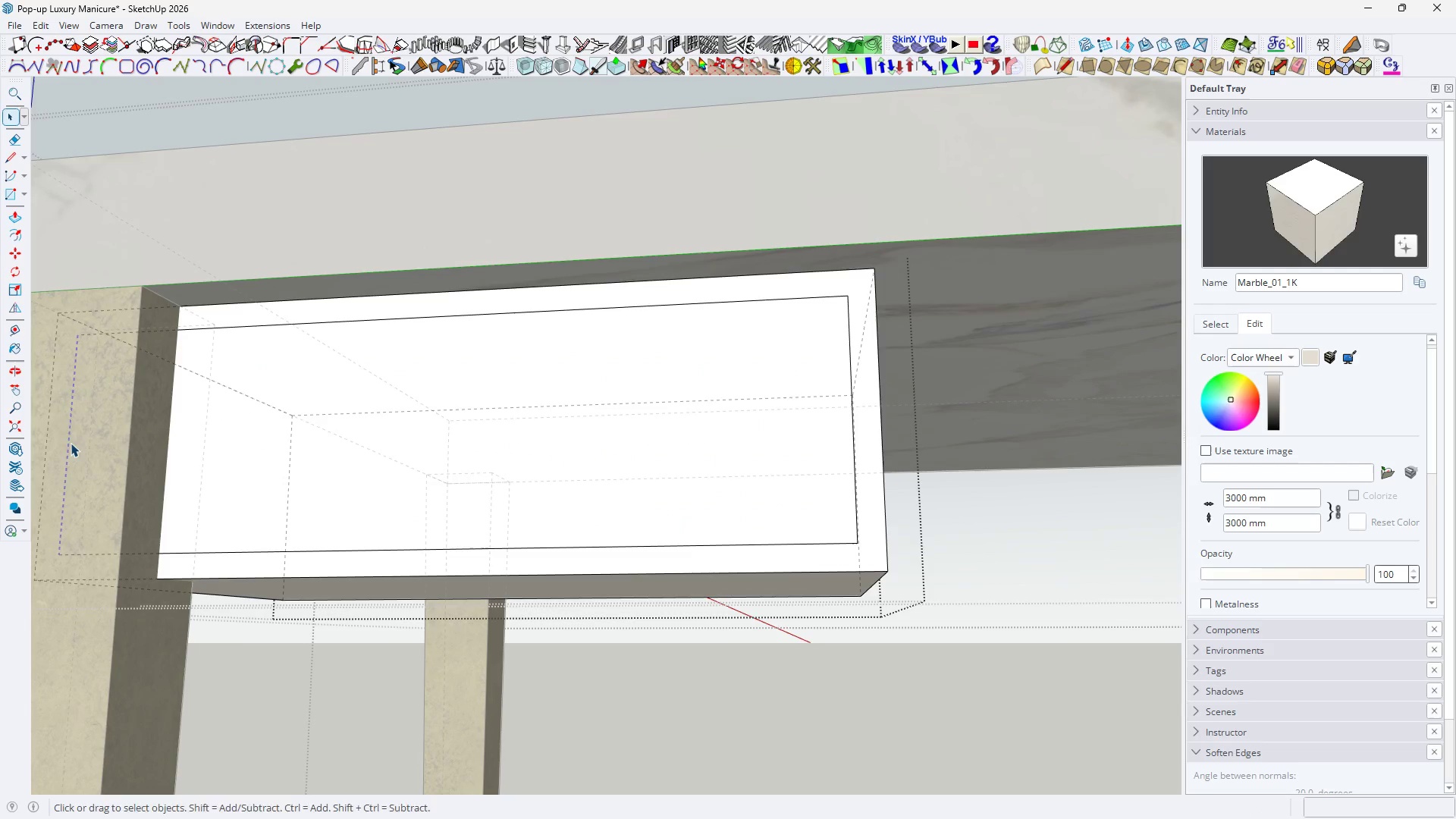 
key(M)
 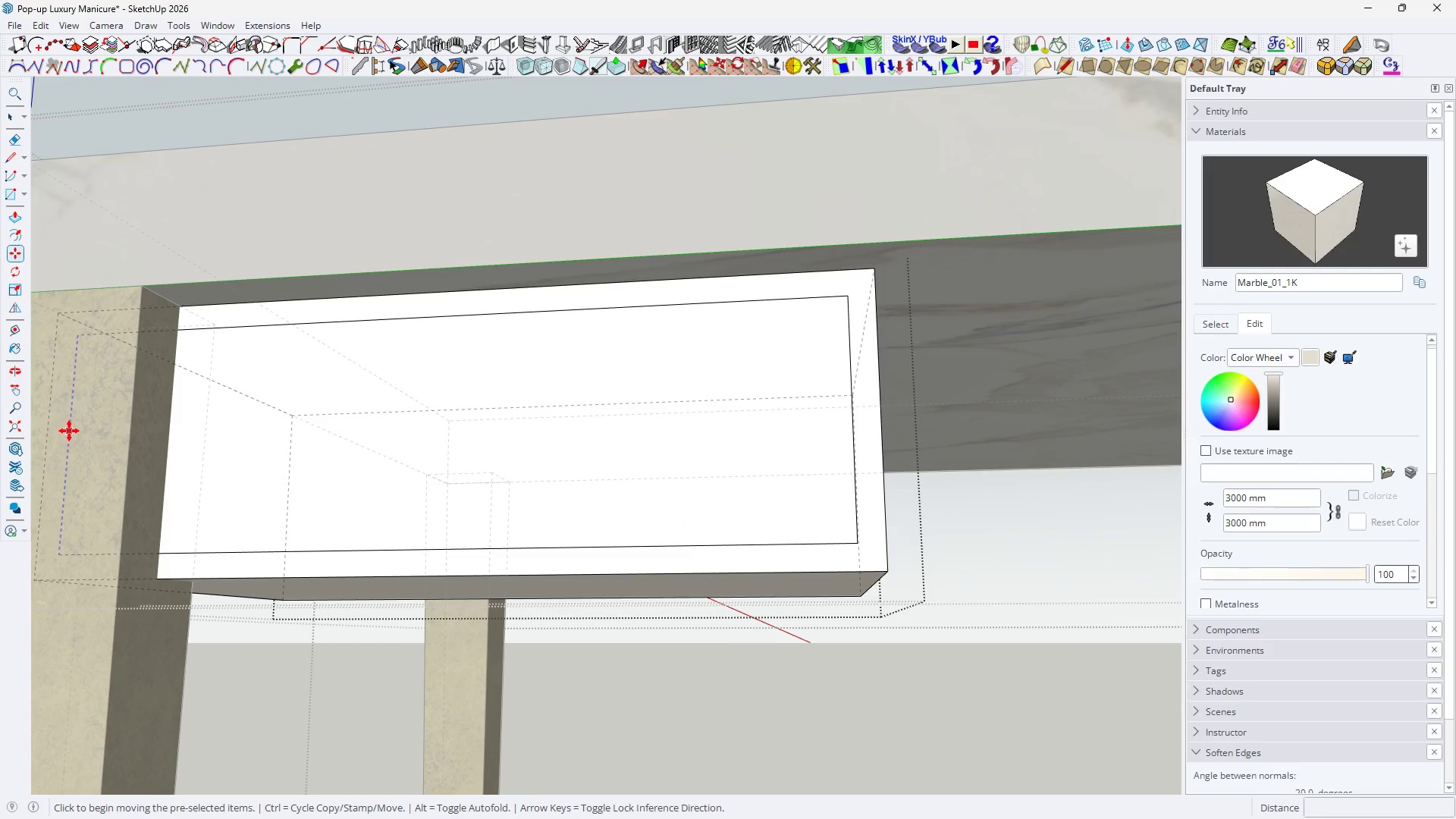 
left_click([69, 431])
 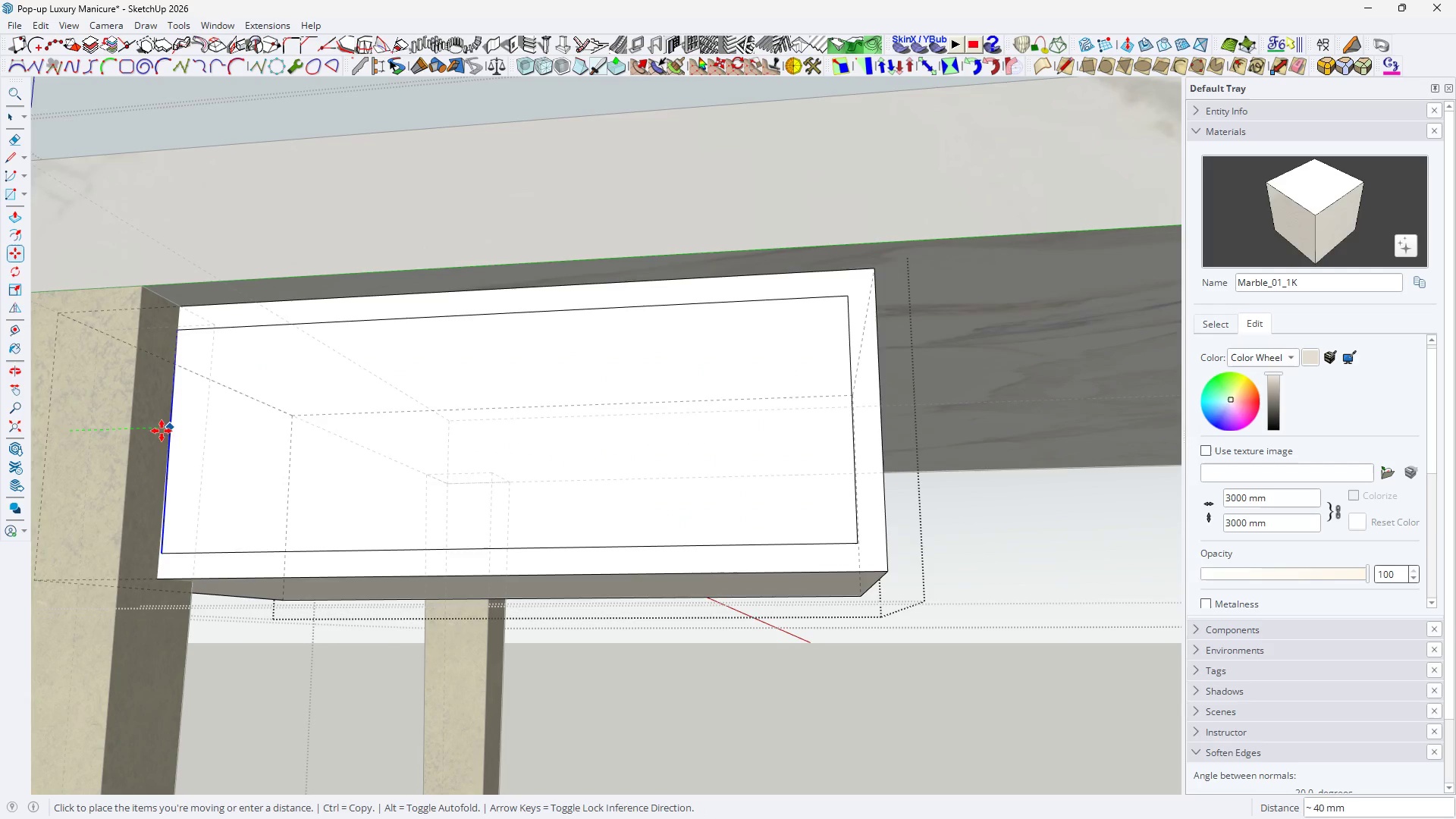 
hold_key(key=ShiftLeft, duration=1.02)
 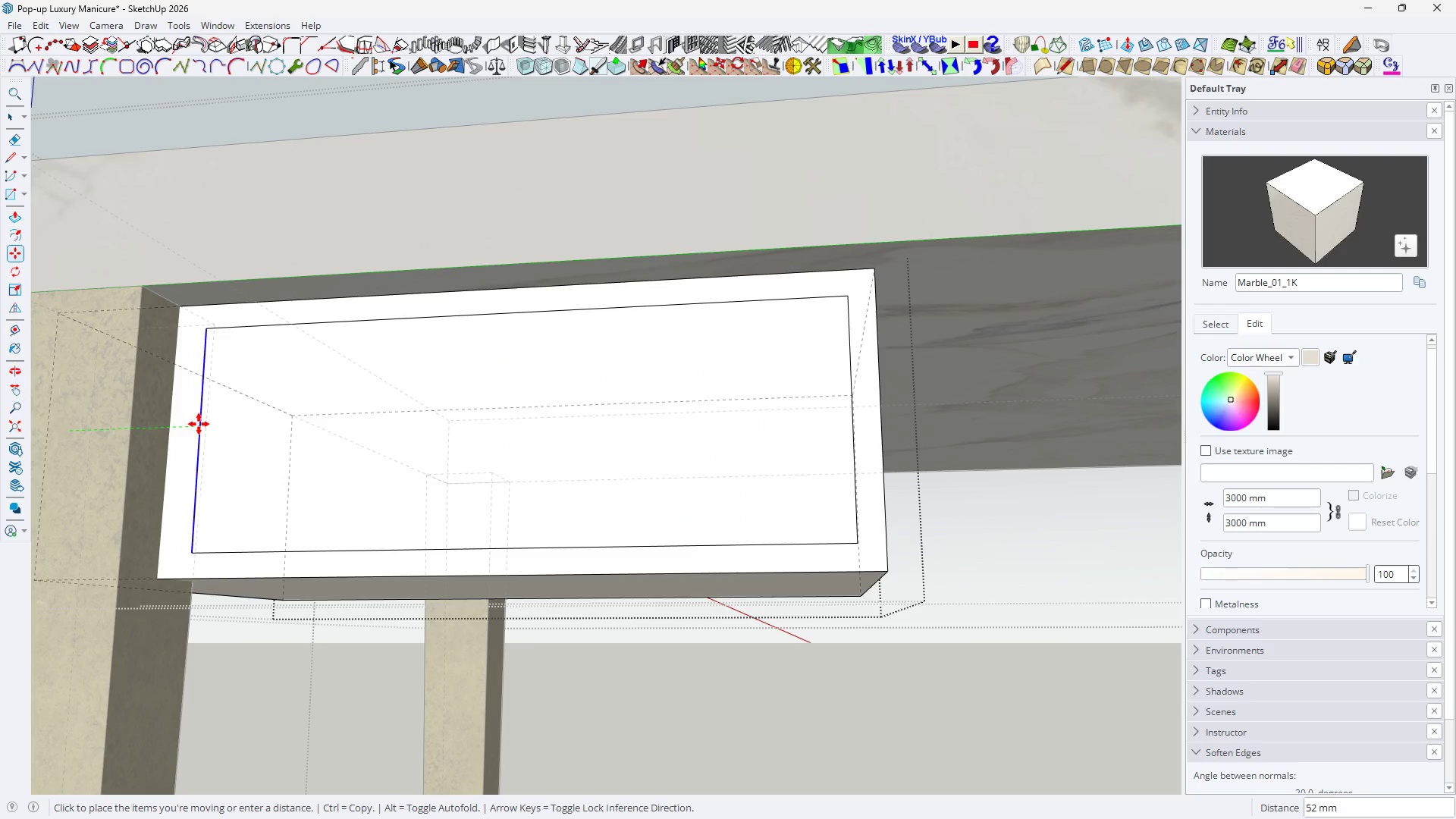 
hold_key(key=ShiftLeft, duration=0.62)
 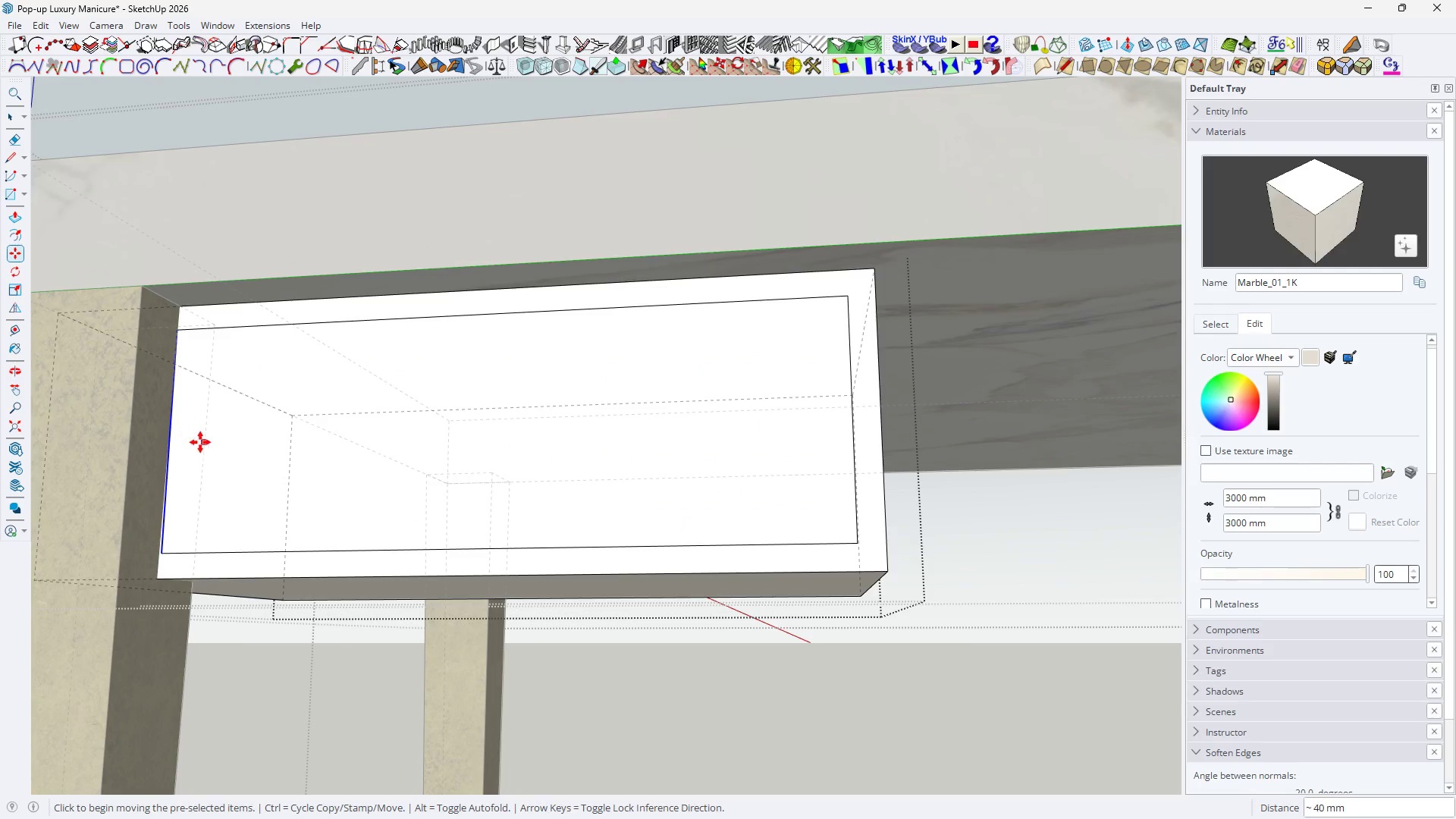 
double_click([200, 442])
 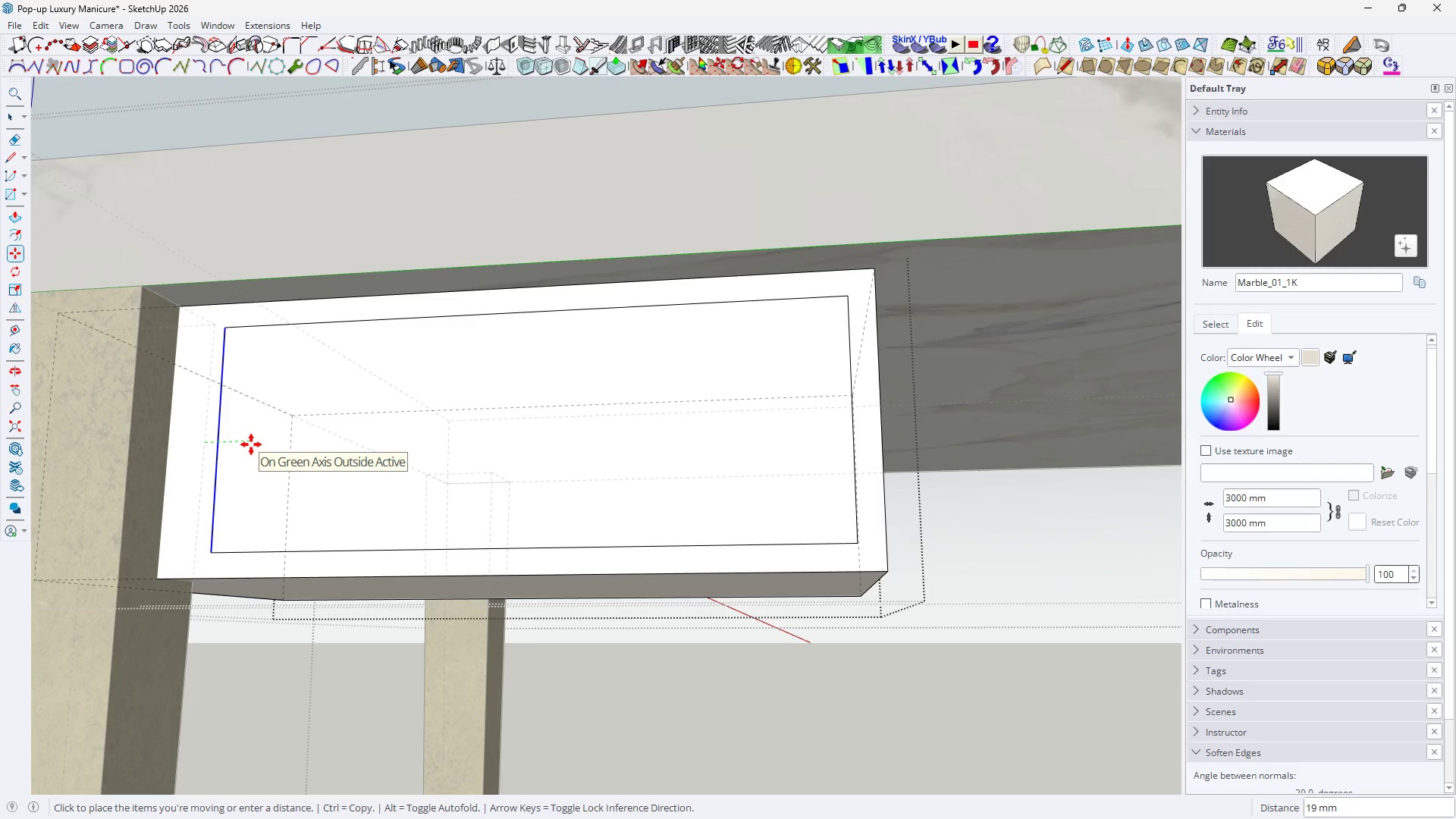 
key(9)
 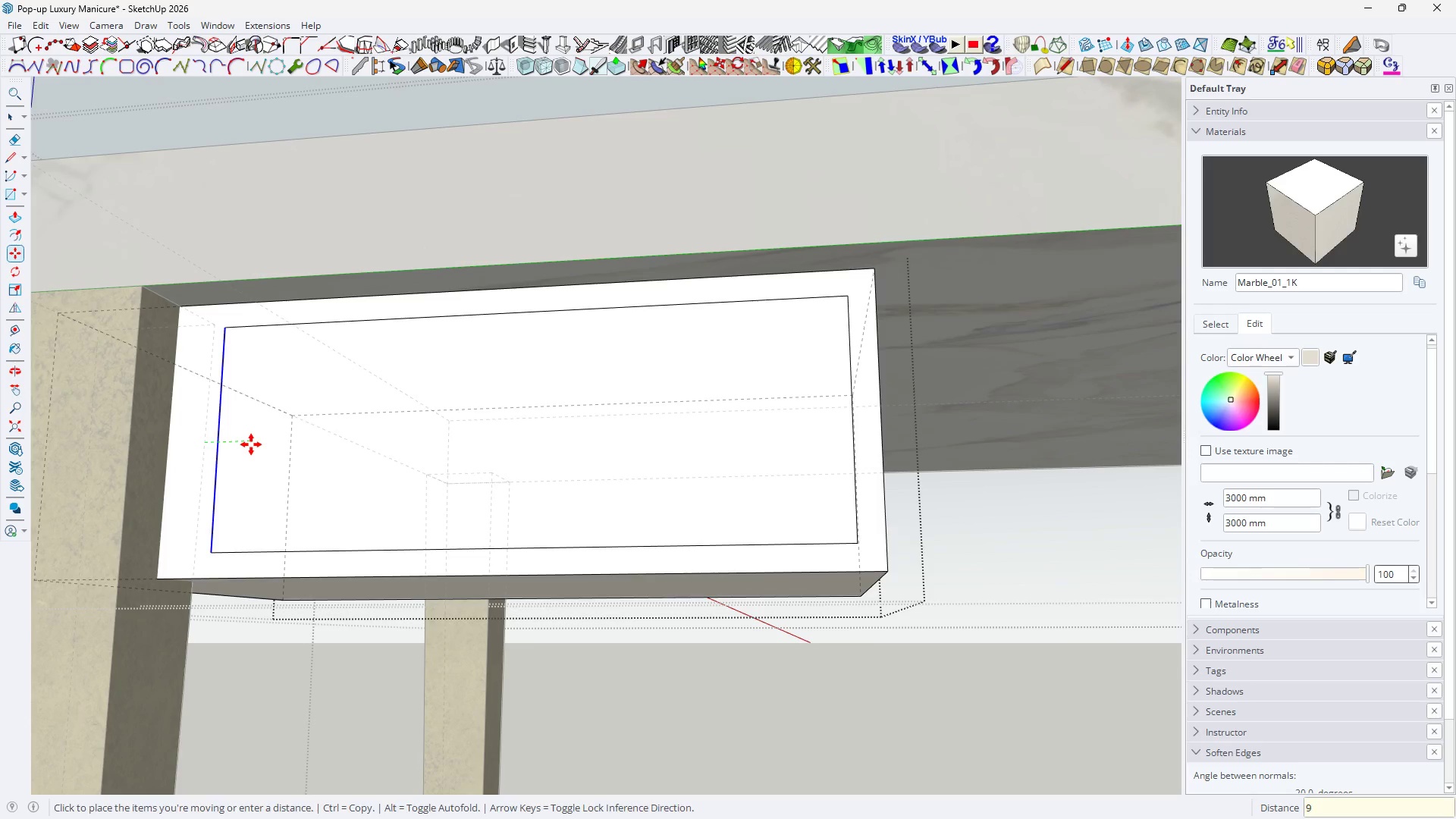 
key(Enter)
 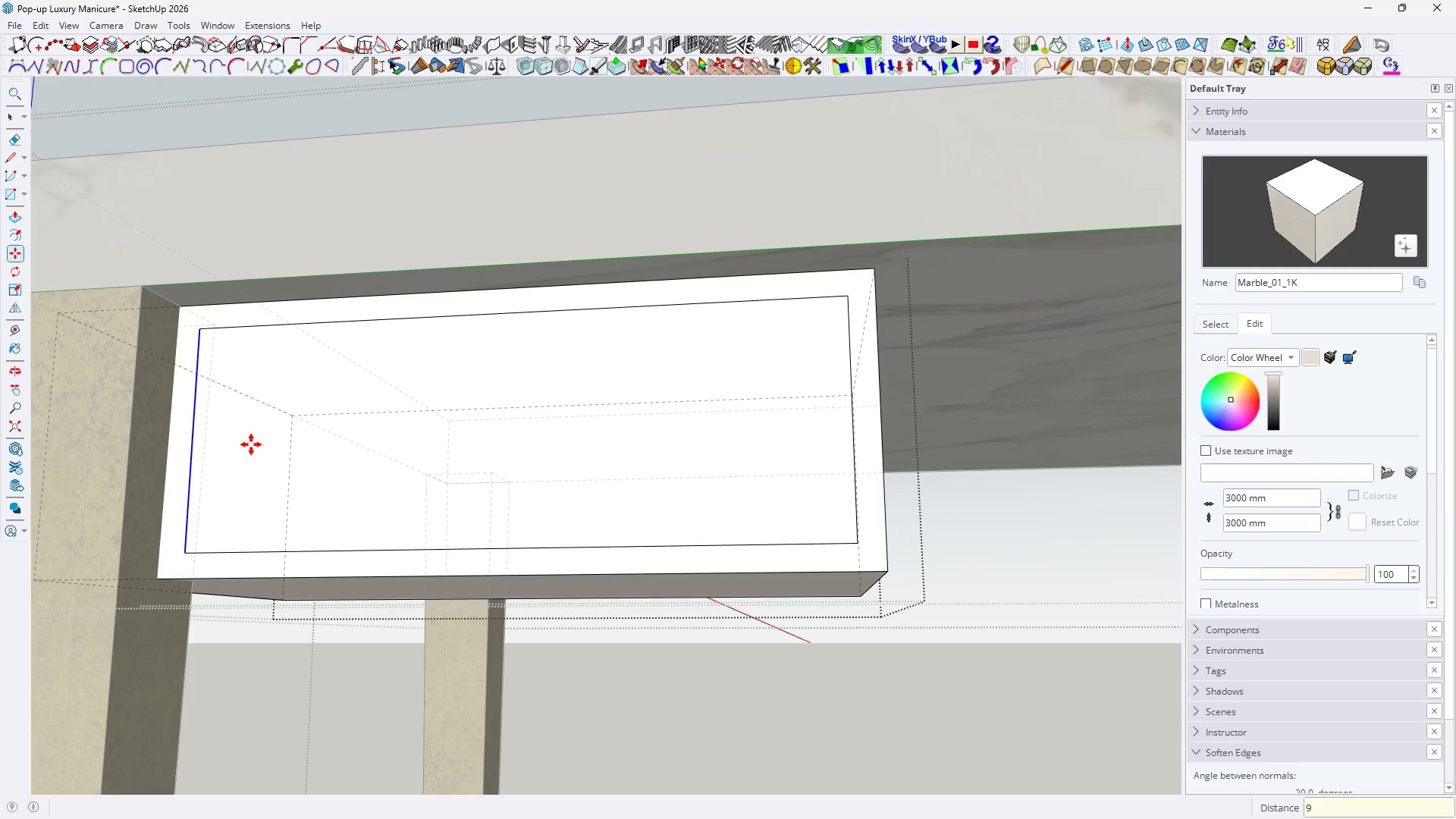 
key(K)
 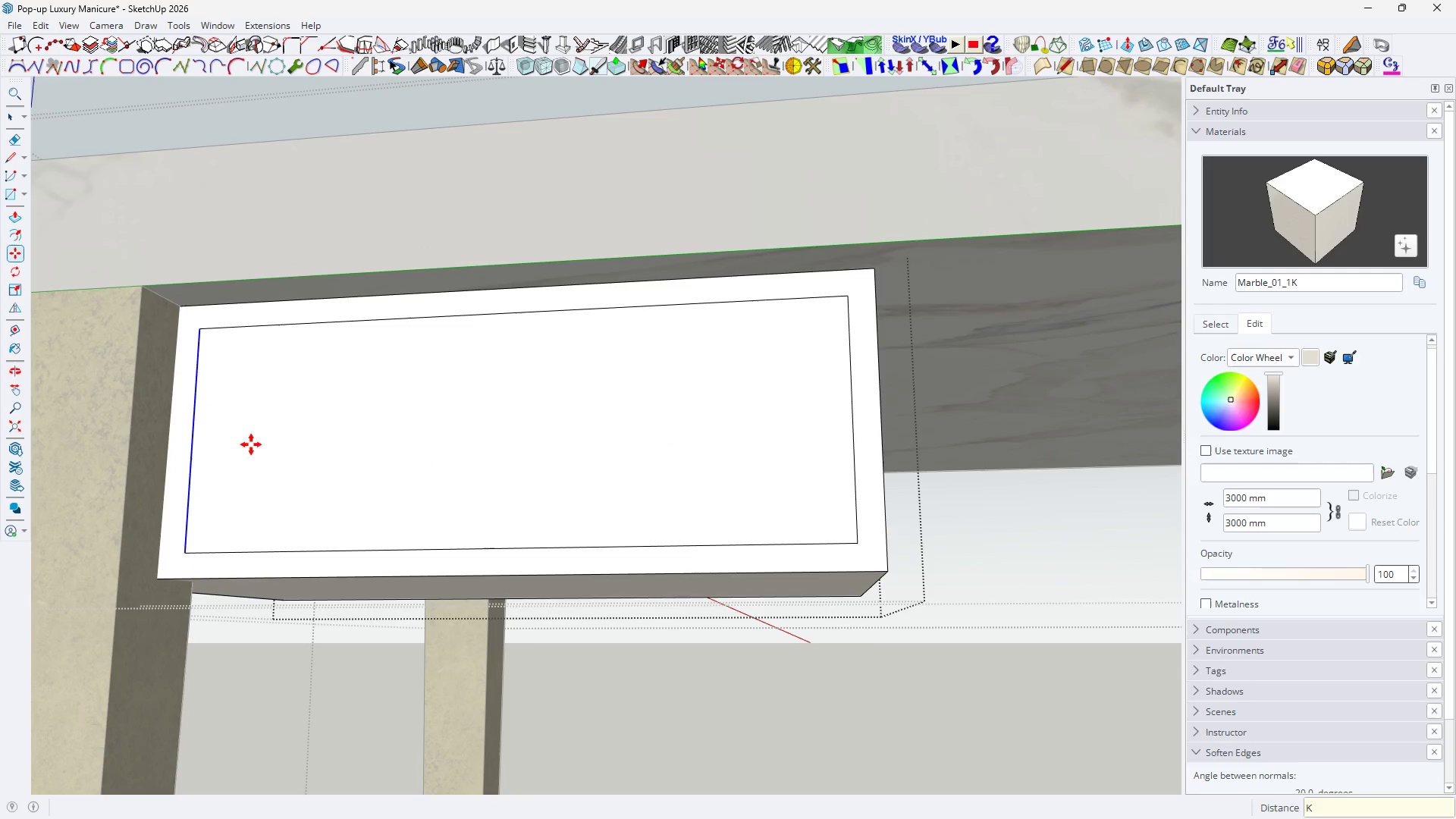 
key(Space)
 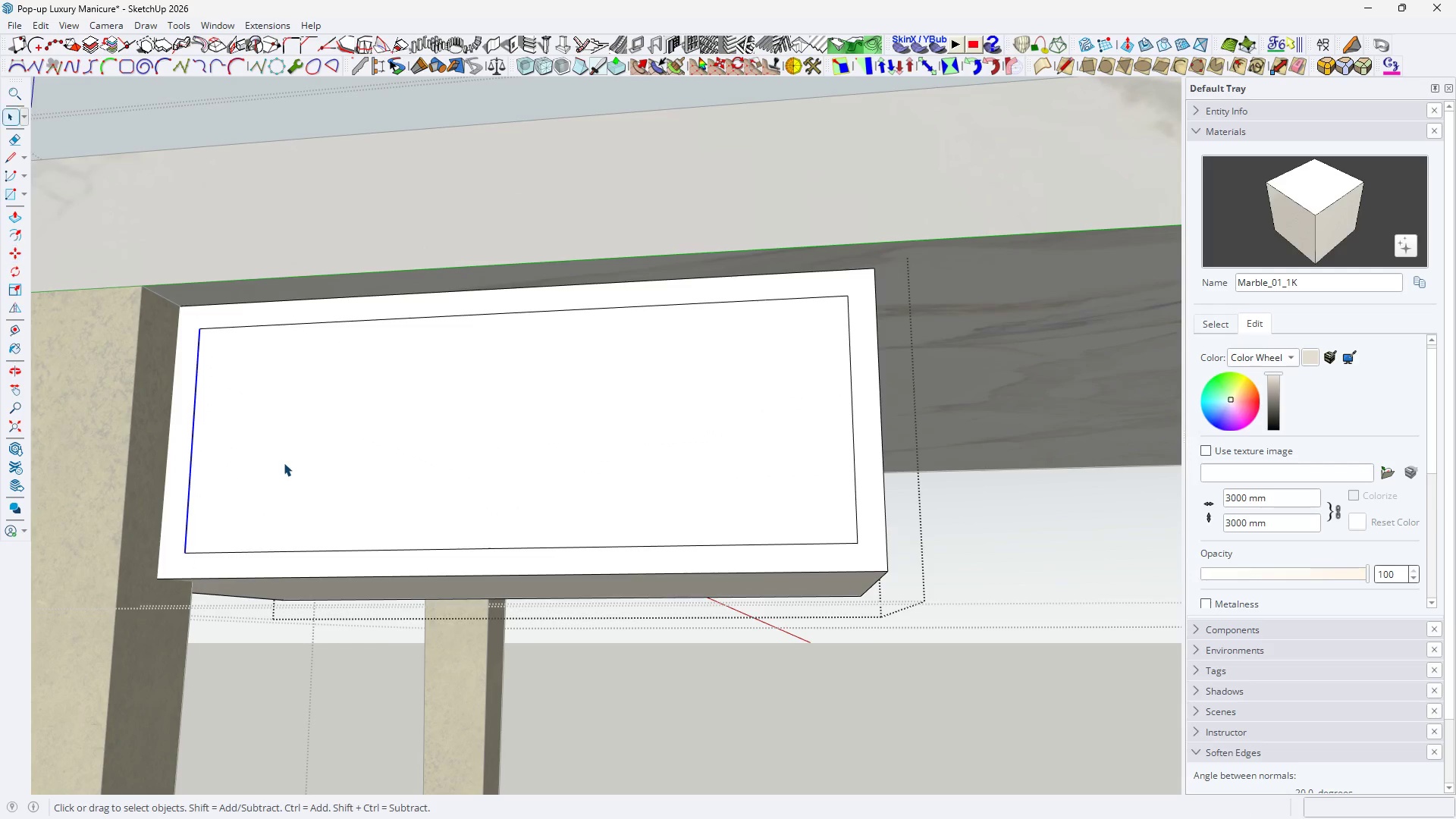 
left_click([284, 463])
 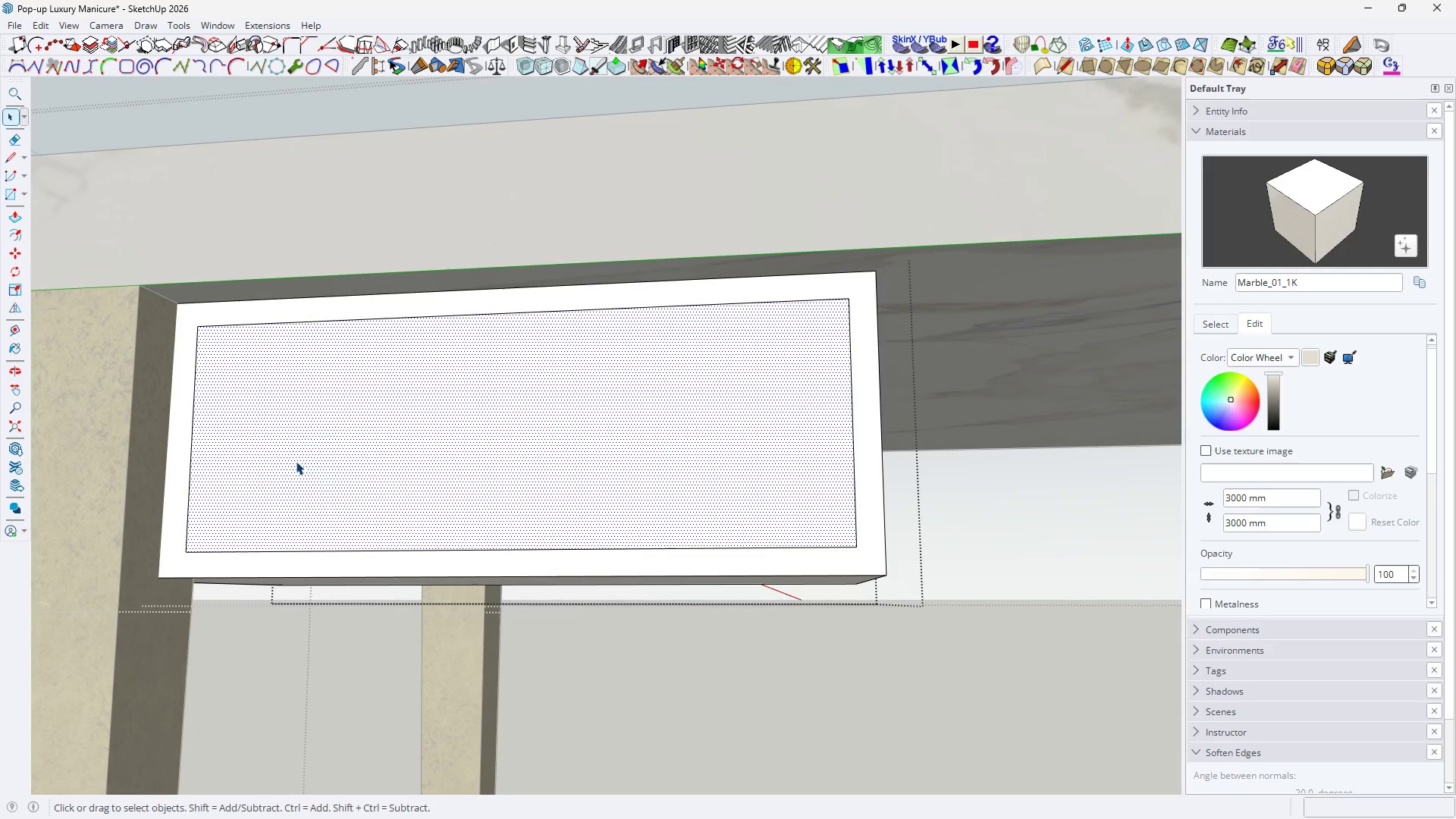 
key(F)
 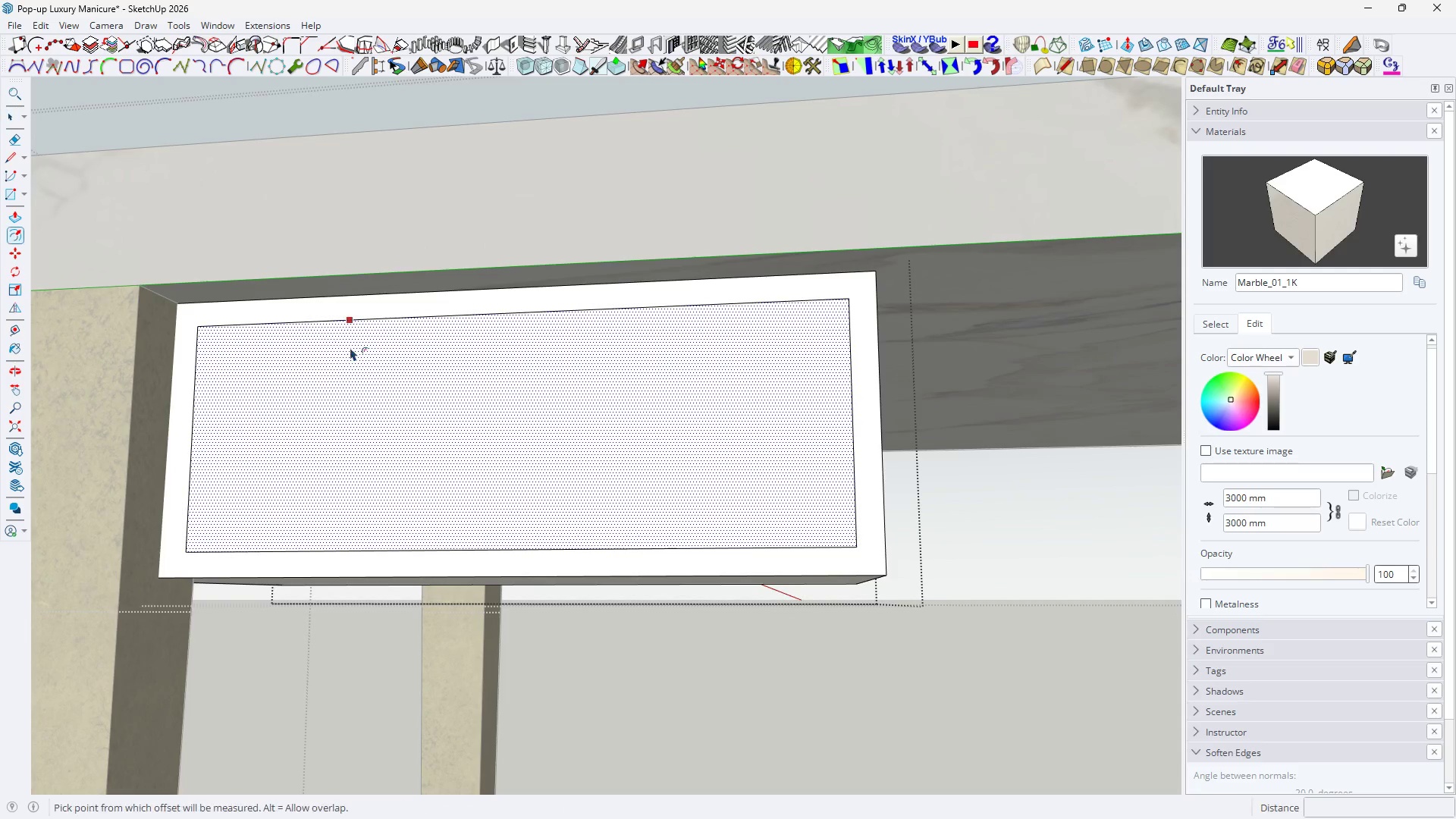 
left_click([350, 346])
 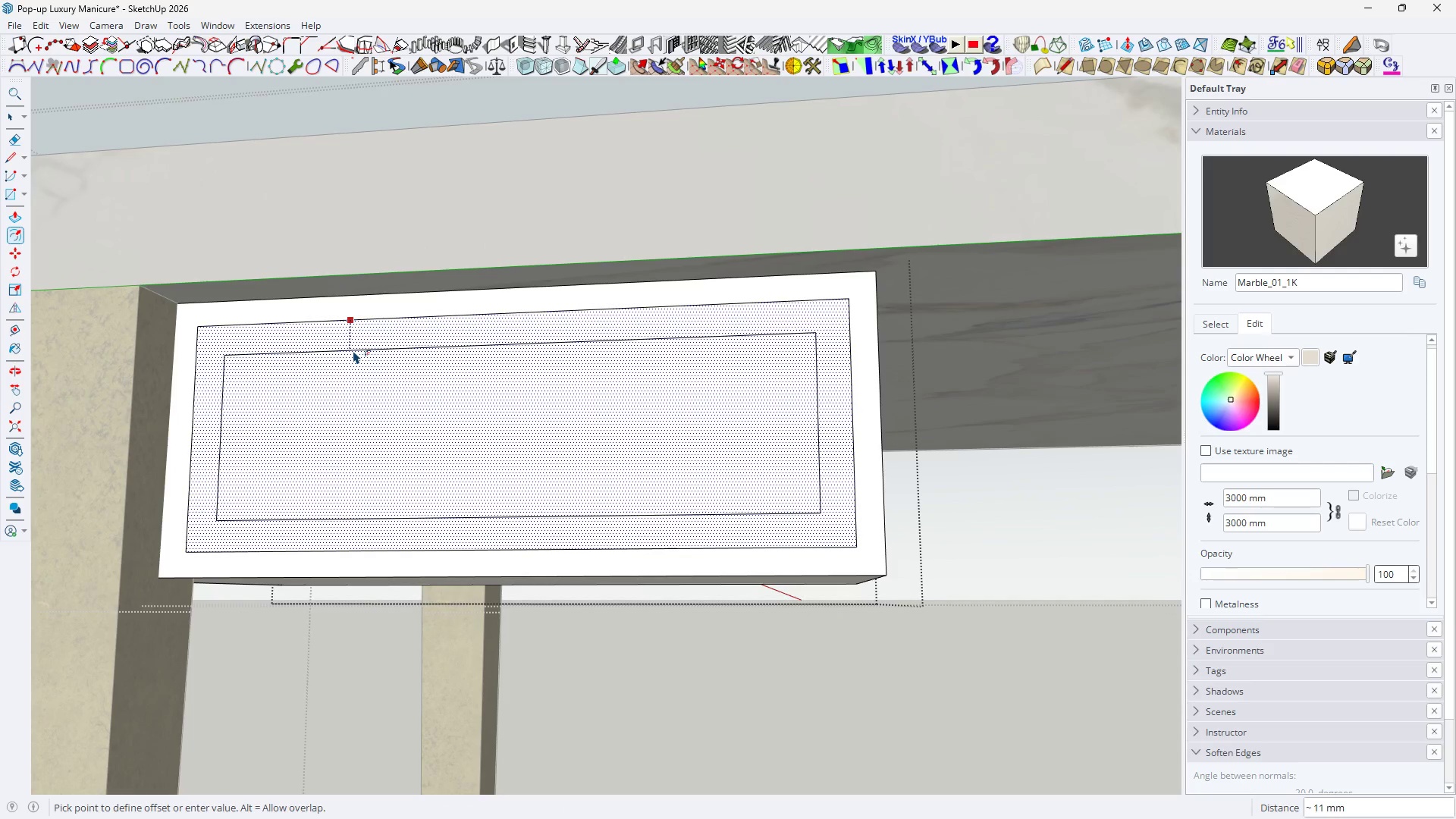 
key(3)
 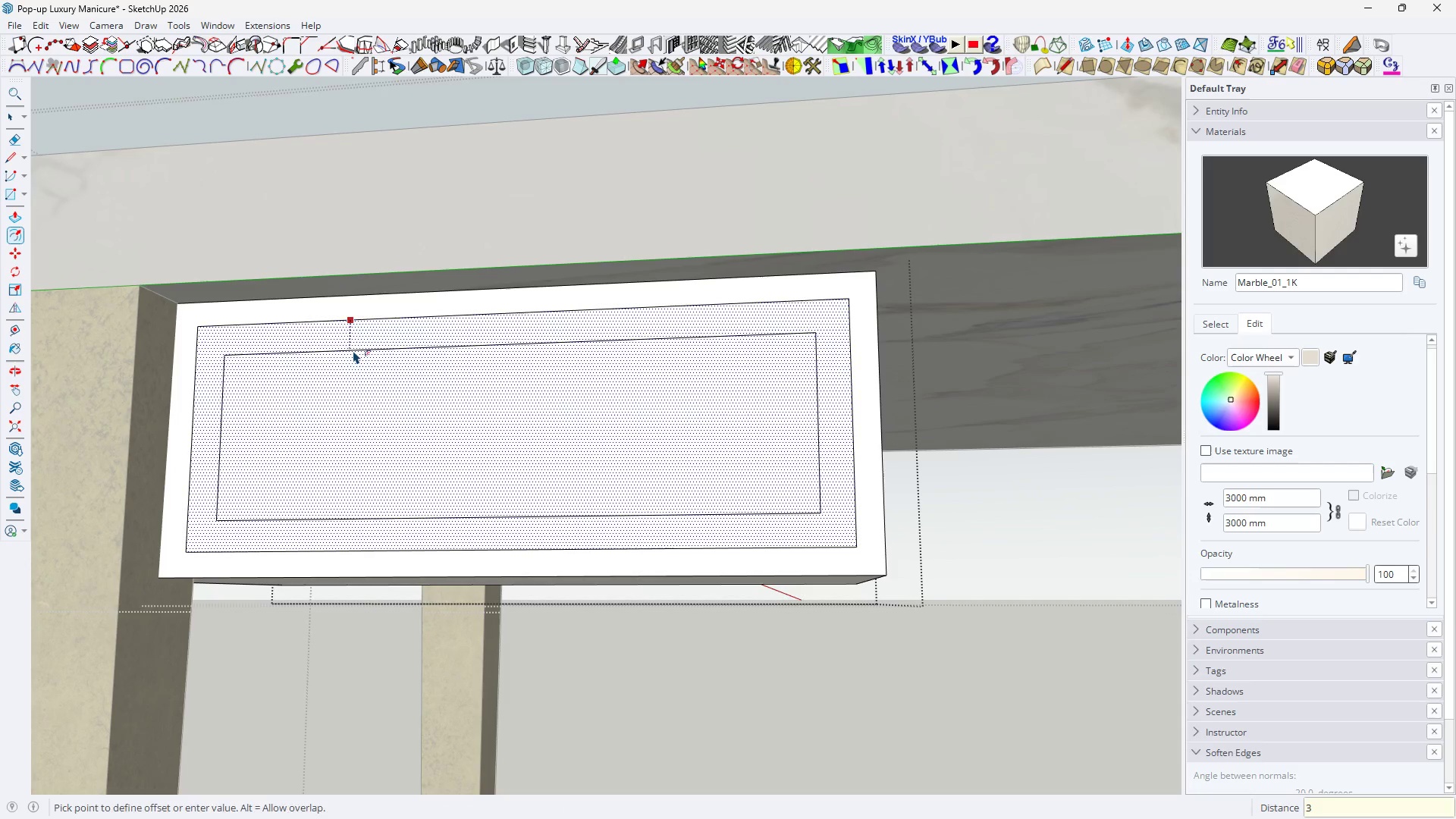 
key(Enter)
 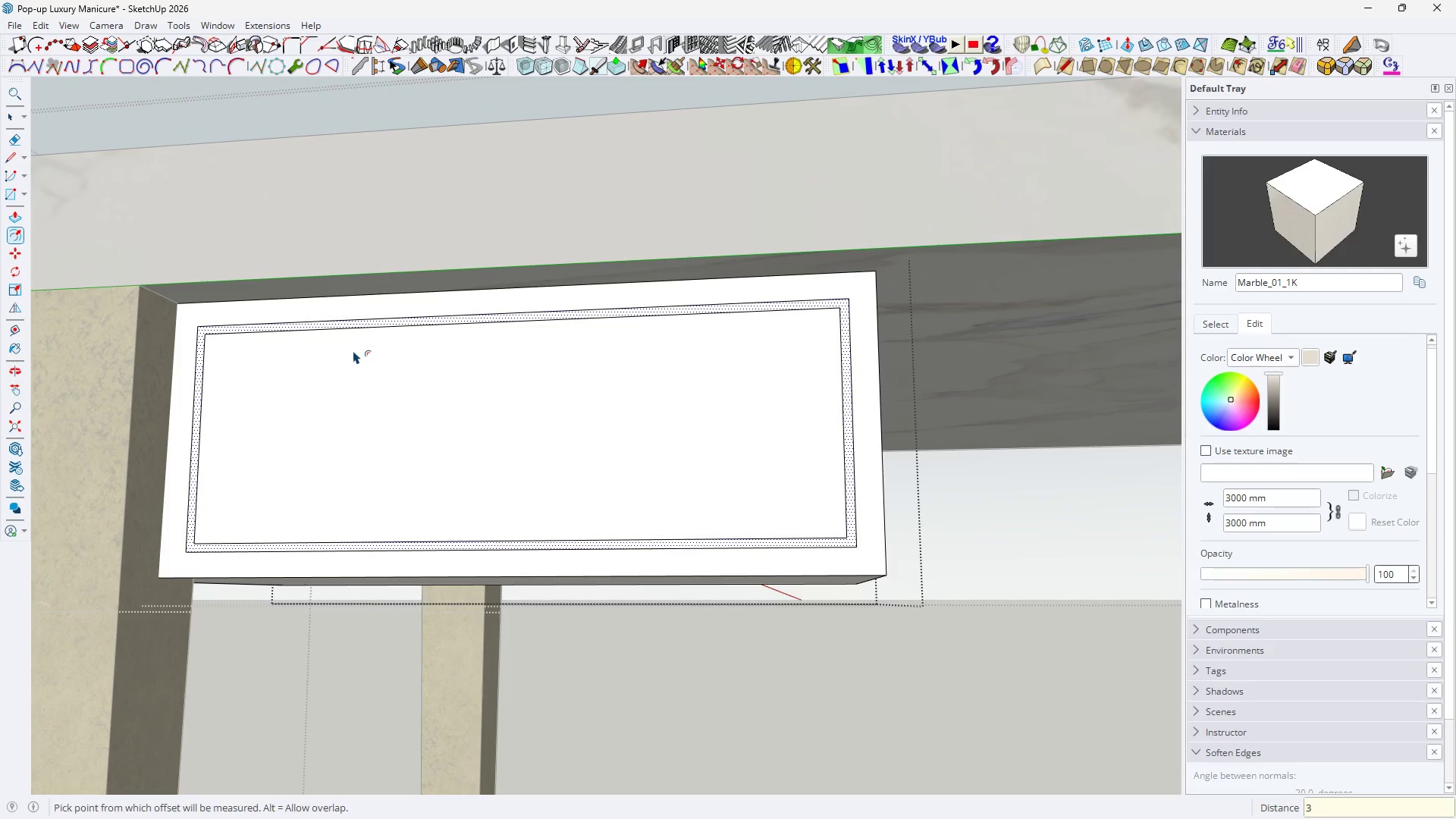 
key(Space)
 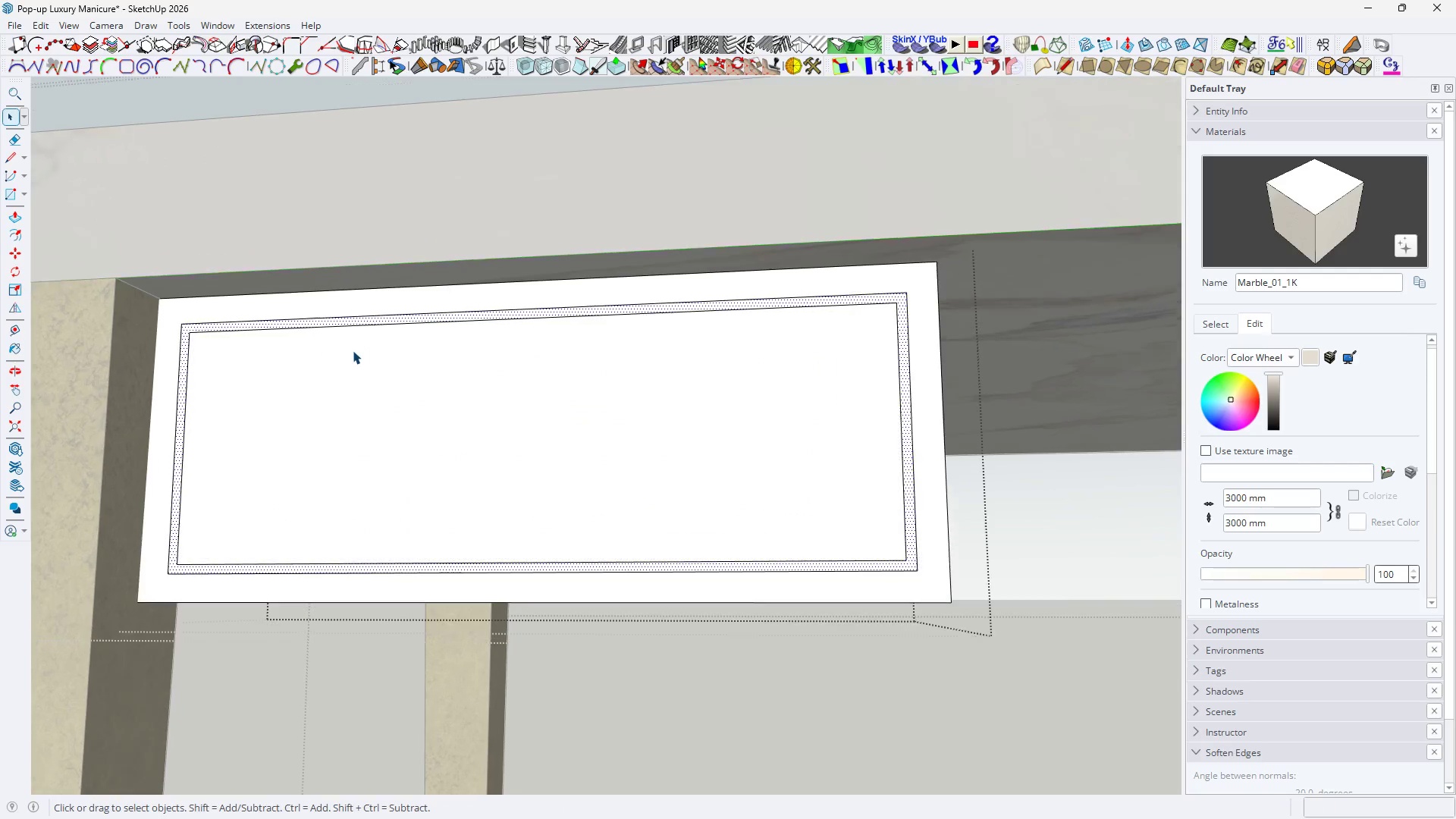 
key(P)
 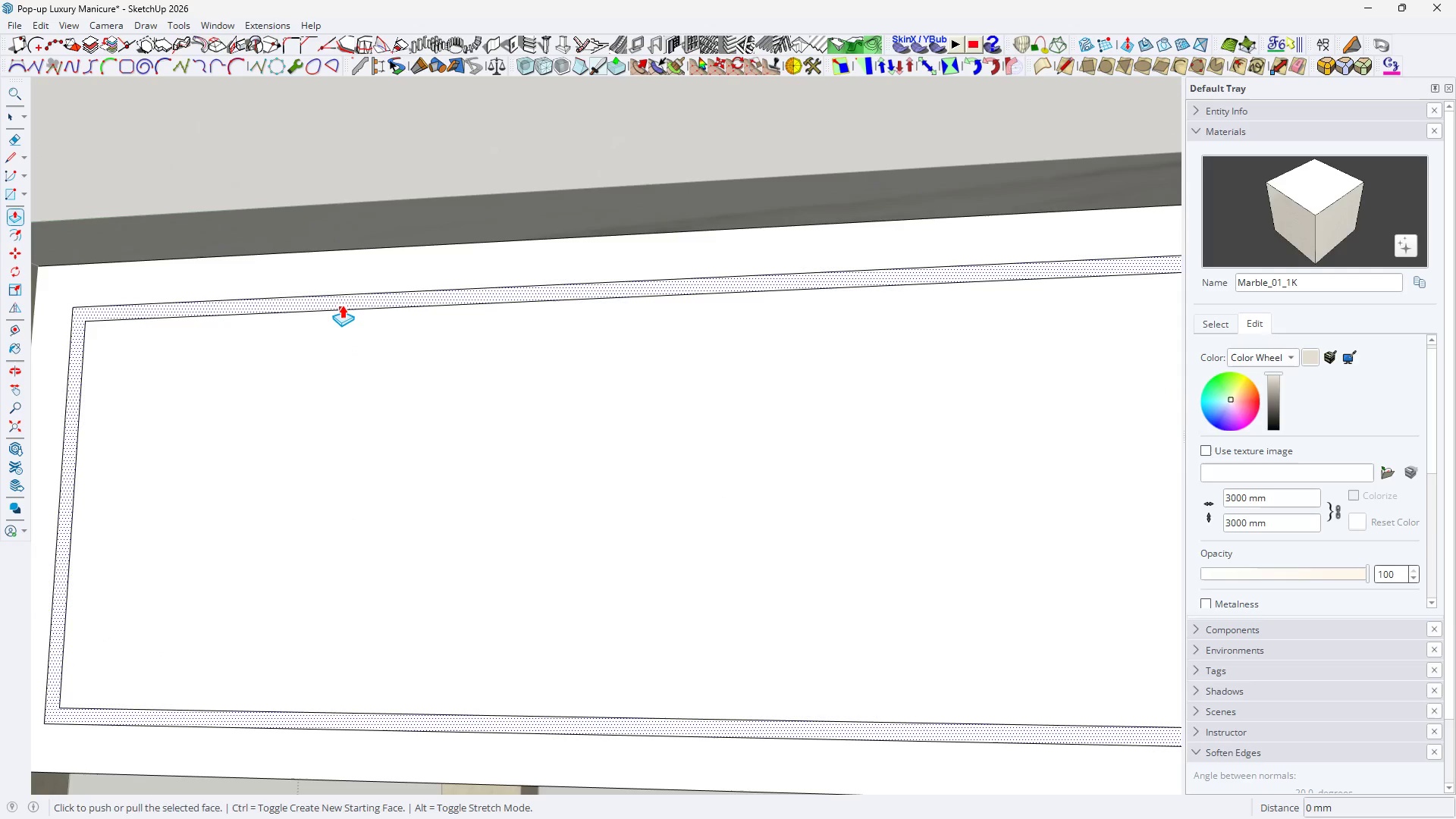 
scroll: coordinate [353, 350], scroll_direction: up, amount: 6.0
 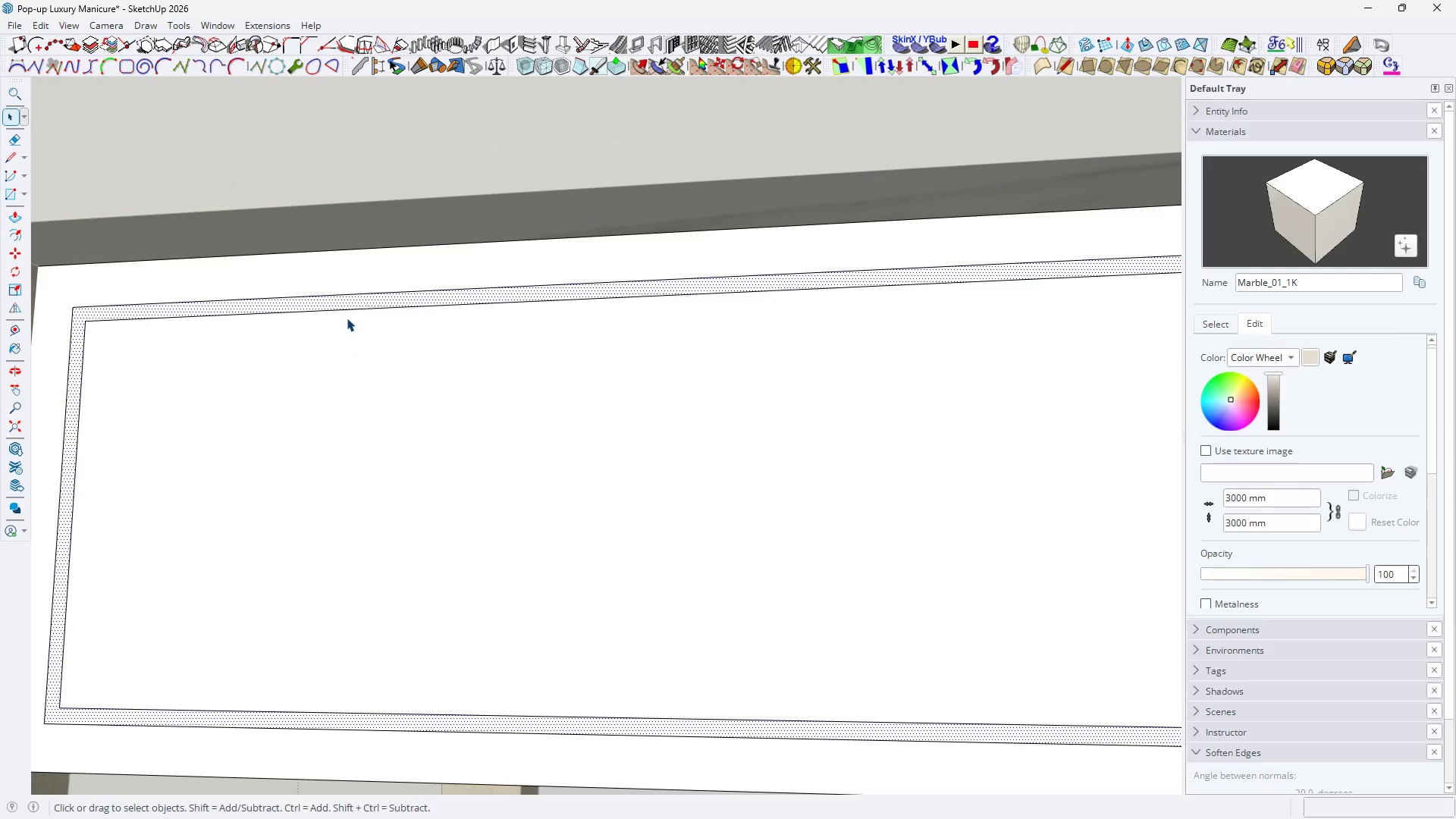 
left_click([342, 305])
 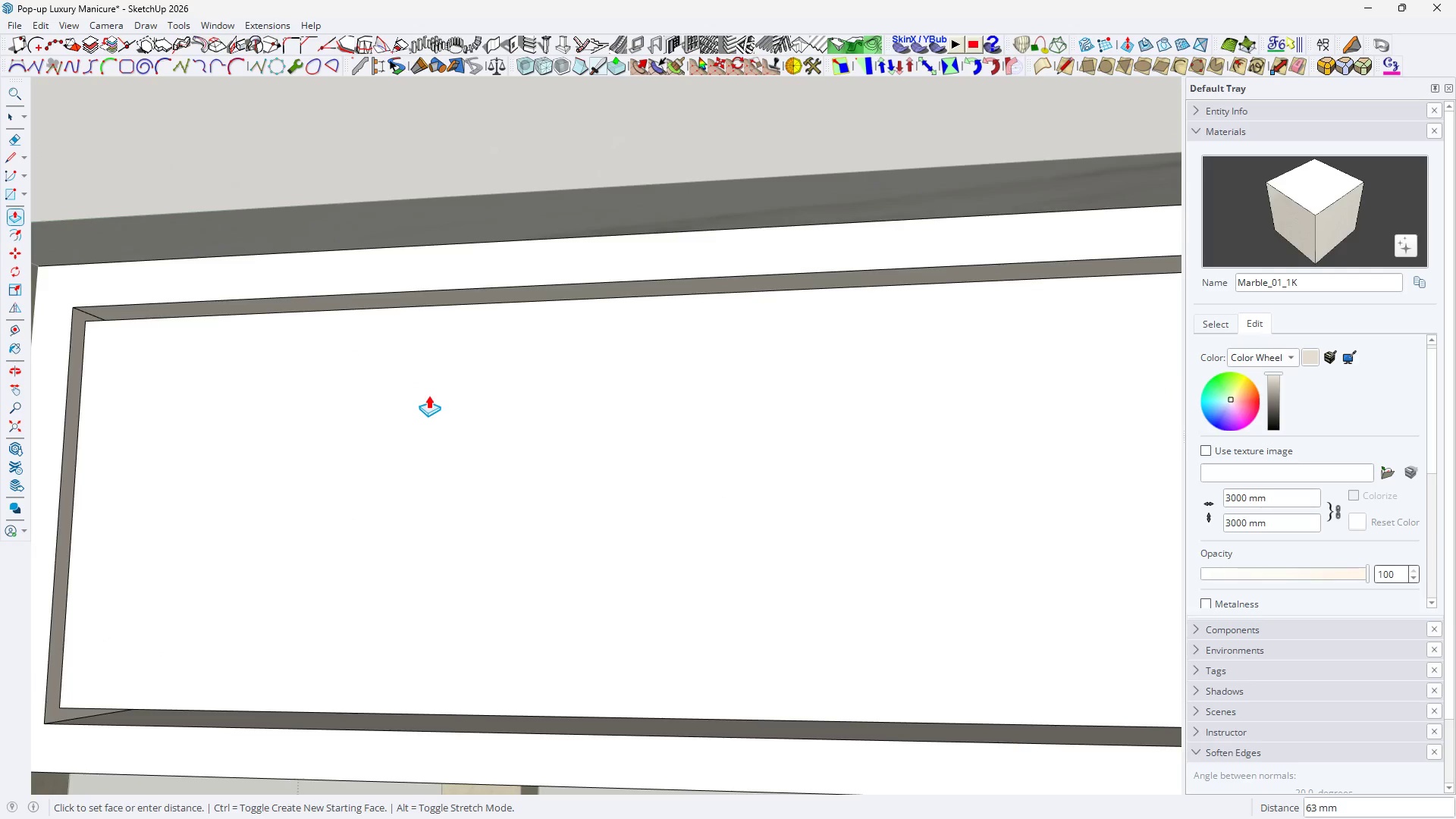 
left_click([428, 395])
 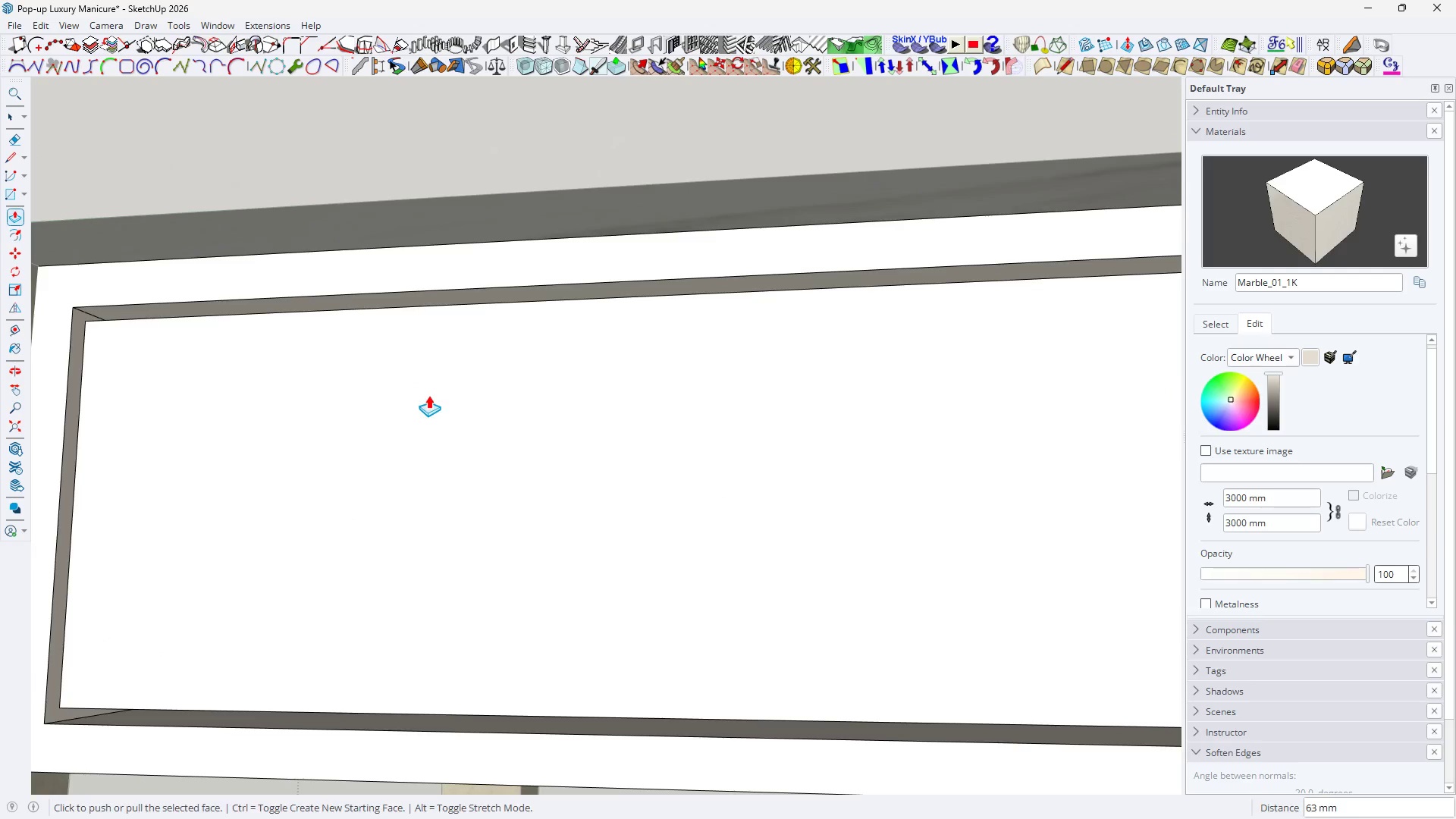 
key(Space)
 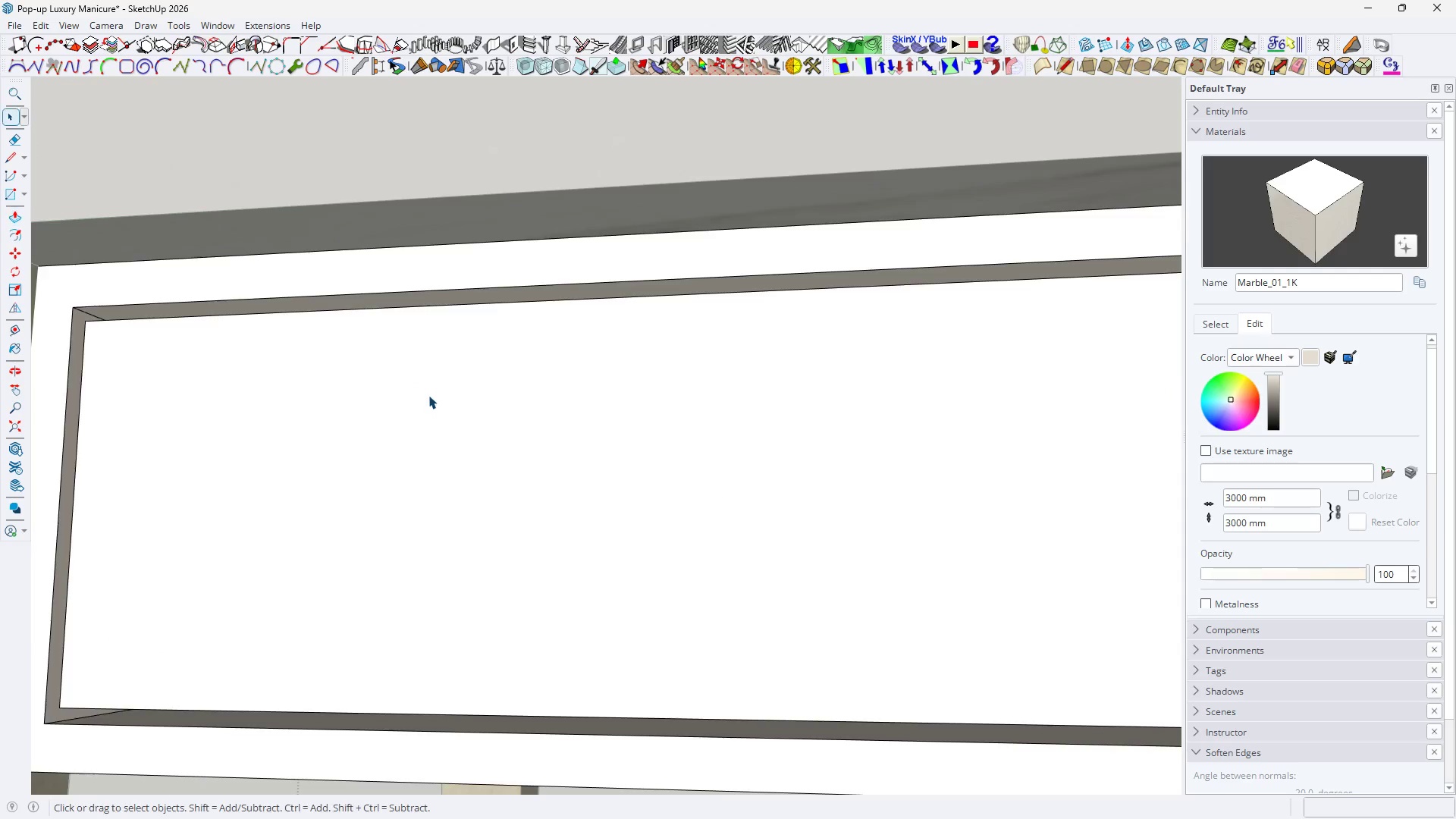 
left_click([429, 412])
 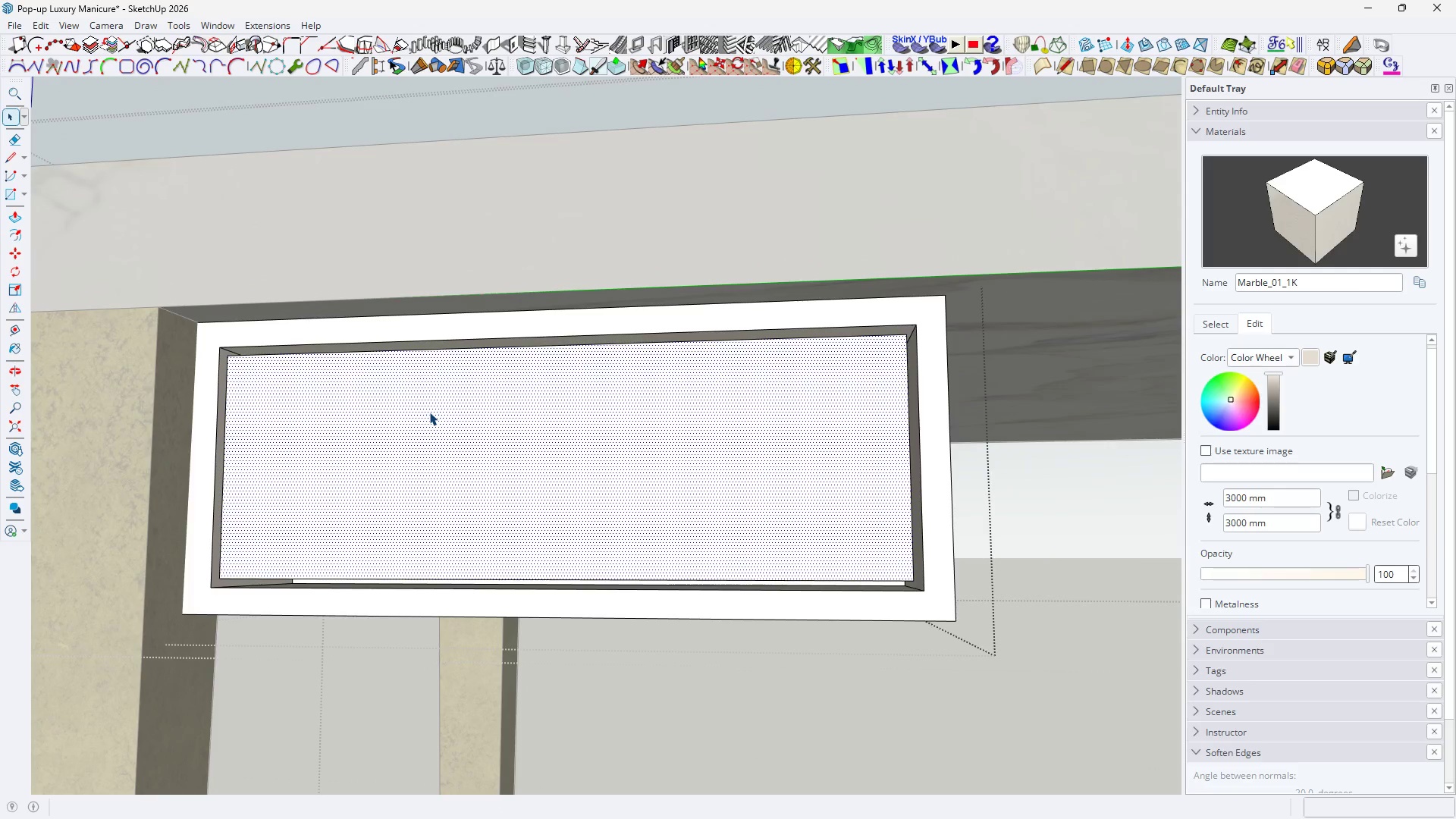 
scroll: coordinate [429, 412], scroll_direction: down, amount: 6.0
 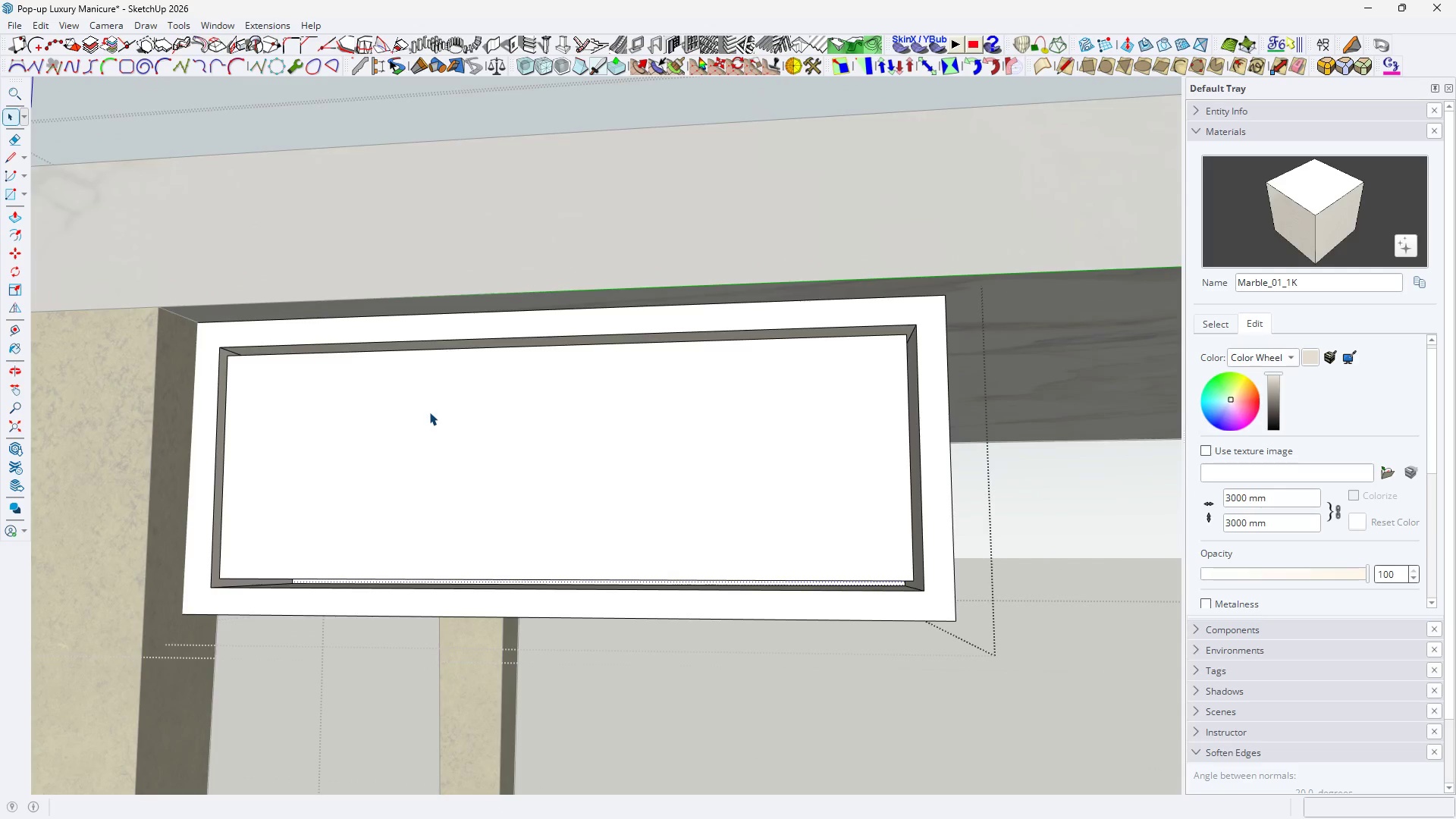 
double_click([429, 412])
 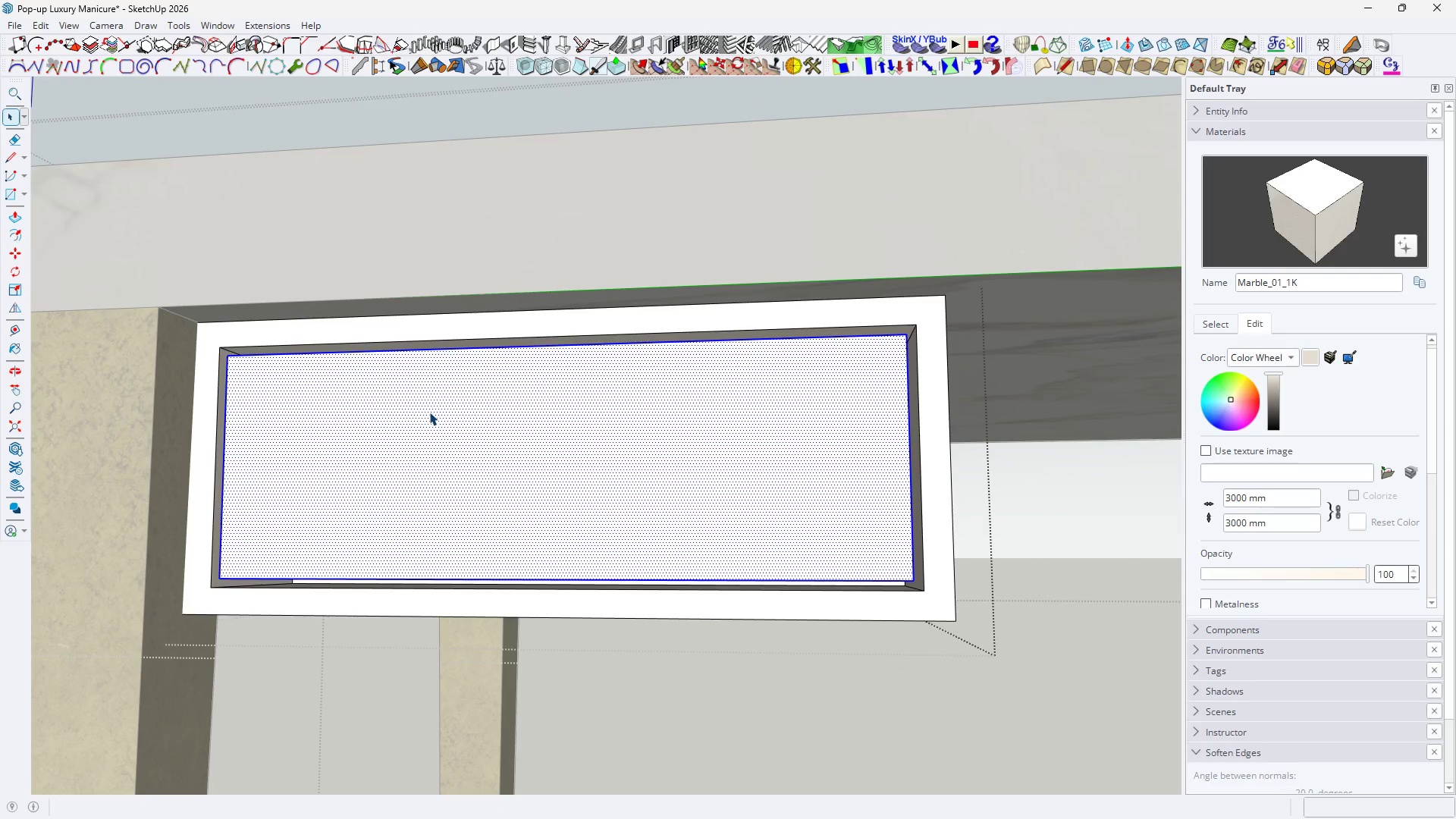 
triple_click([429, 412])
 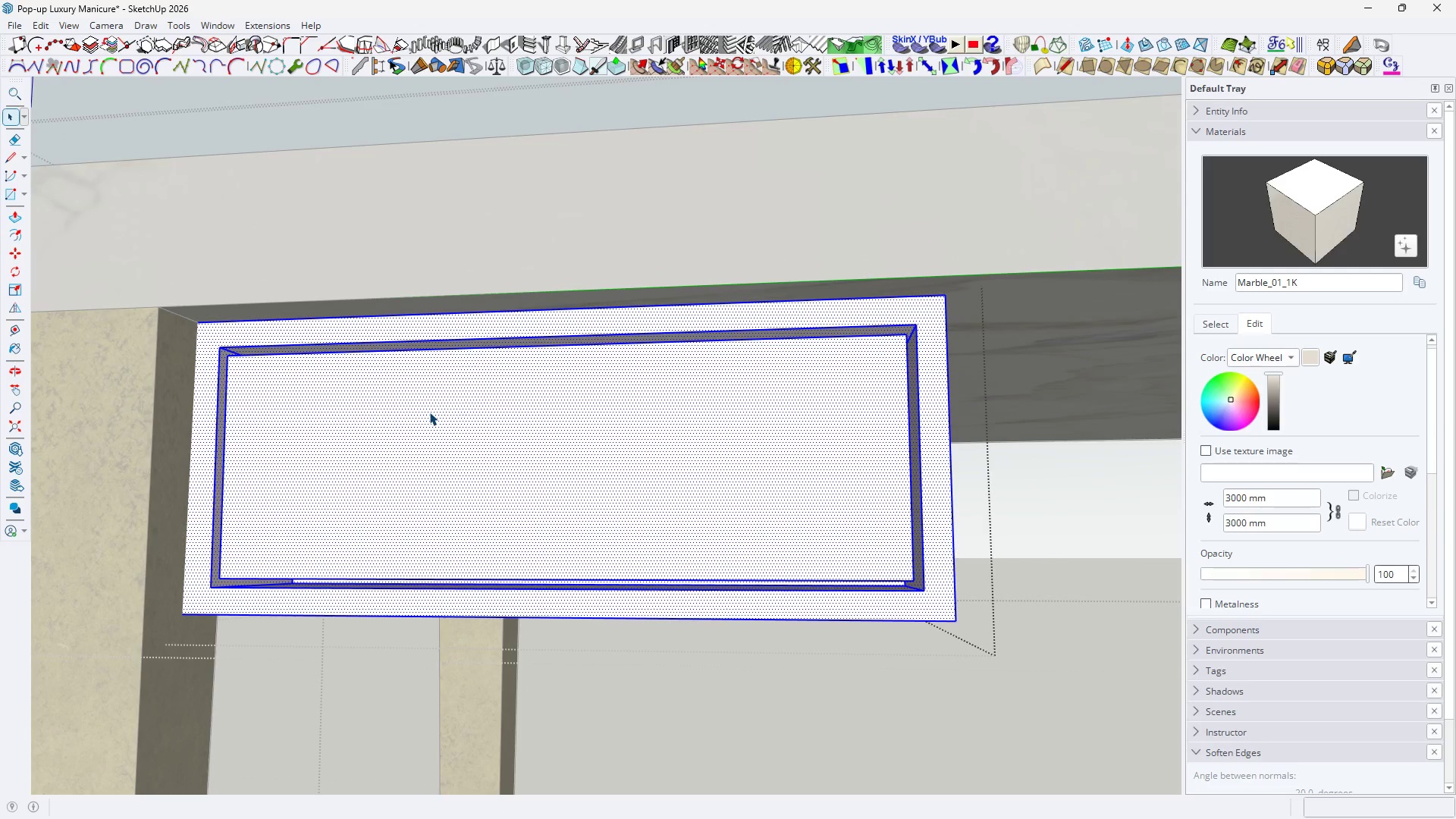 
triple_click([429, 412])
 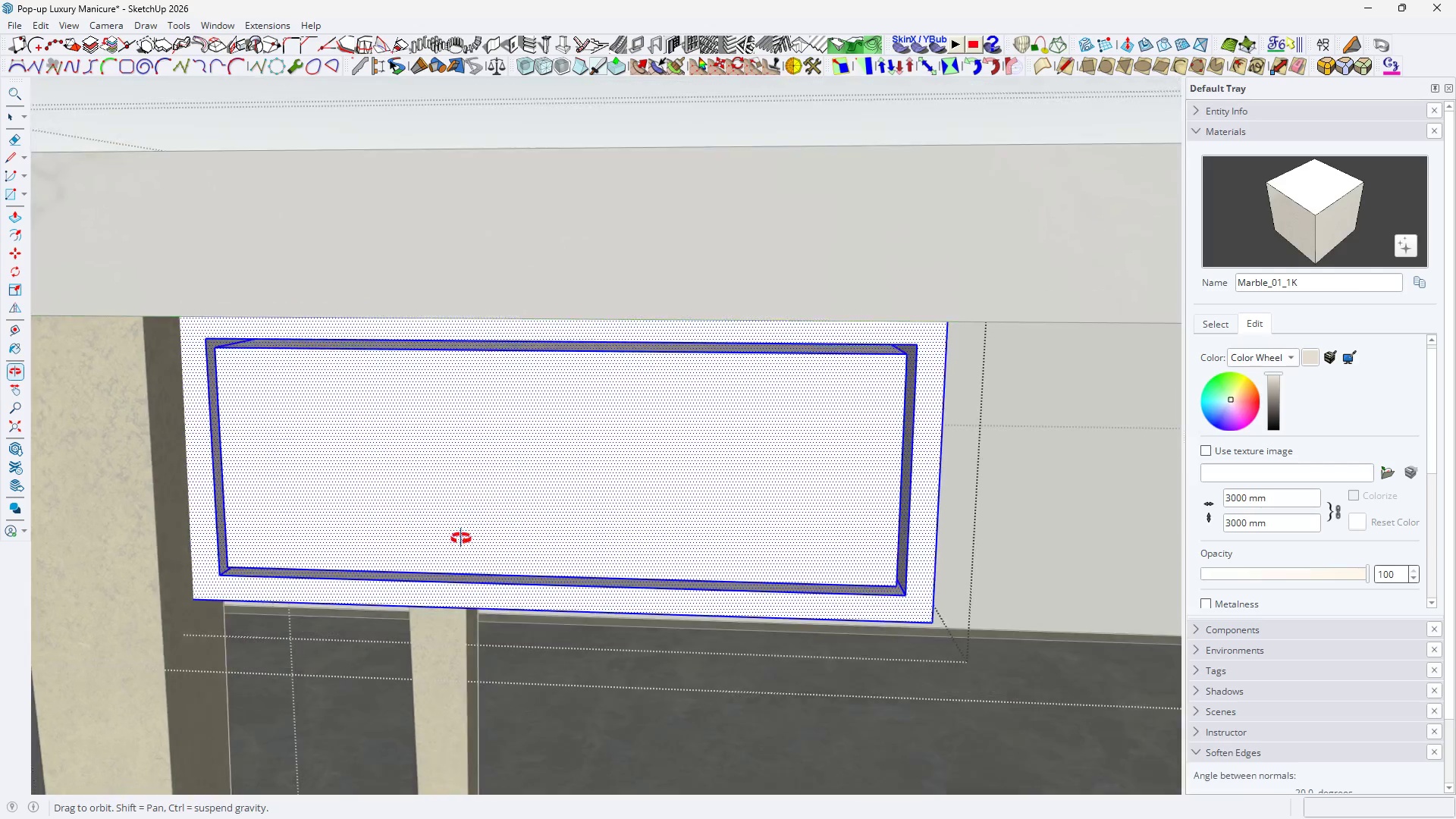 
key(Escape)
 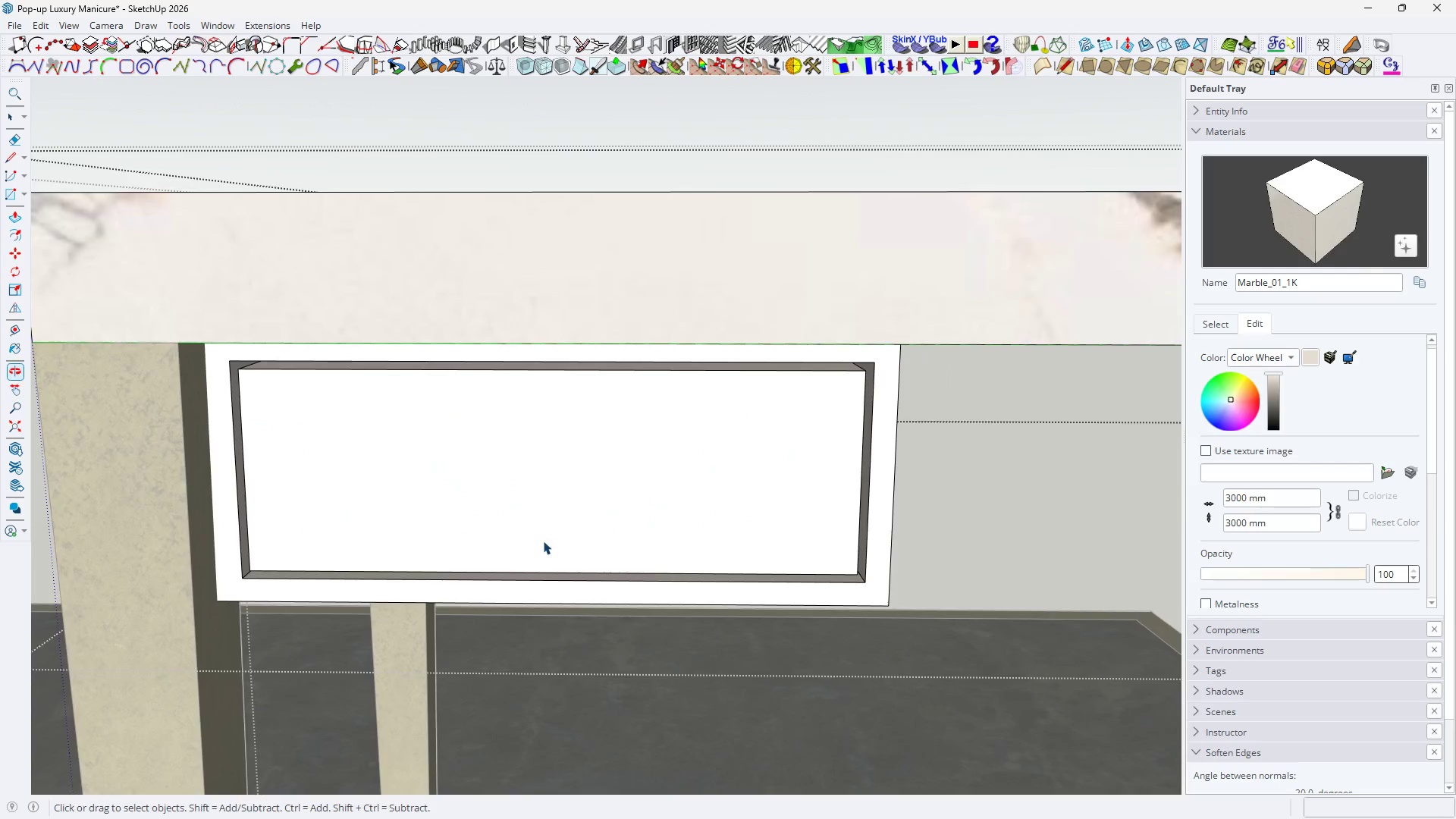 
key(Escape)
 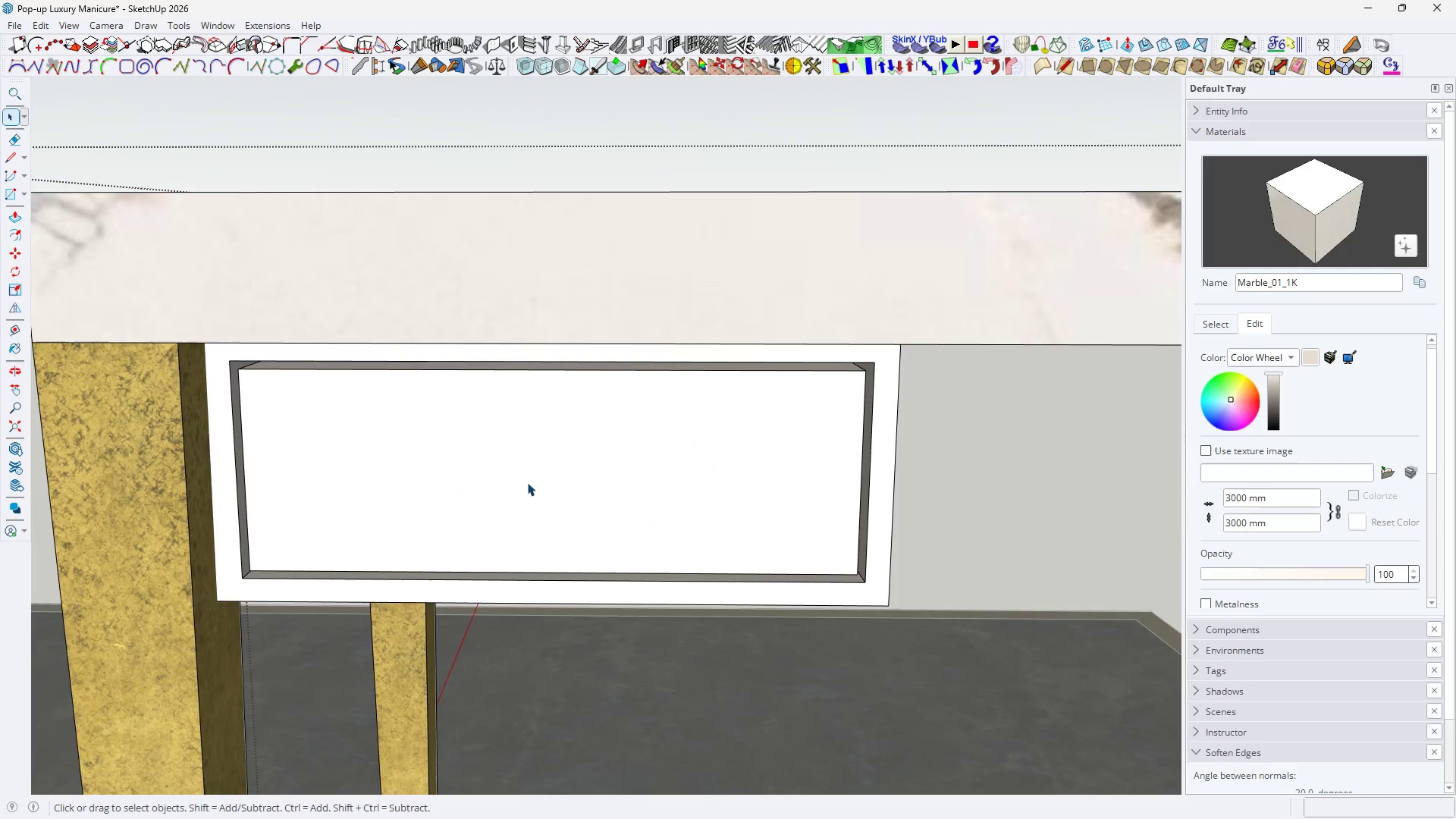 
key(Escape)
 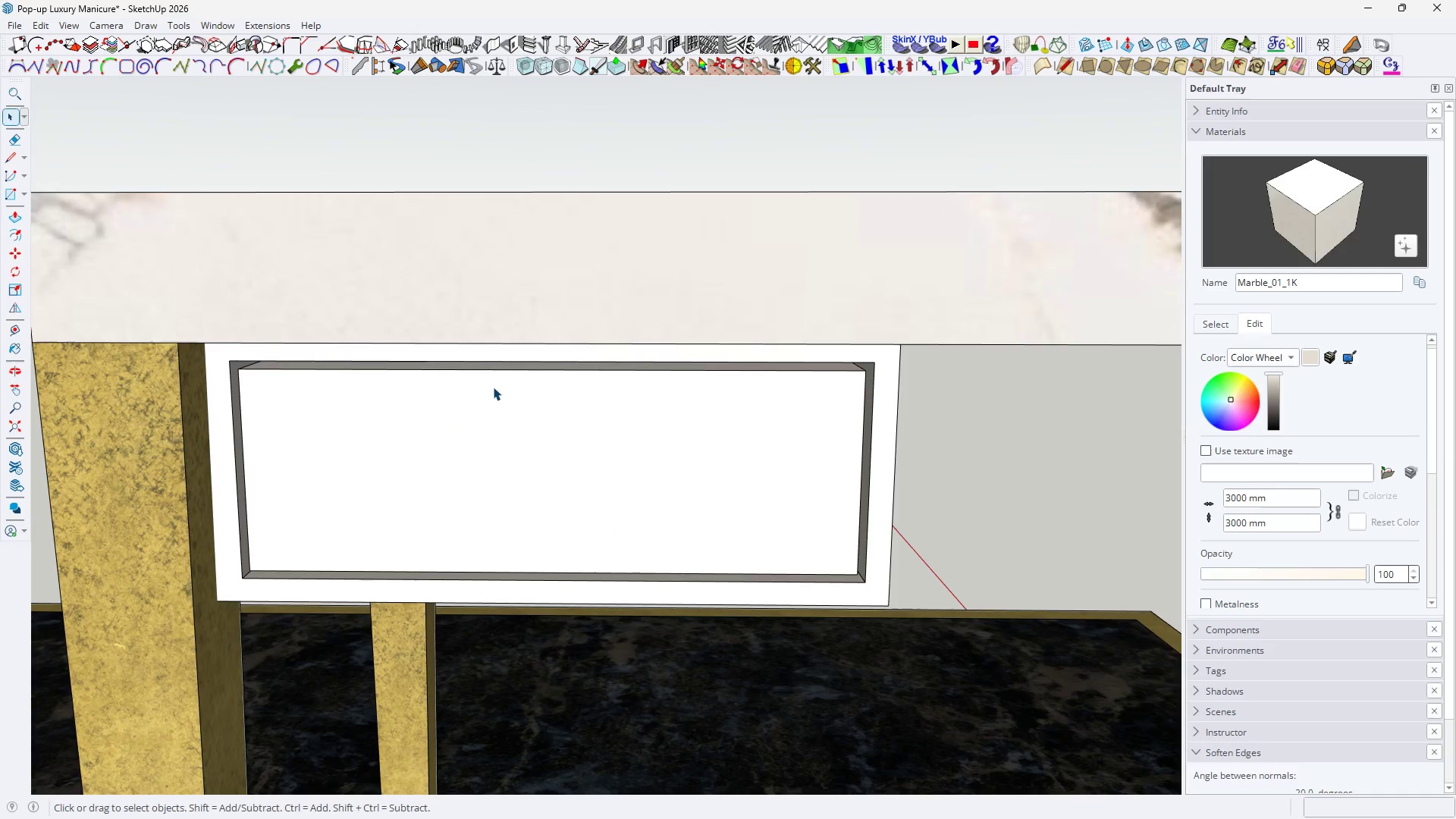 
scroll: coordinate [538, 541], scroll_direction: down, amount: 1.0
 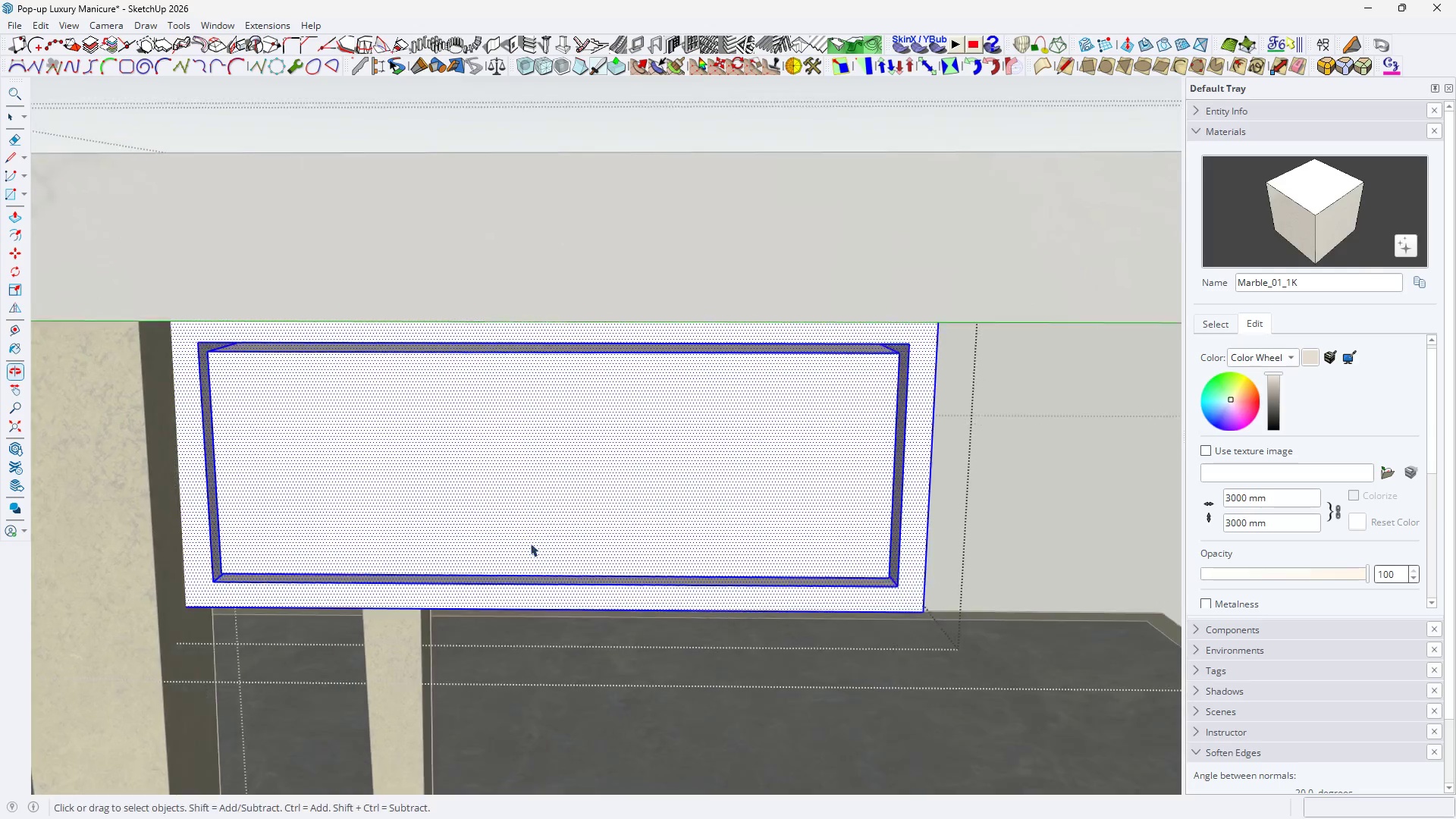 
key(Escape)
key(Escape)
type( HHHHH)
 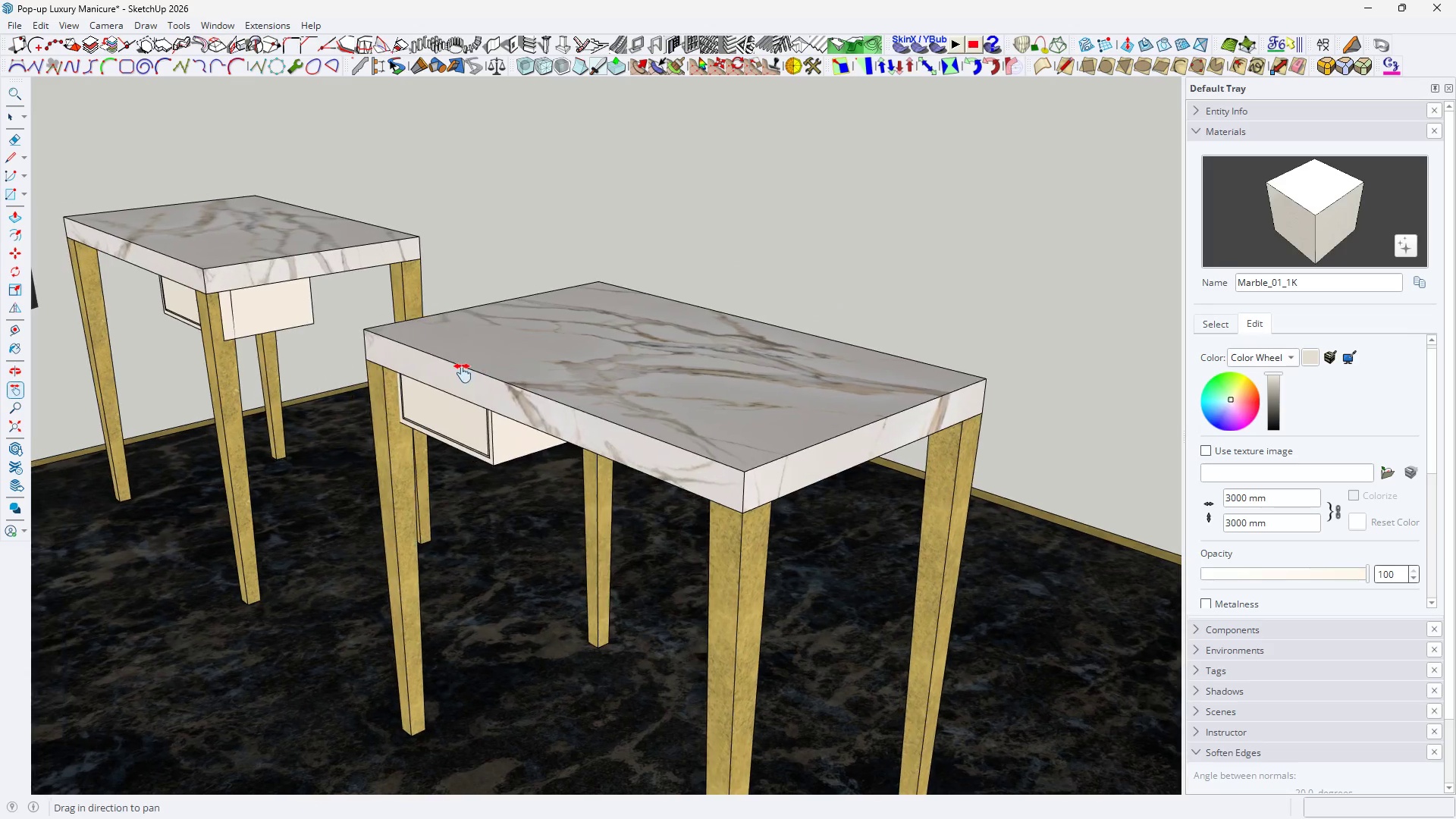 
left_click_drag(start_coordinate=[336, 375], to_coordinate=[463, 372])
 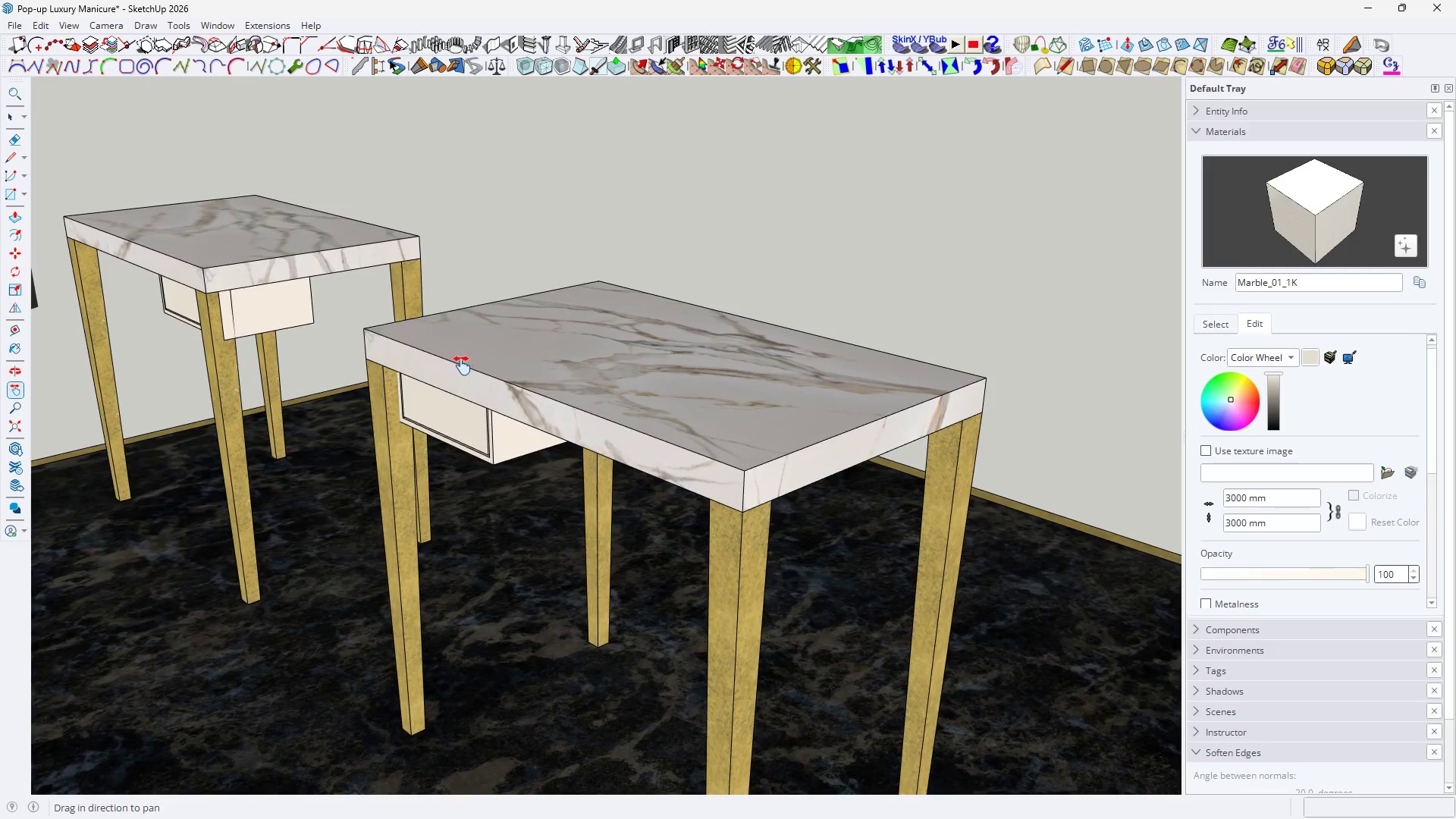 
scroll: coordinate [300, 378], scroll_direction: down, amount: 14.0
 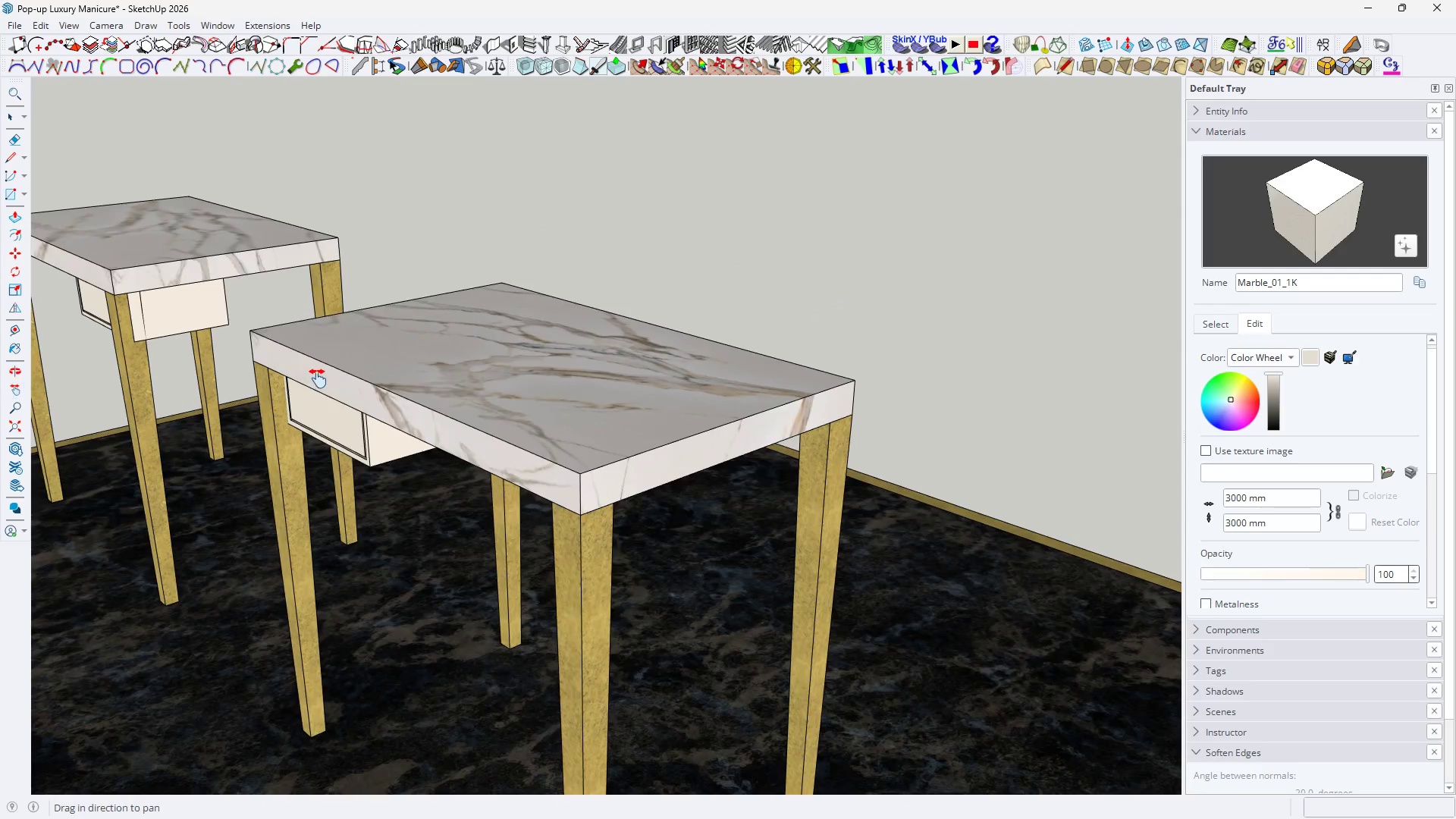 
type(HHHH)
 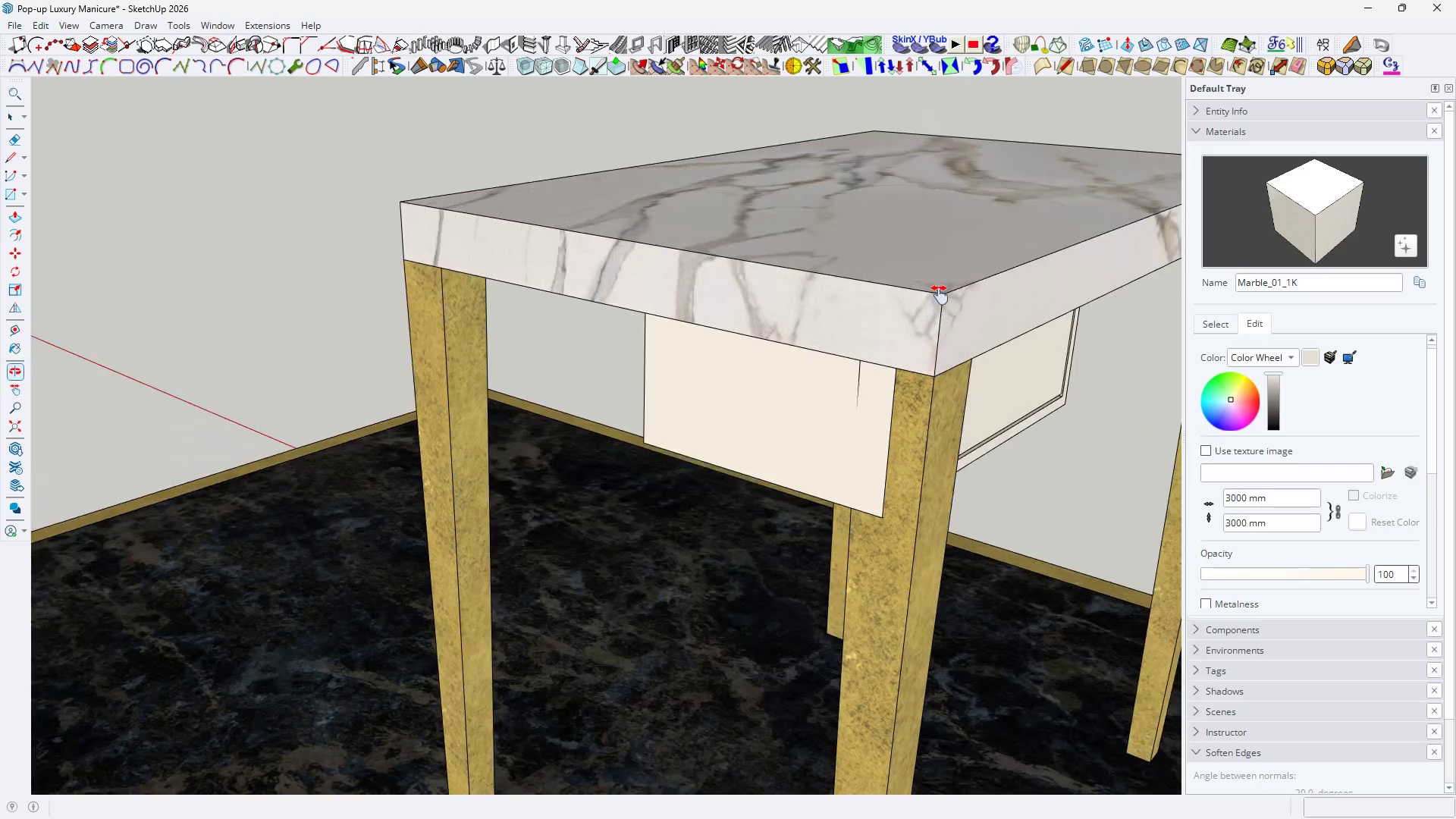 
scroll: coordinate [861, 456], scroll_direction: up, amount: 10.0
 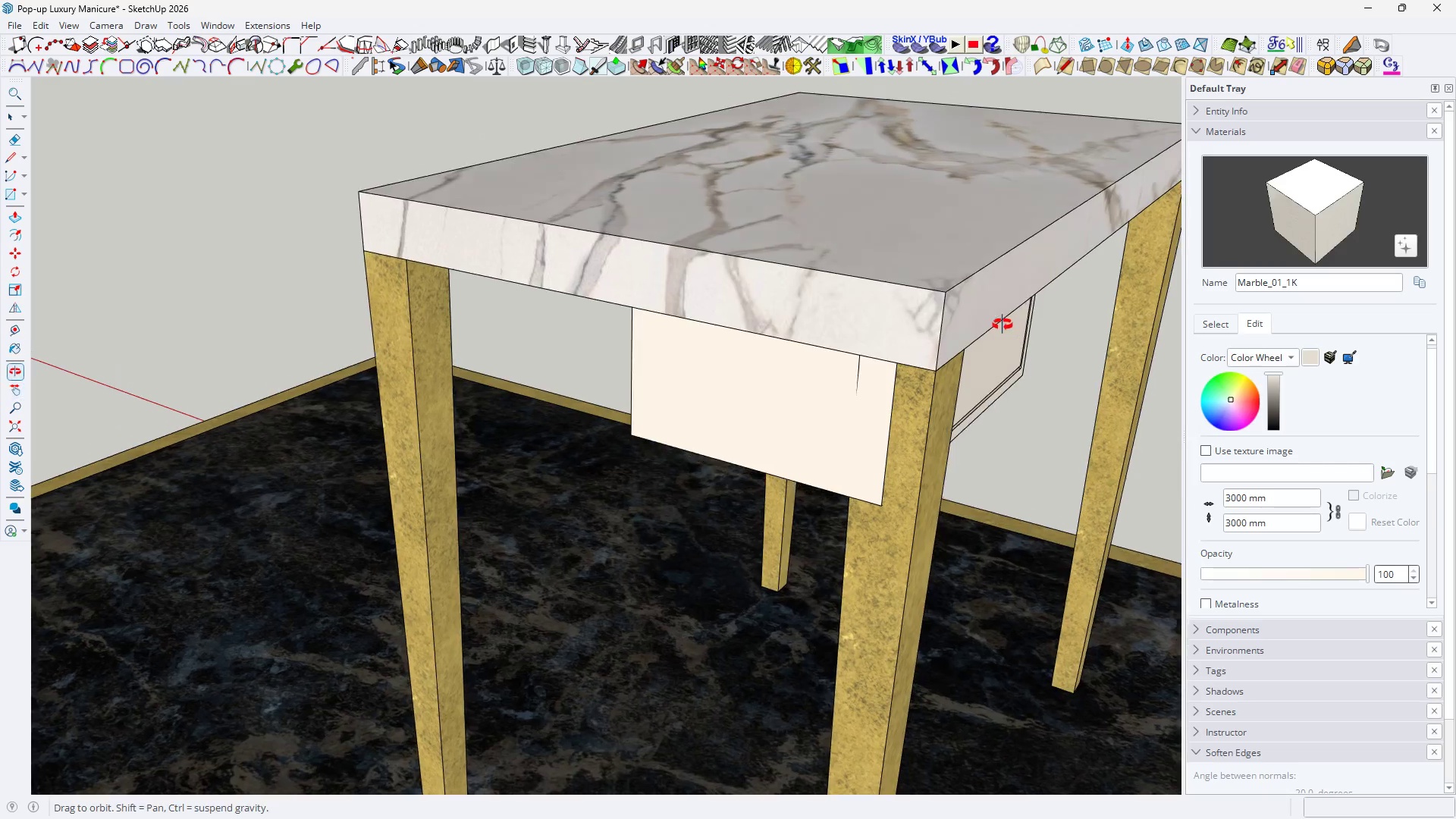 
type(HH )
 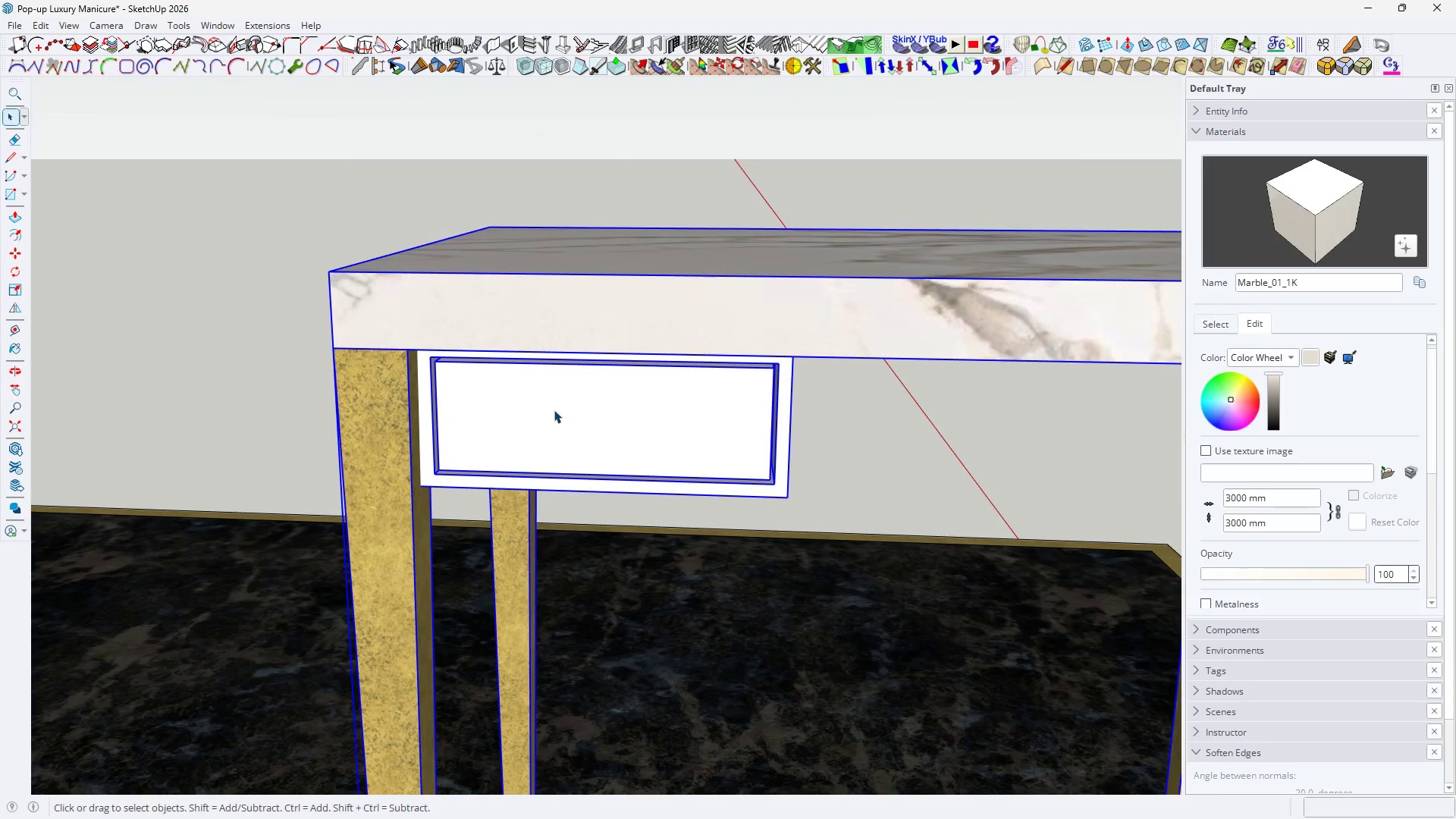 
left_click_drag(start_coordinate=[792, 366], to_coordinate=[560, 407])
 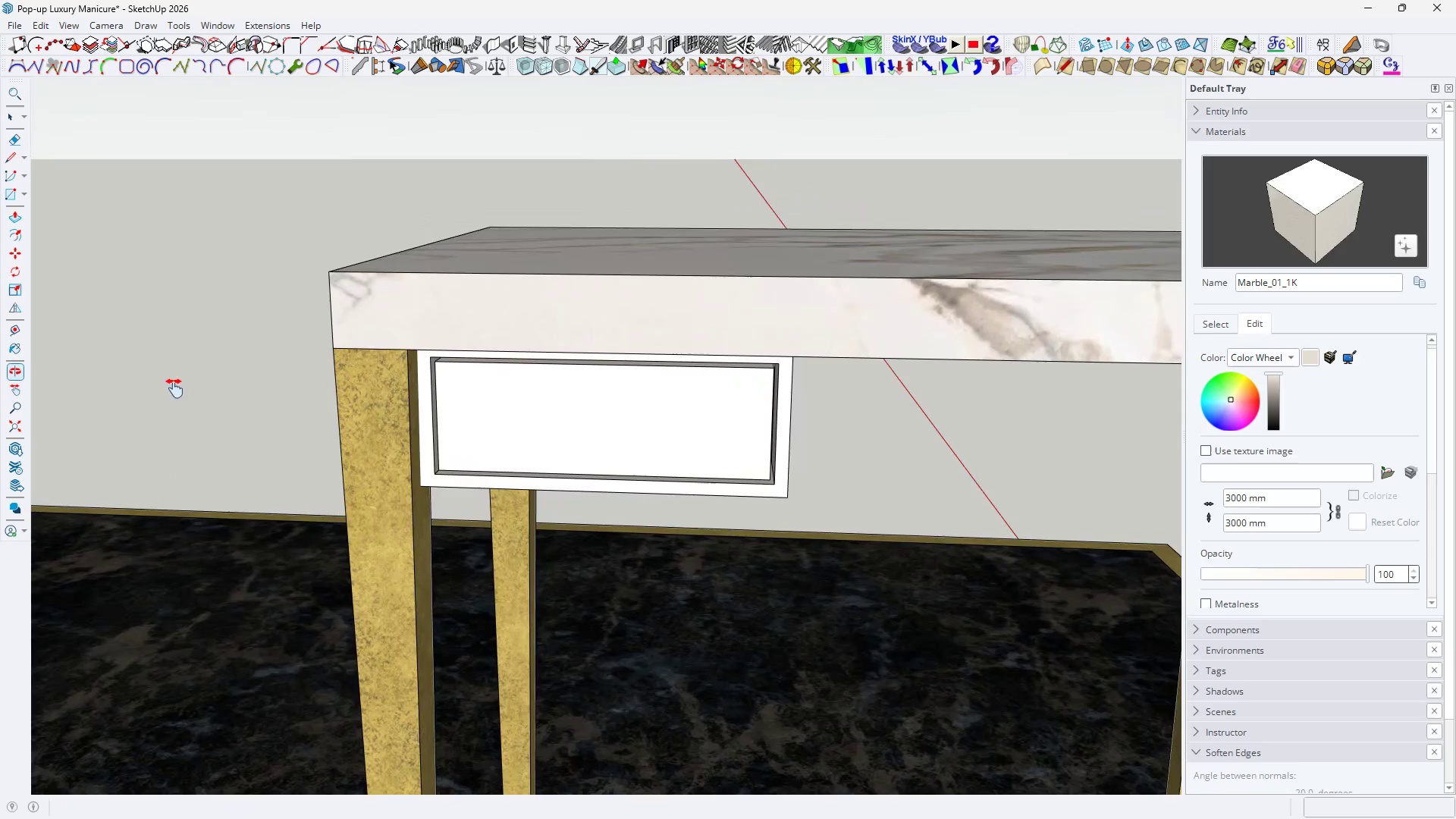 
left_click([614, 449])
 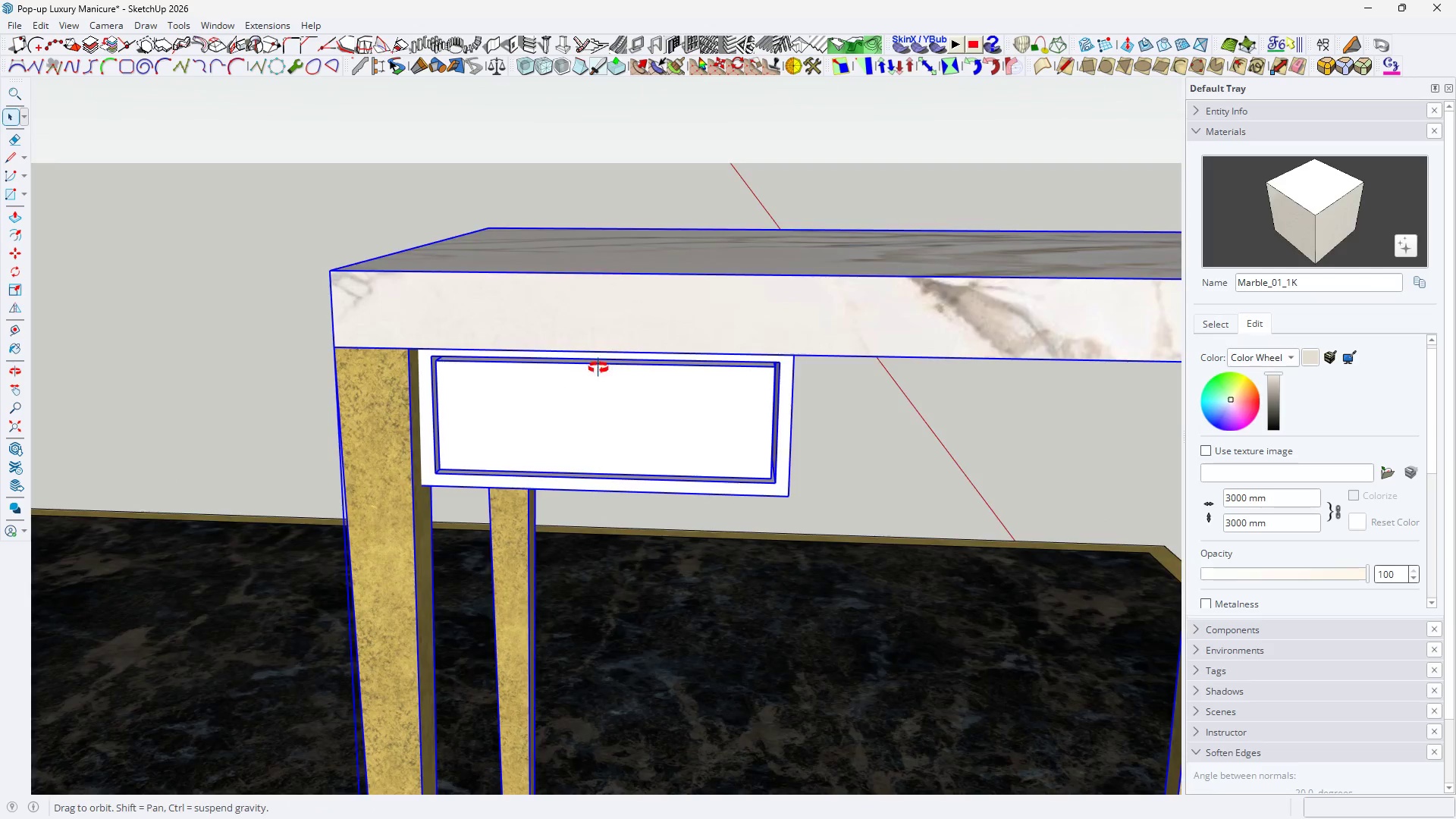 
double_click([670, 357])
 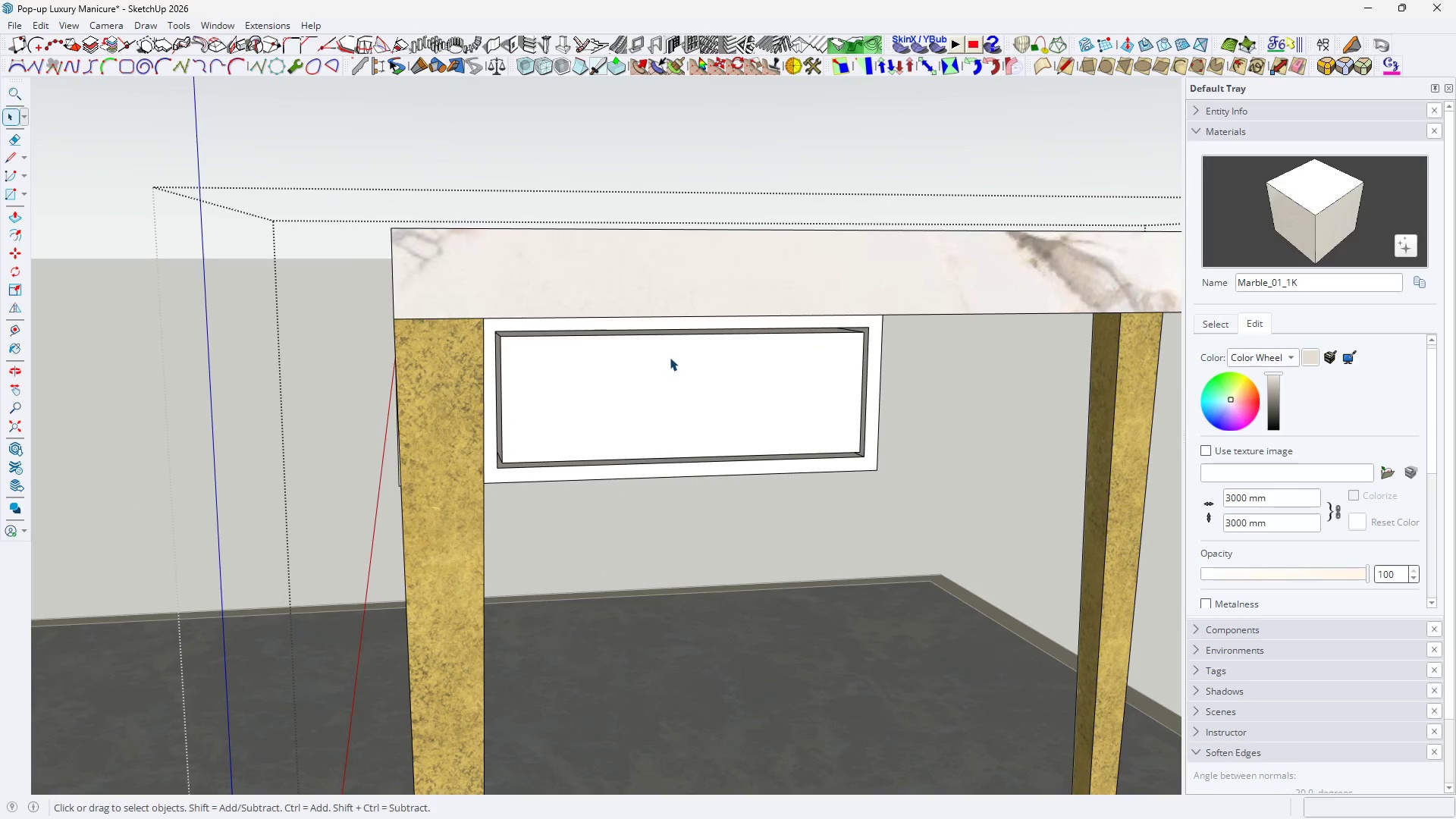 
triple_click([670, 357])
 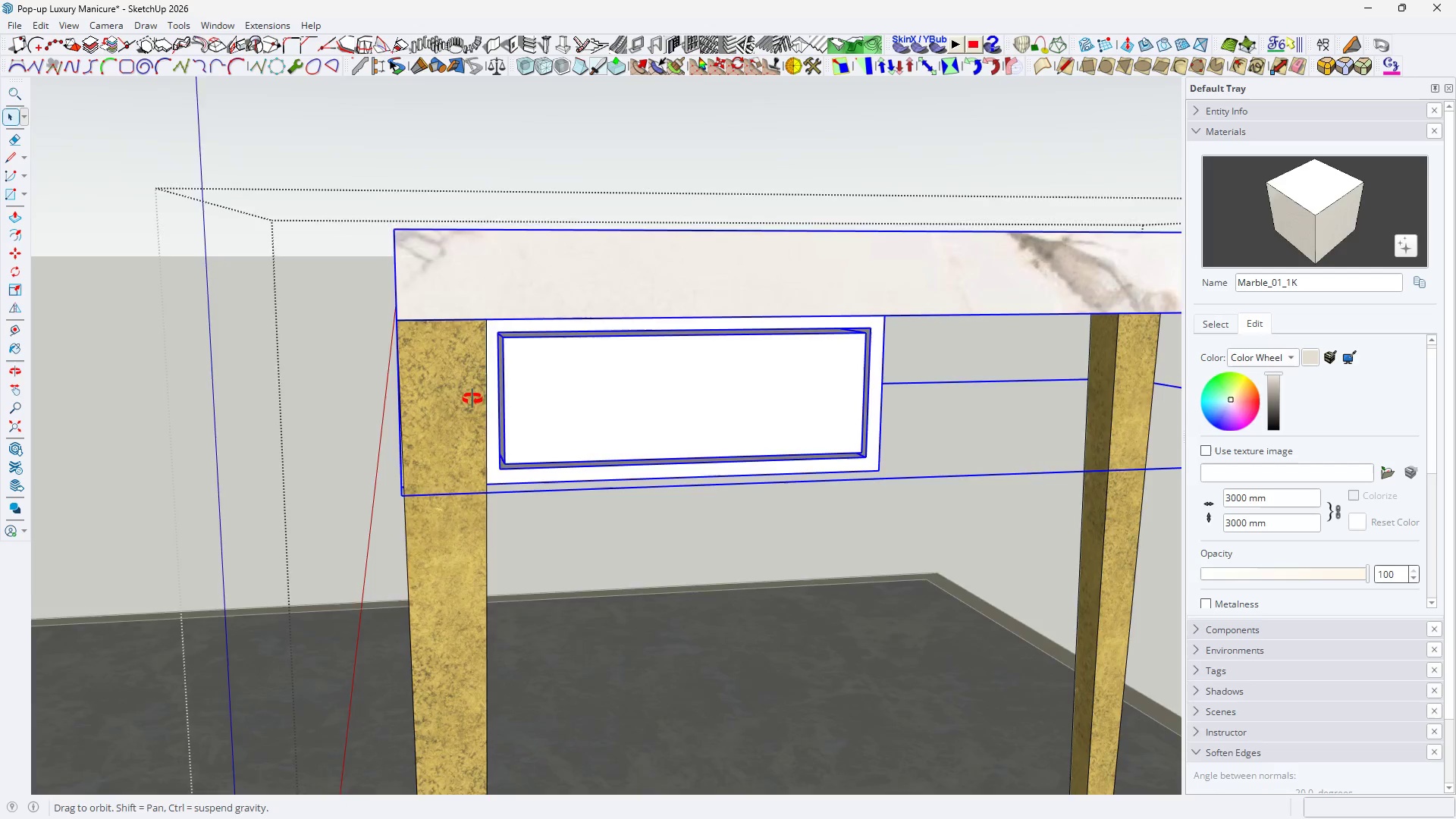 
scroll: coordinate [670, 362], scroll_direction: up, amount: 1.0
 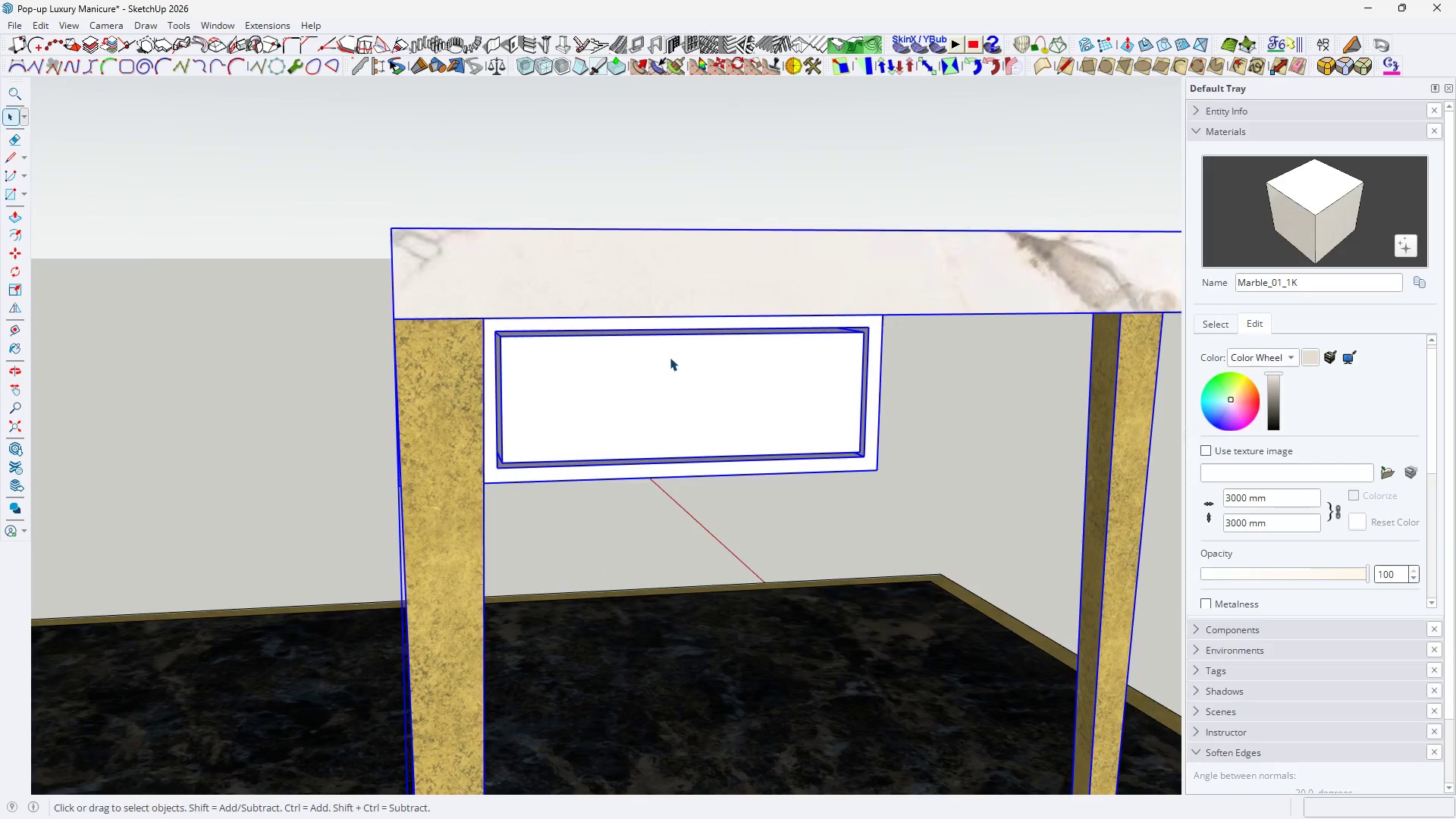 
double_click([608, 418])
 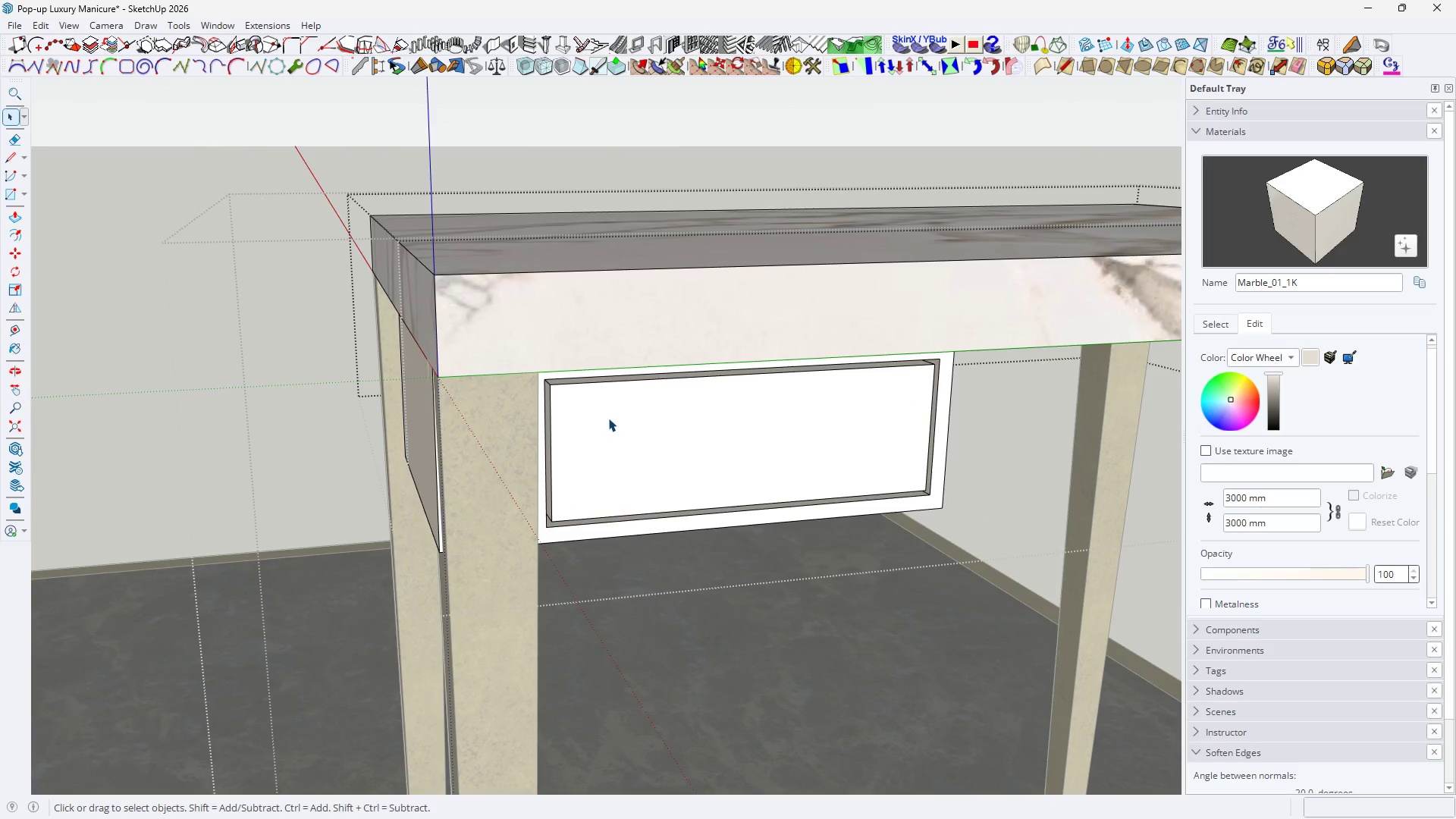 
scroll: coordinate [513, 440], scroll_direction: up, amount: 1.0
 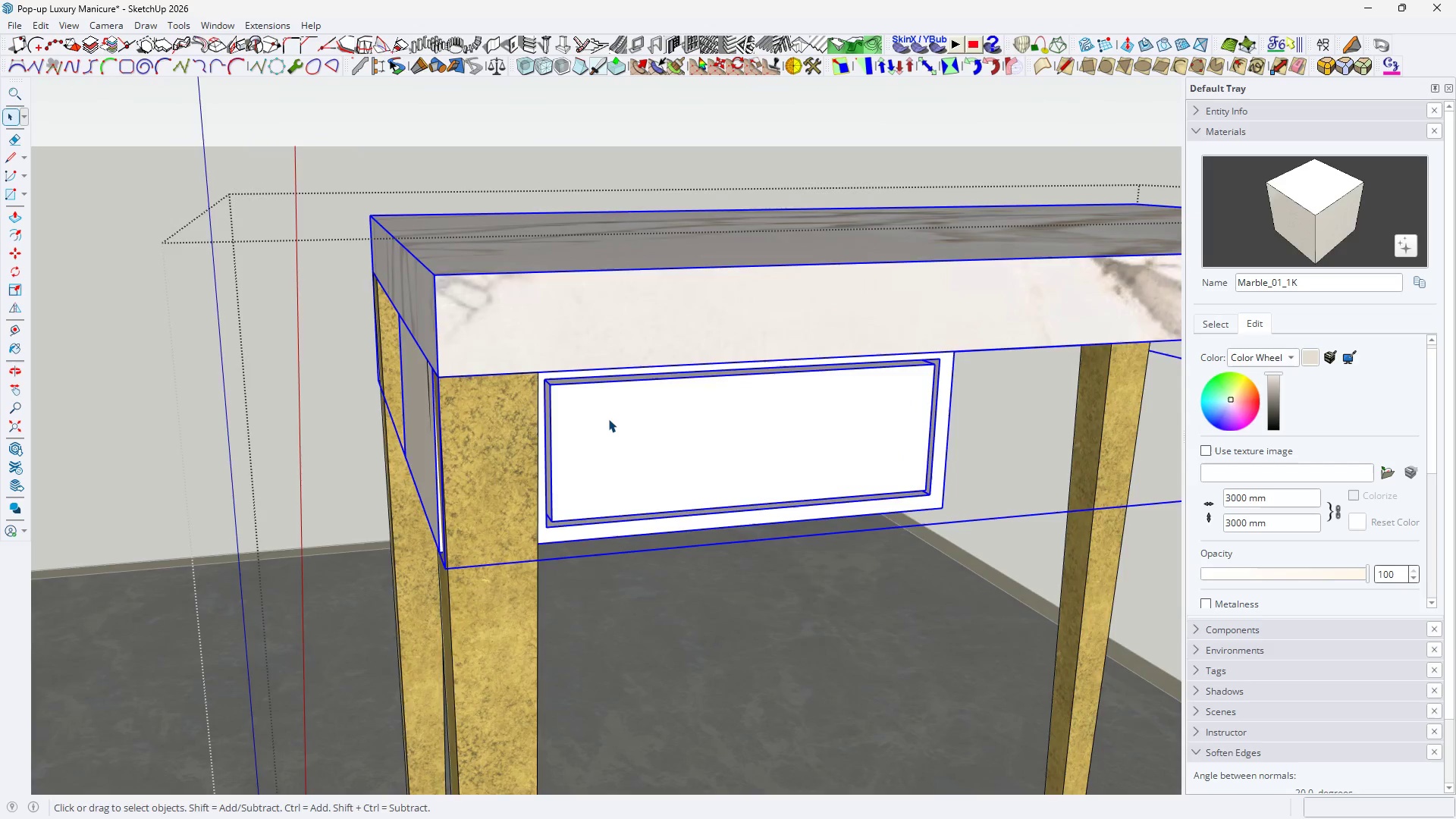 
triple_click([608, 418])
 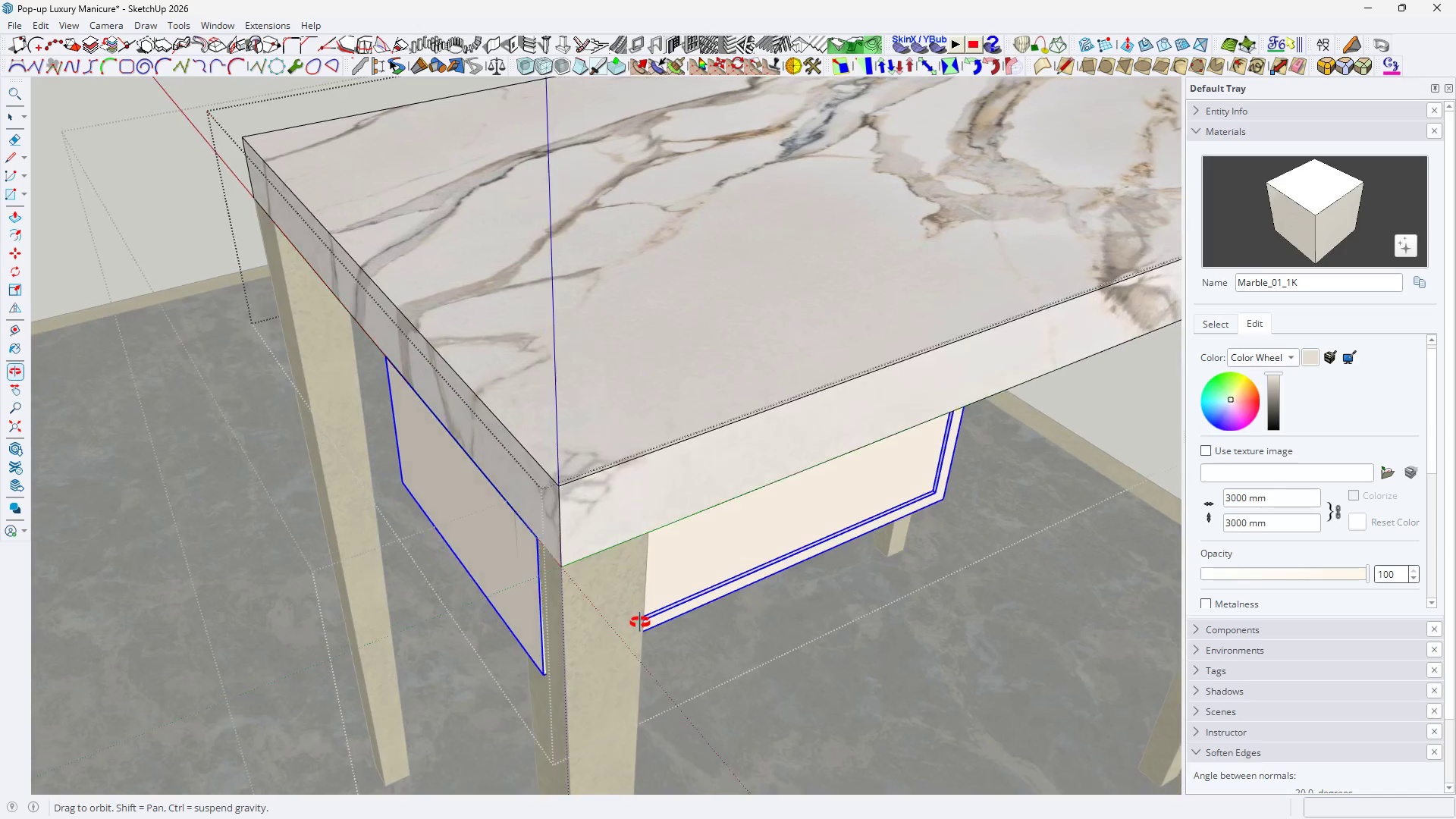 
key(H)
 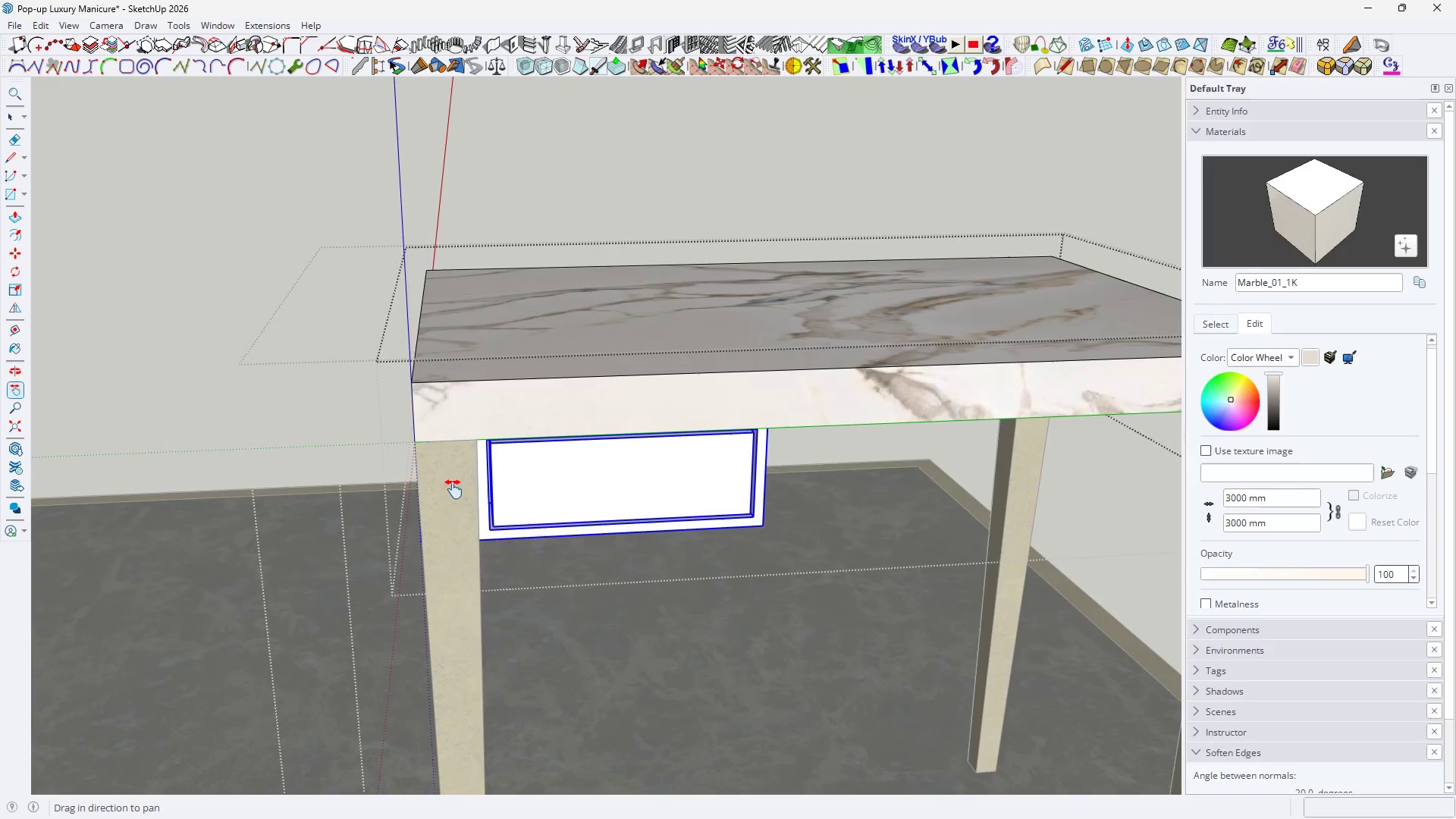 
left_click_drag(start_coordinate=[478, 460], to_coordinate=[504, 374])
 